 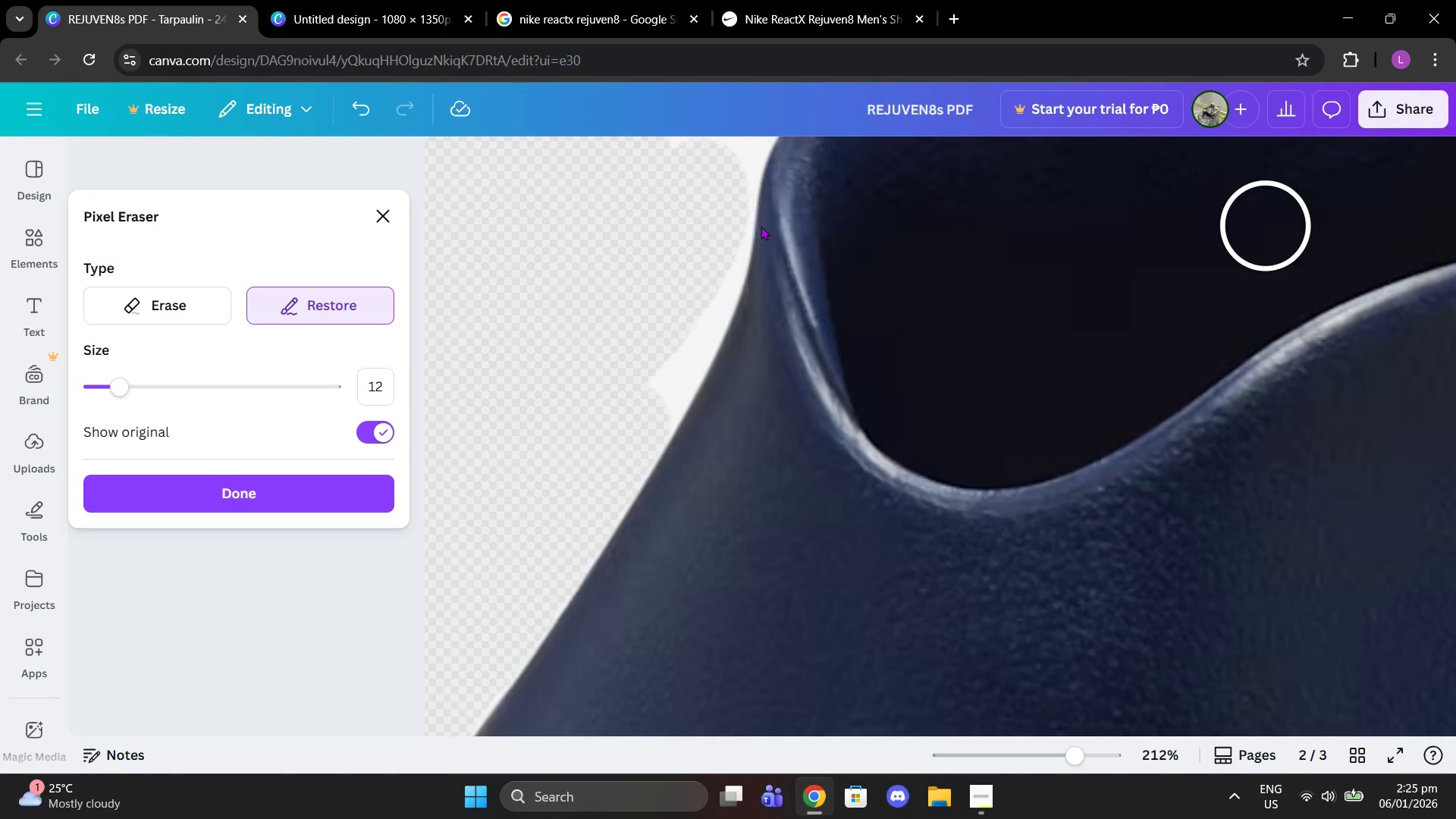 
left_click([151, 292])
 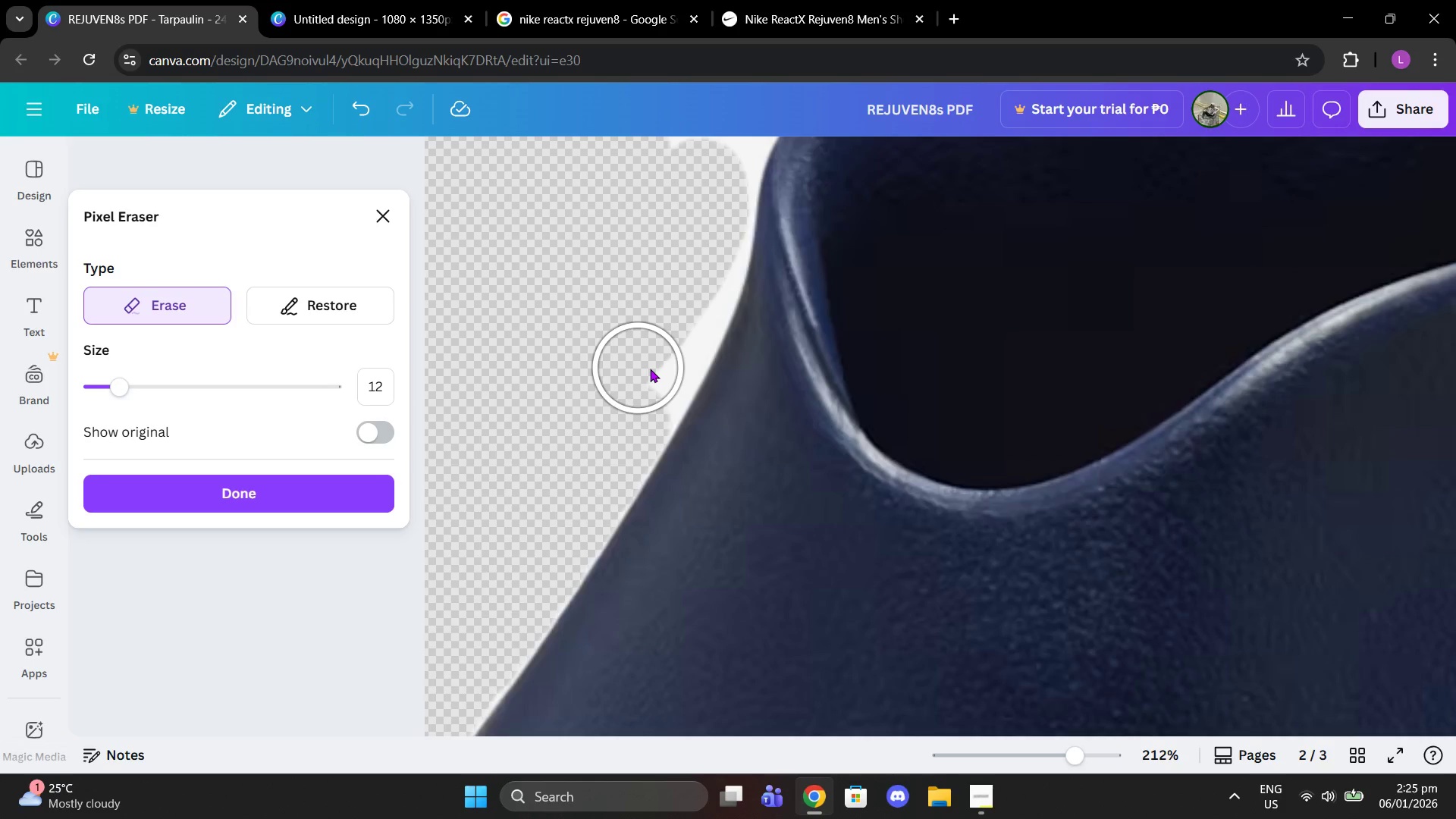 
left_click([656, 369])
 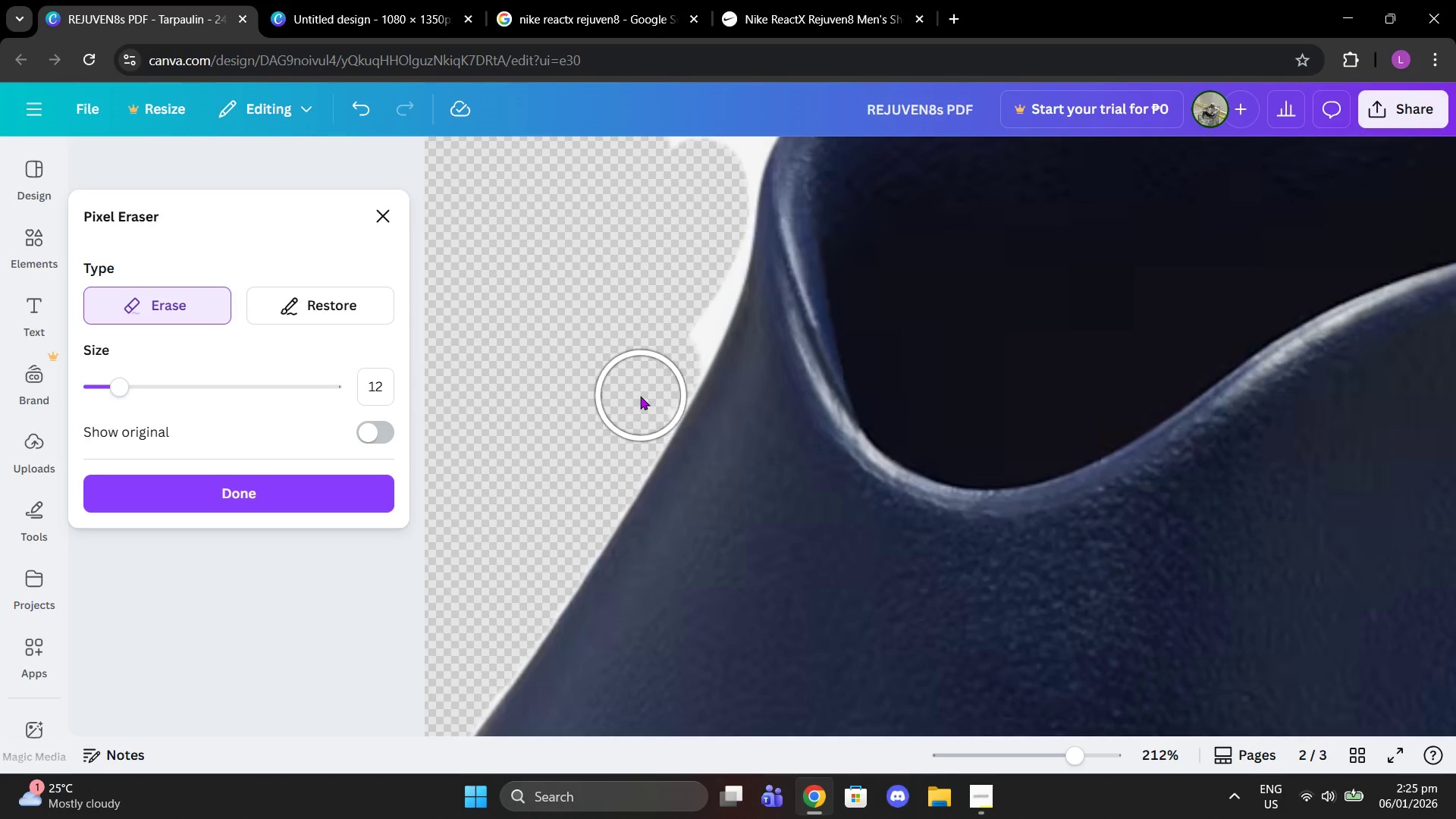 
left_click([640, 396])
 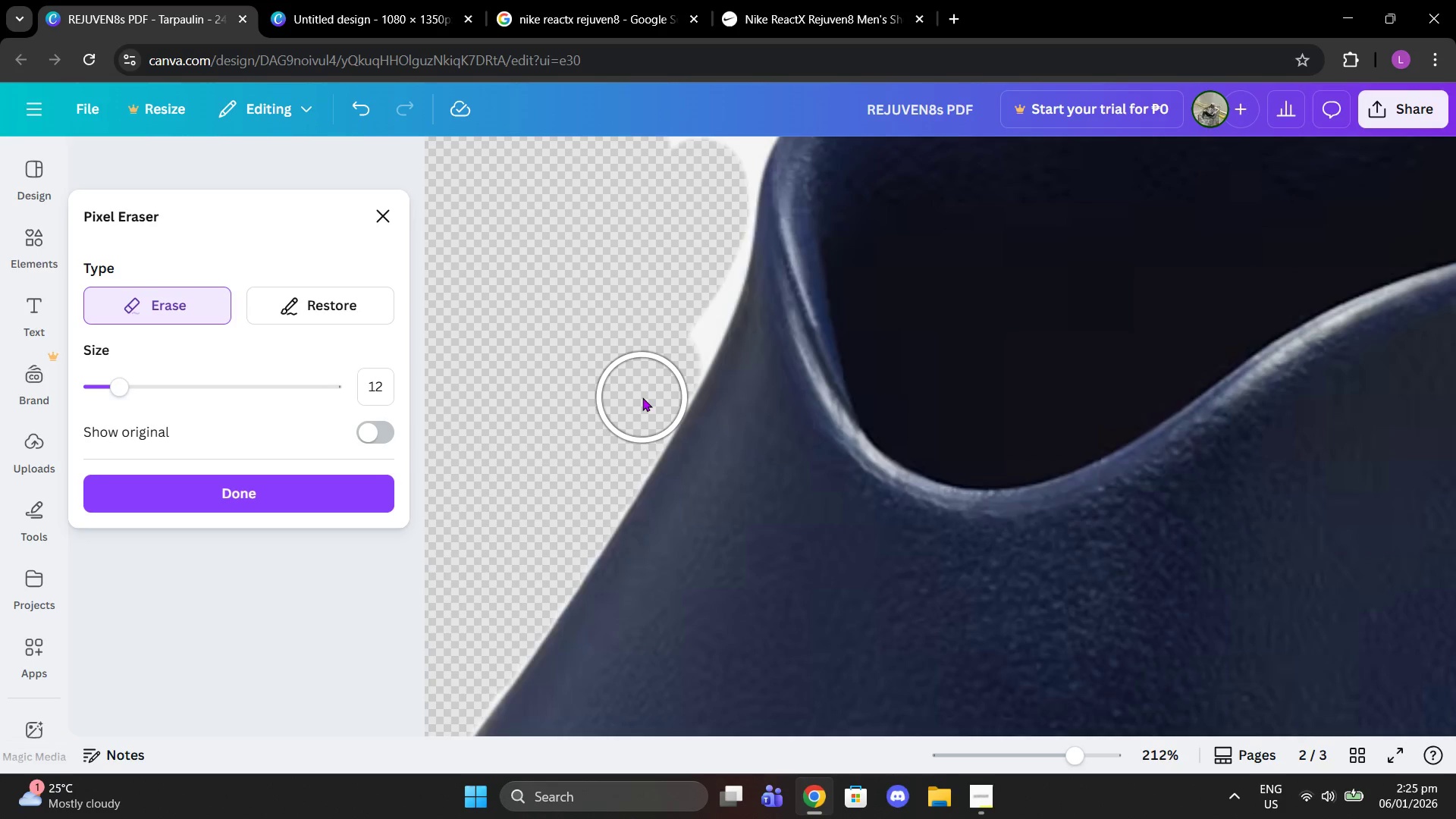 
left_click([642, 397])
 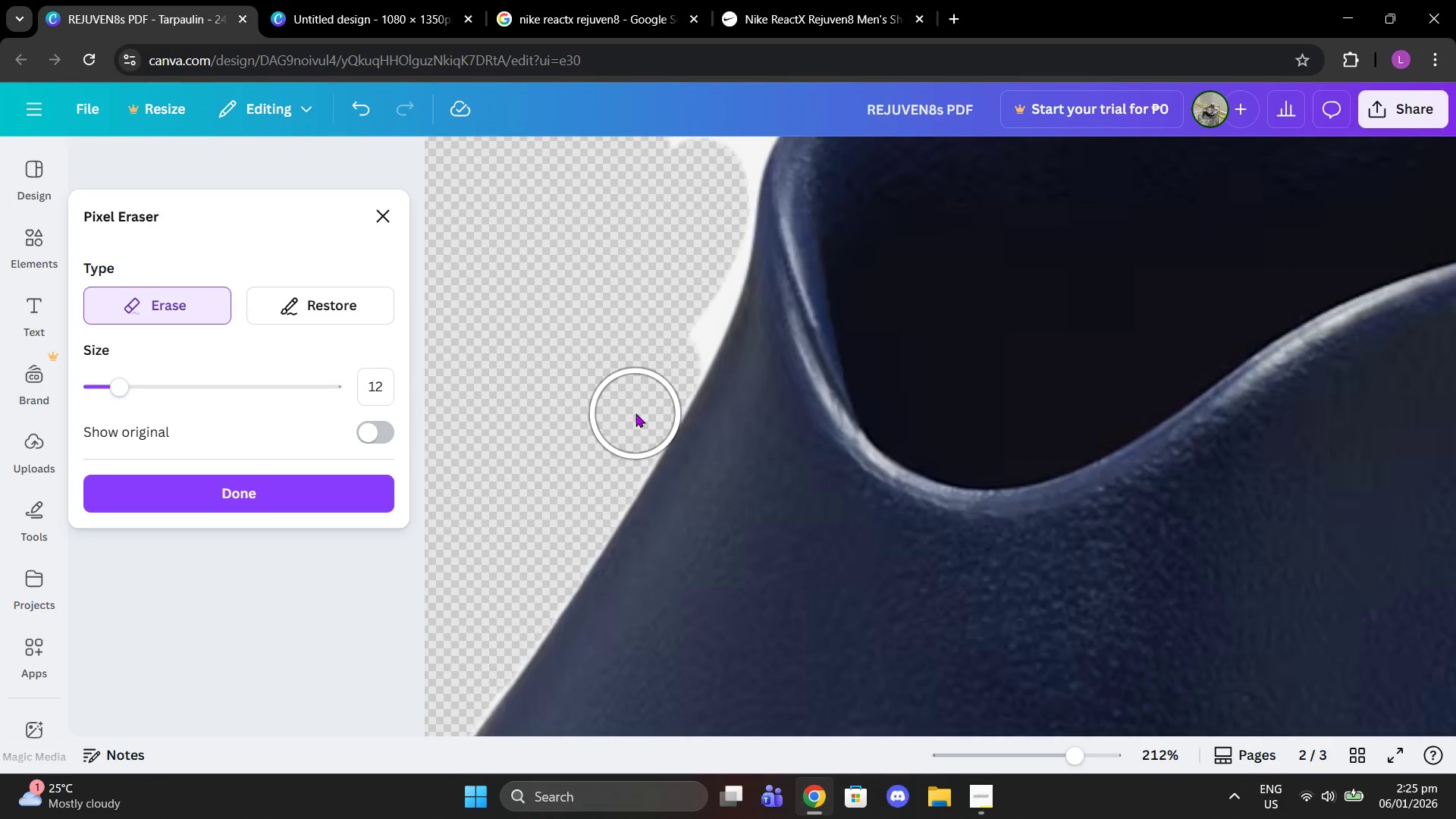 
left_click([632, 412])
 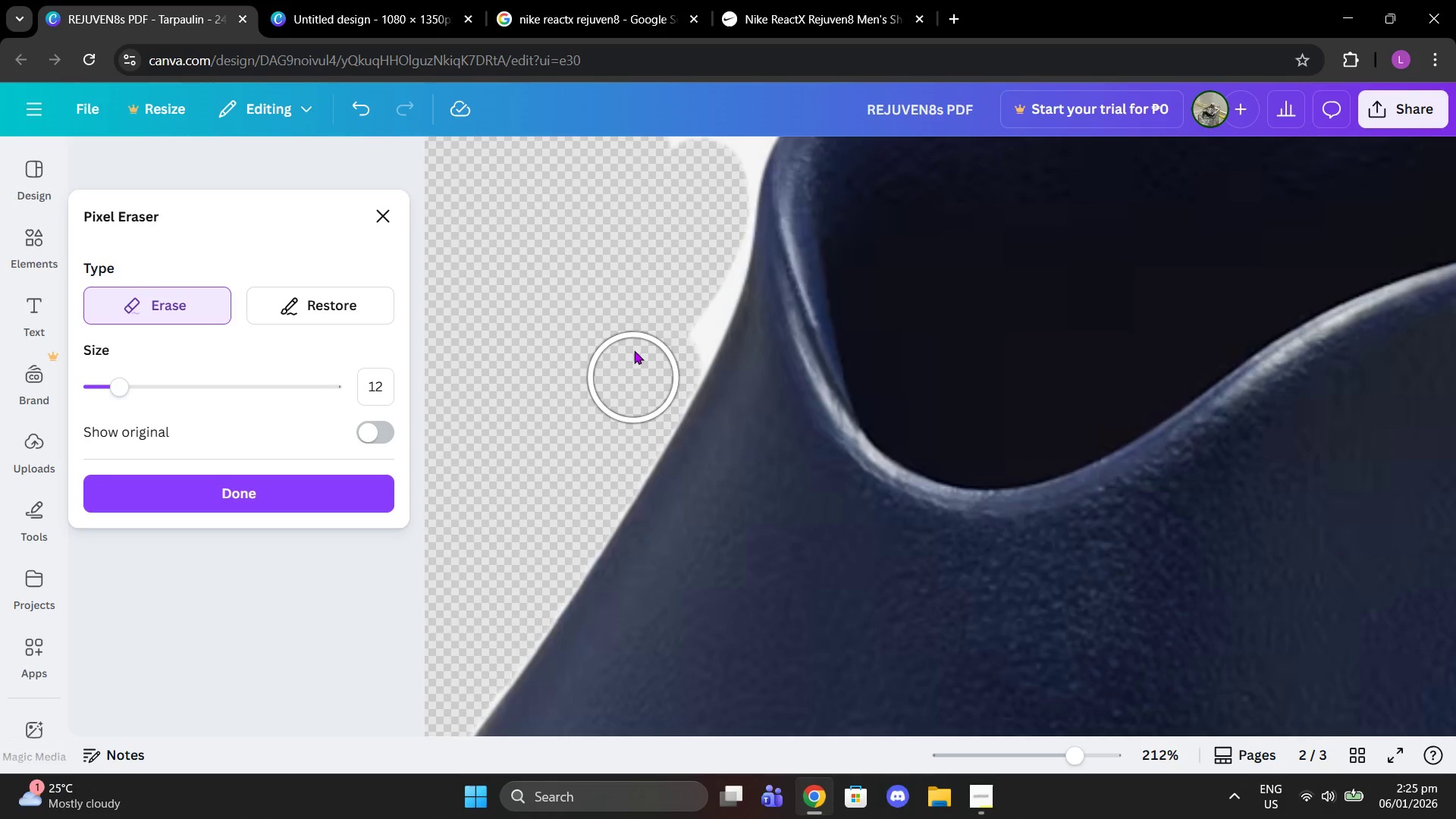 
scroll: coordinate [634, 350], scroll_direction: up, amount: 2.0
 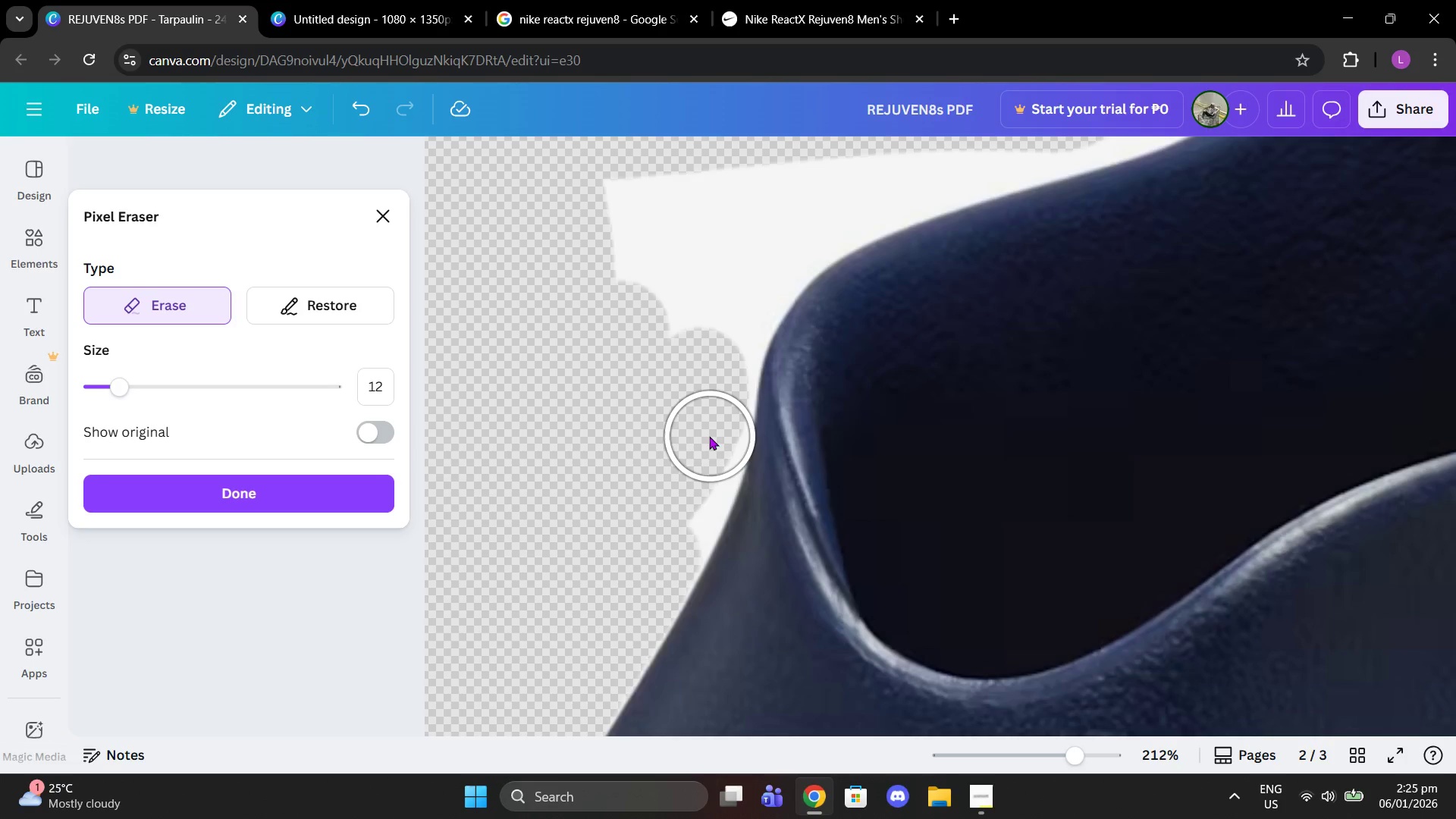 
left_click([706, 436])
 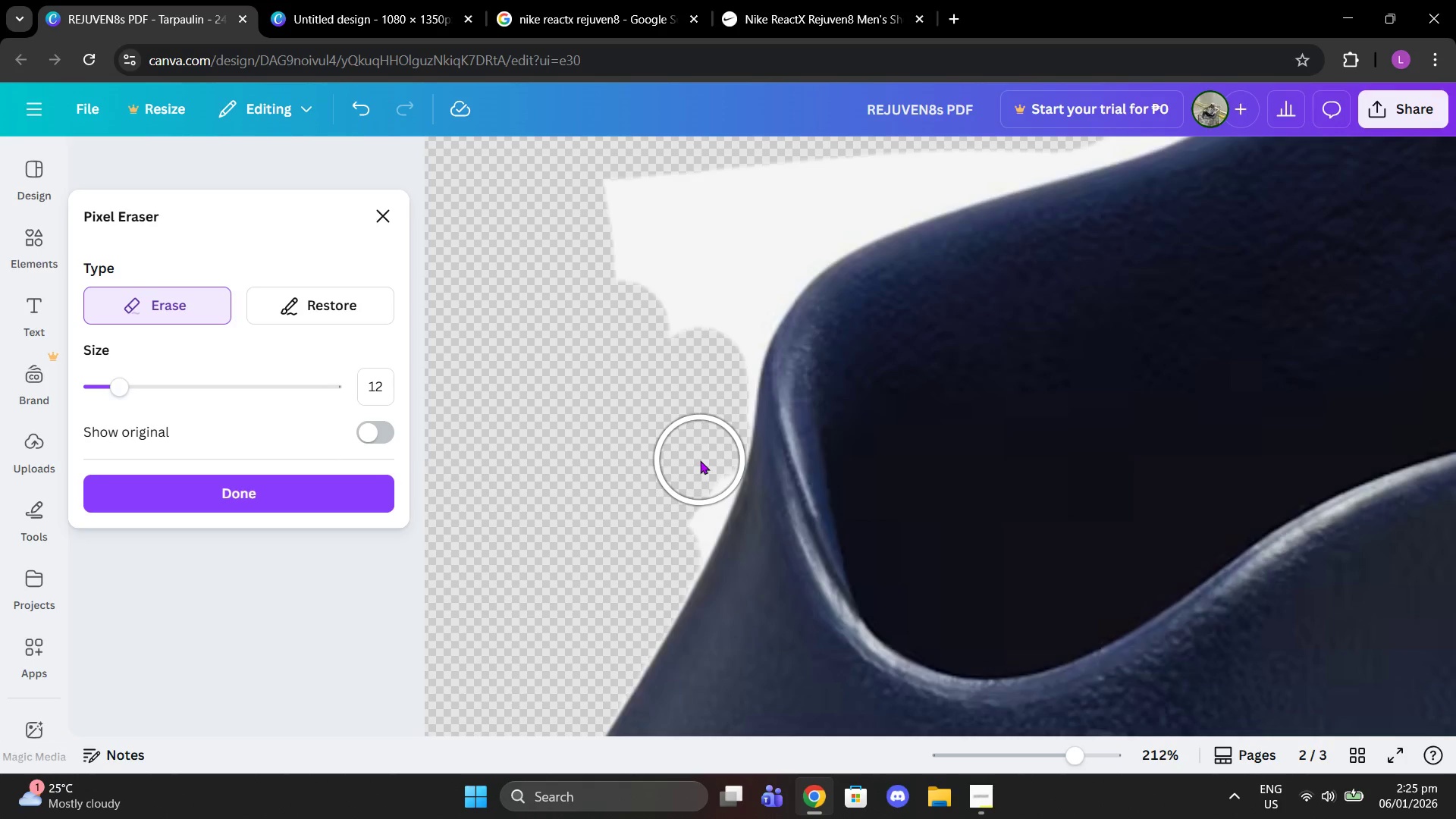 
left_click([700, 460])
 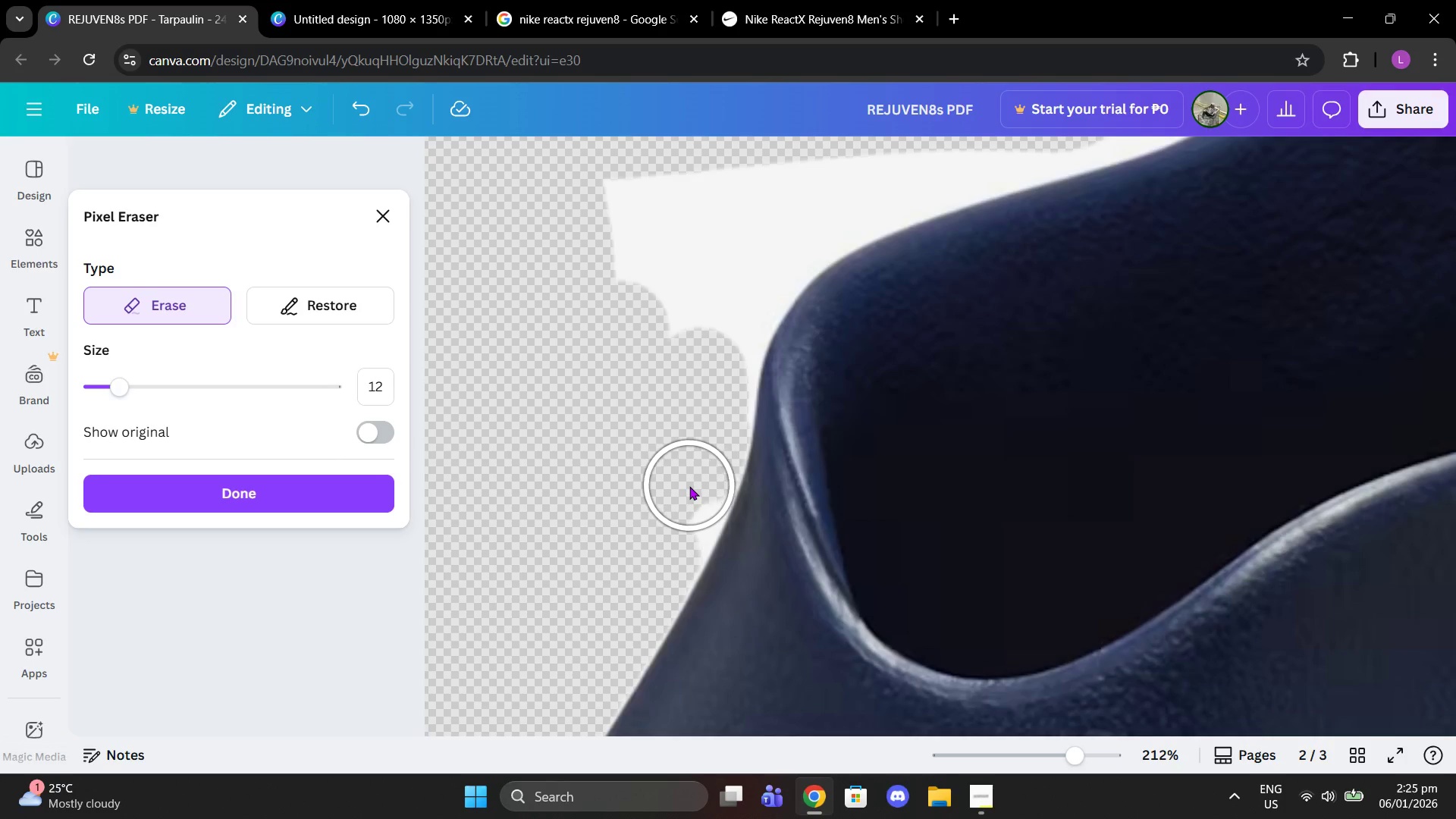 
left_click([691, 486])
 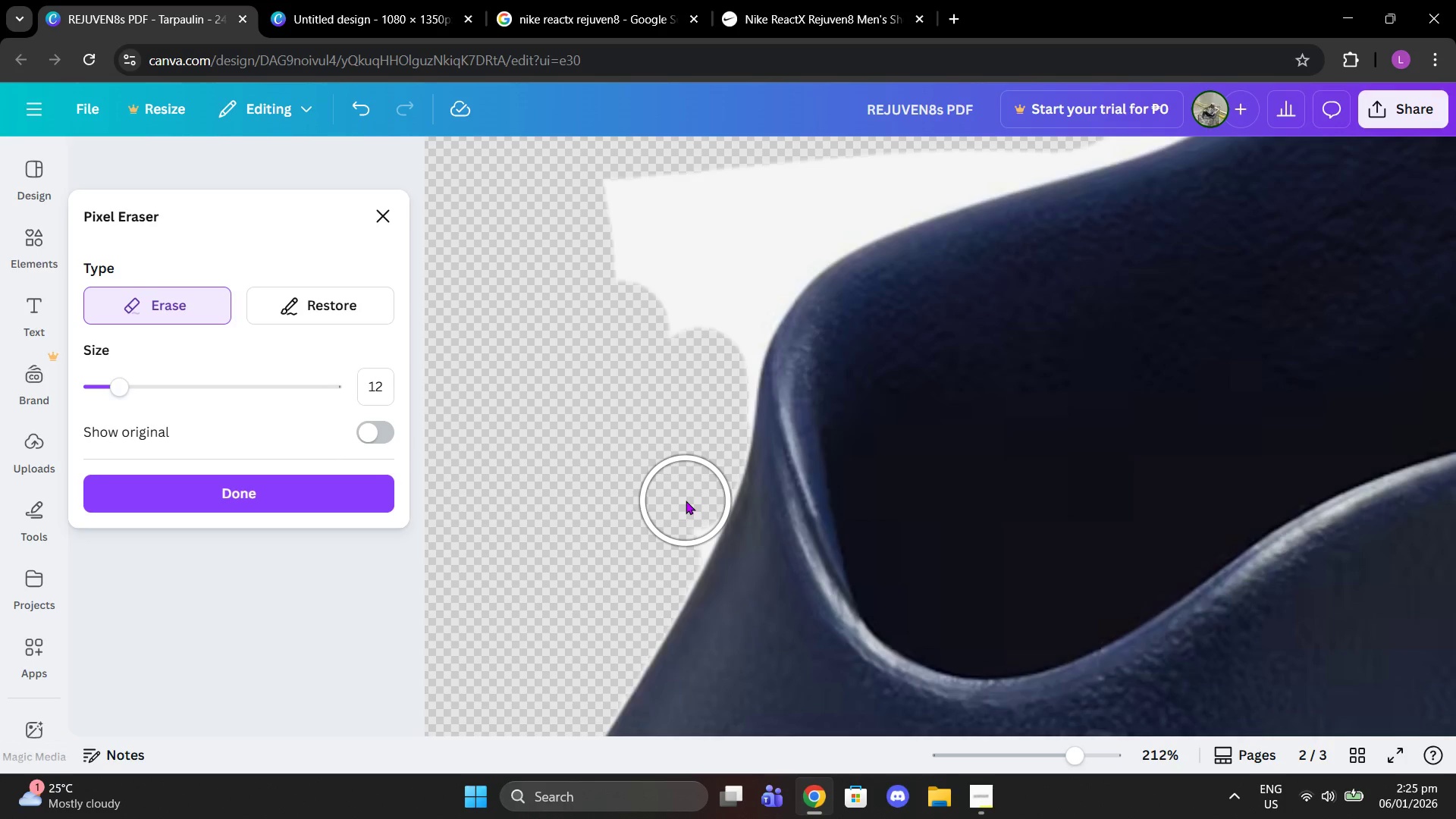 
left_click([686, 500])
 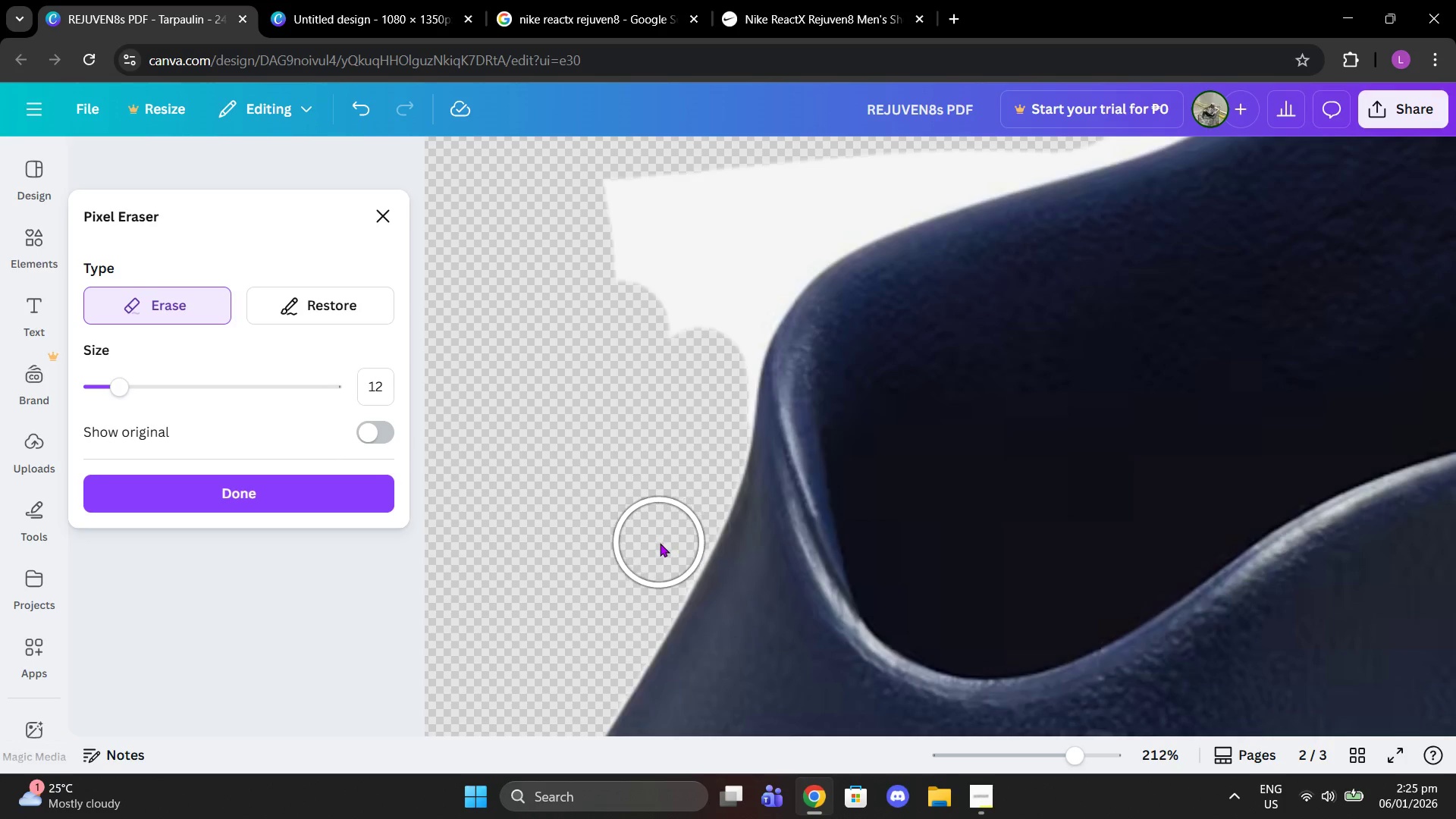 
left_click([665, 543])
 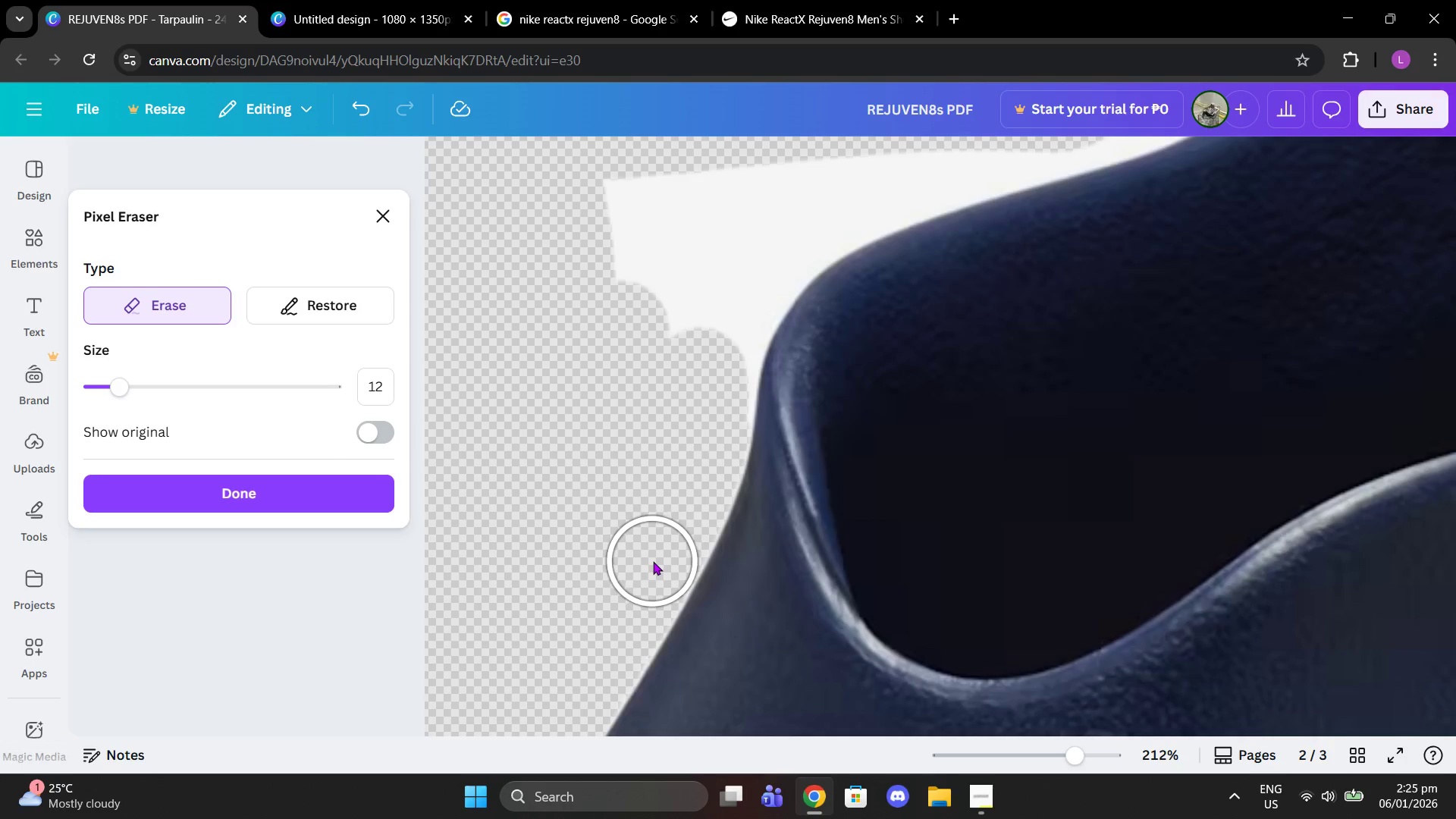 
left_click([653, 561])
 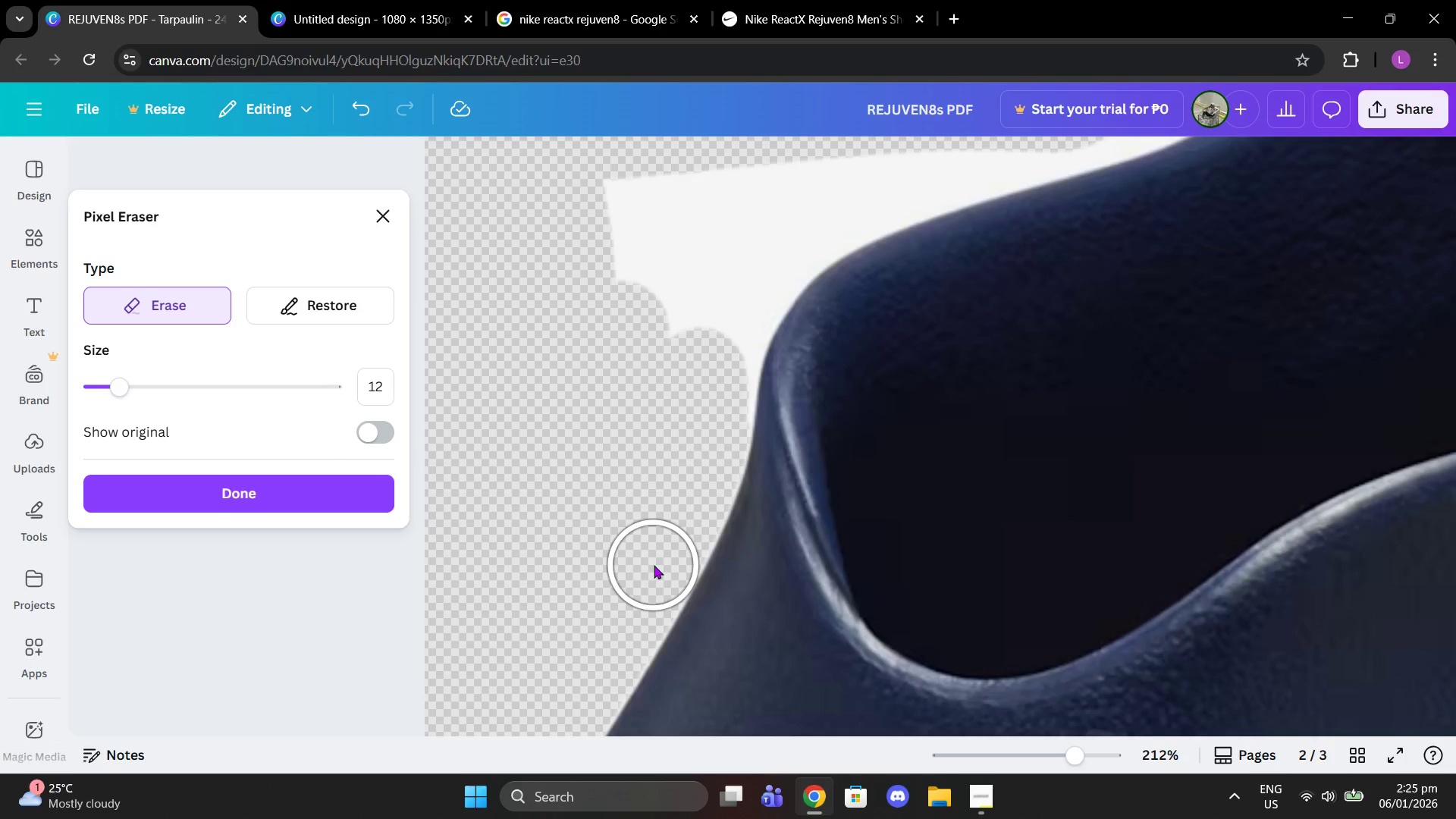 
left_click([654, 563])
 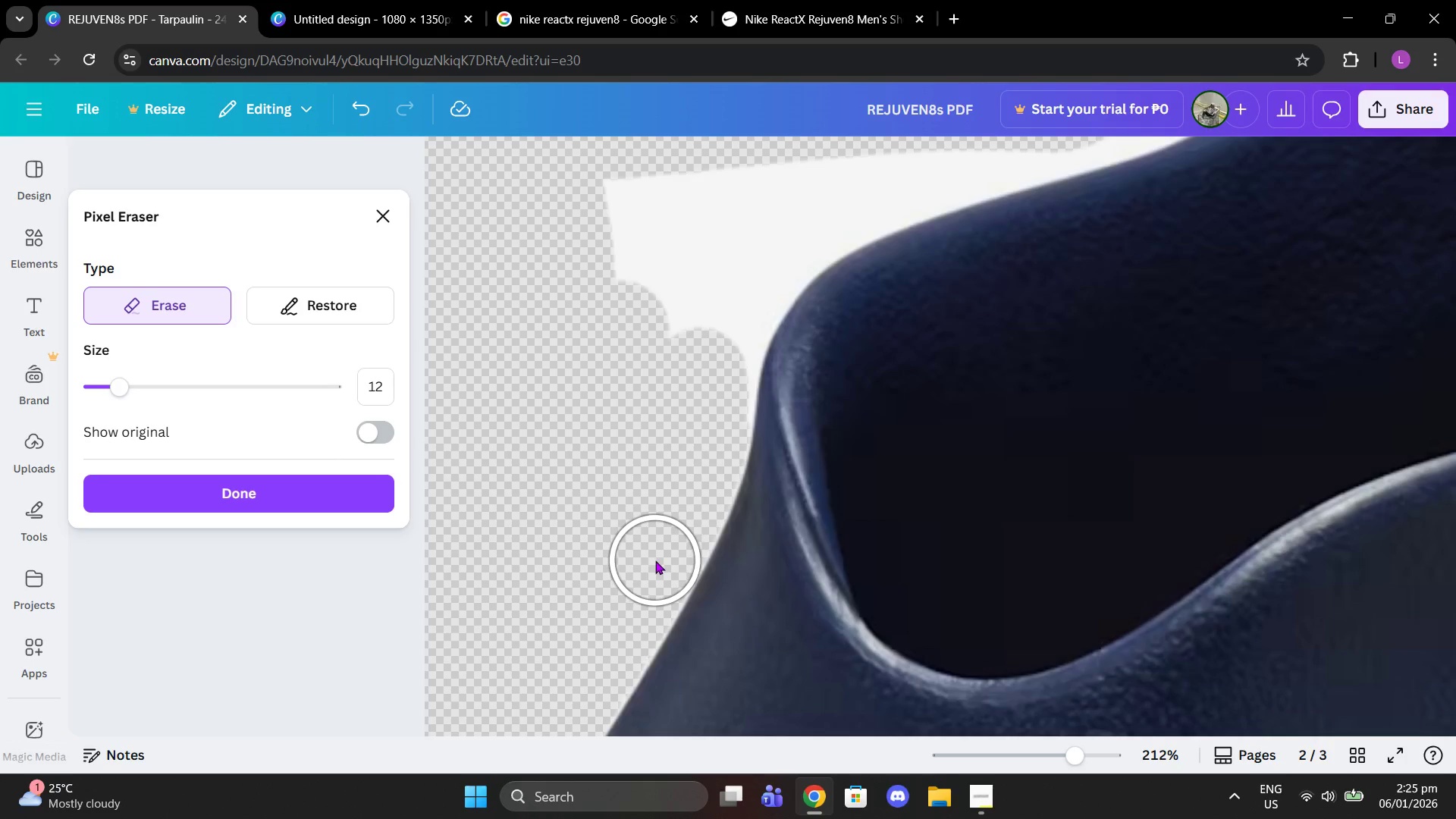 
left_click([655, 560])
 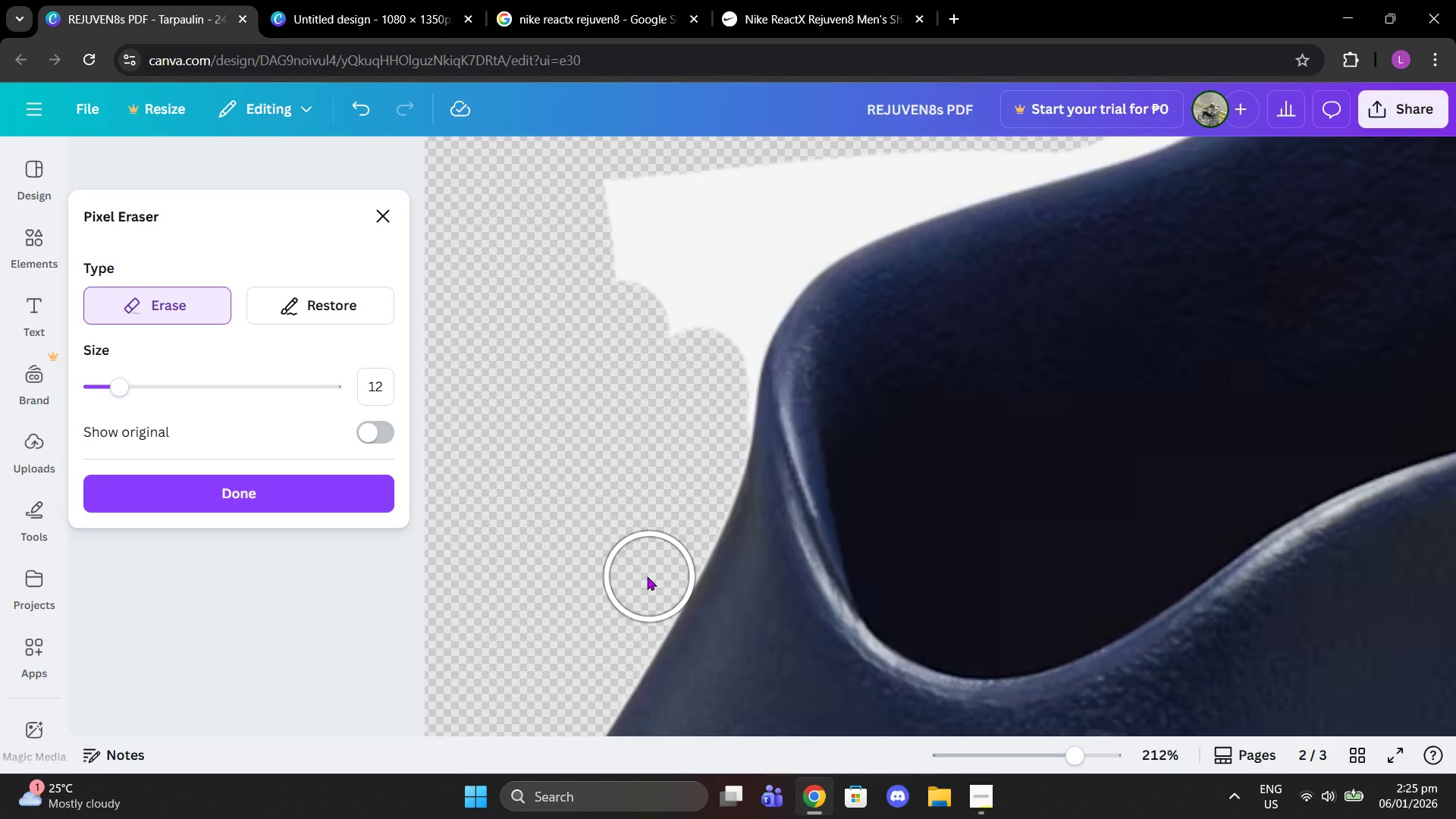 
left_click([645, 575])
 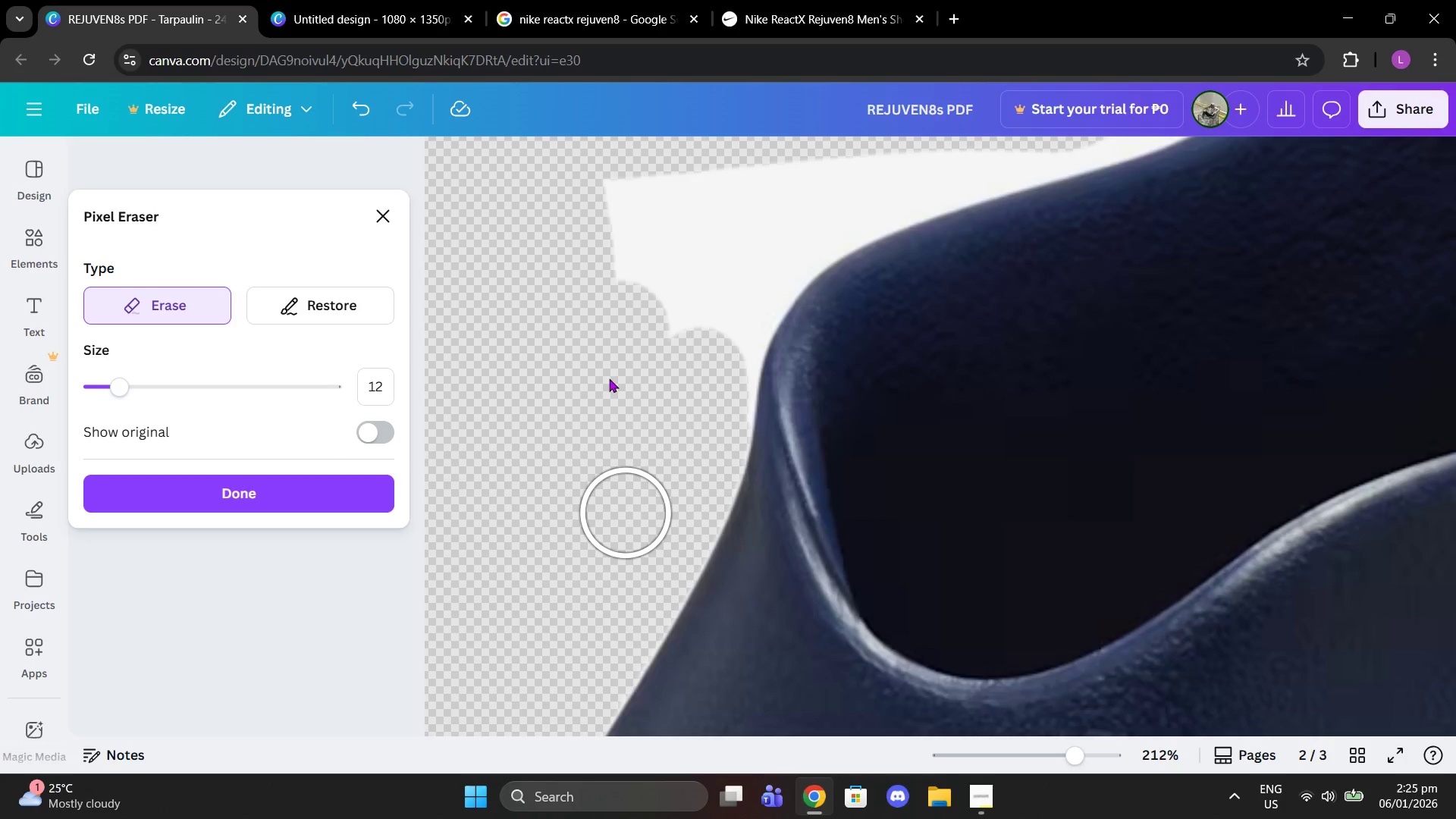 
scroll: coordinate [667, 348], scroll_direction: up, amount: 1.0
 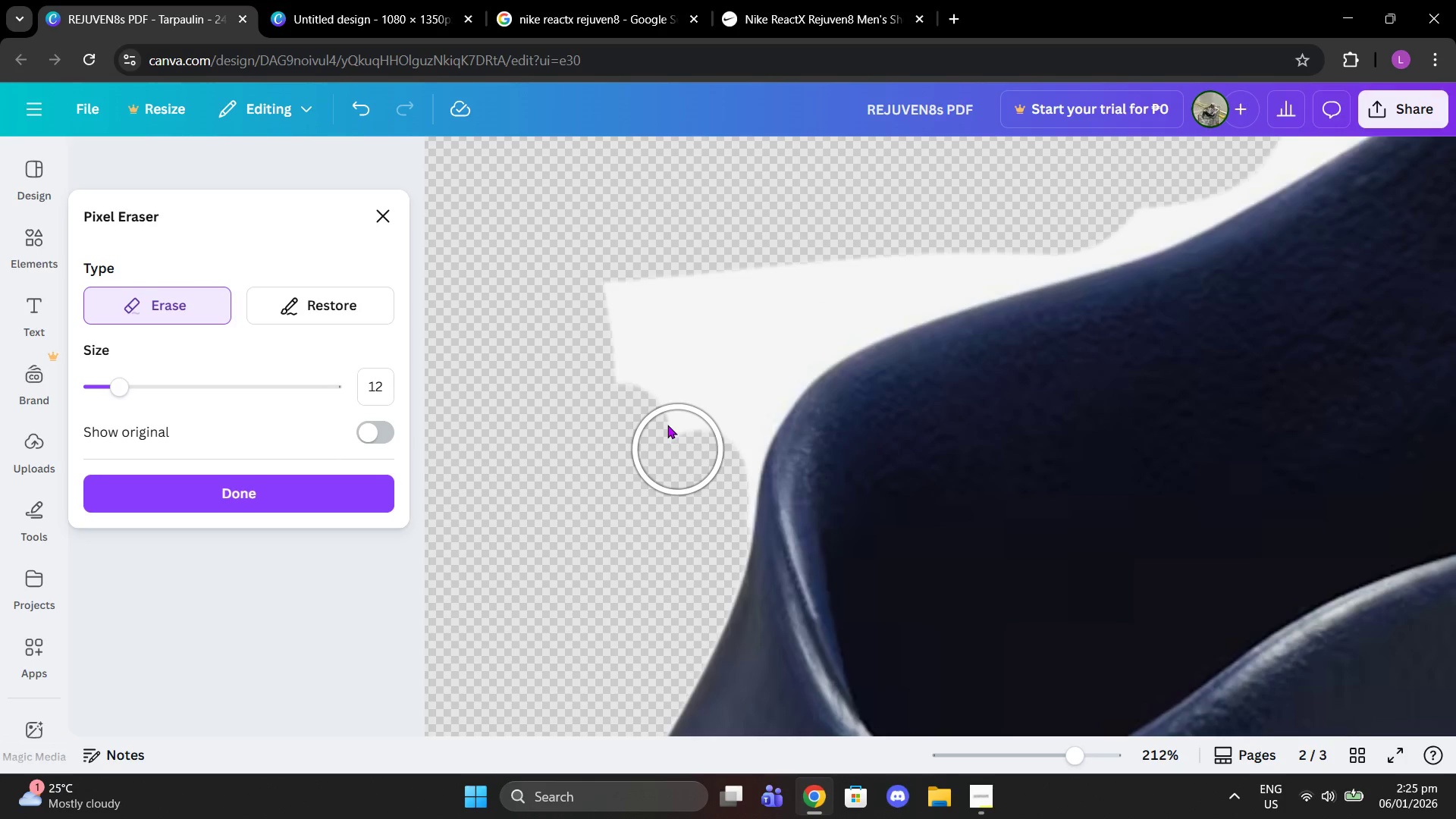 
left_click_drag(start_coordinate=[694, 279], to_coordinate=[672, 294])
 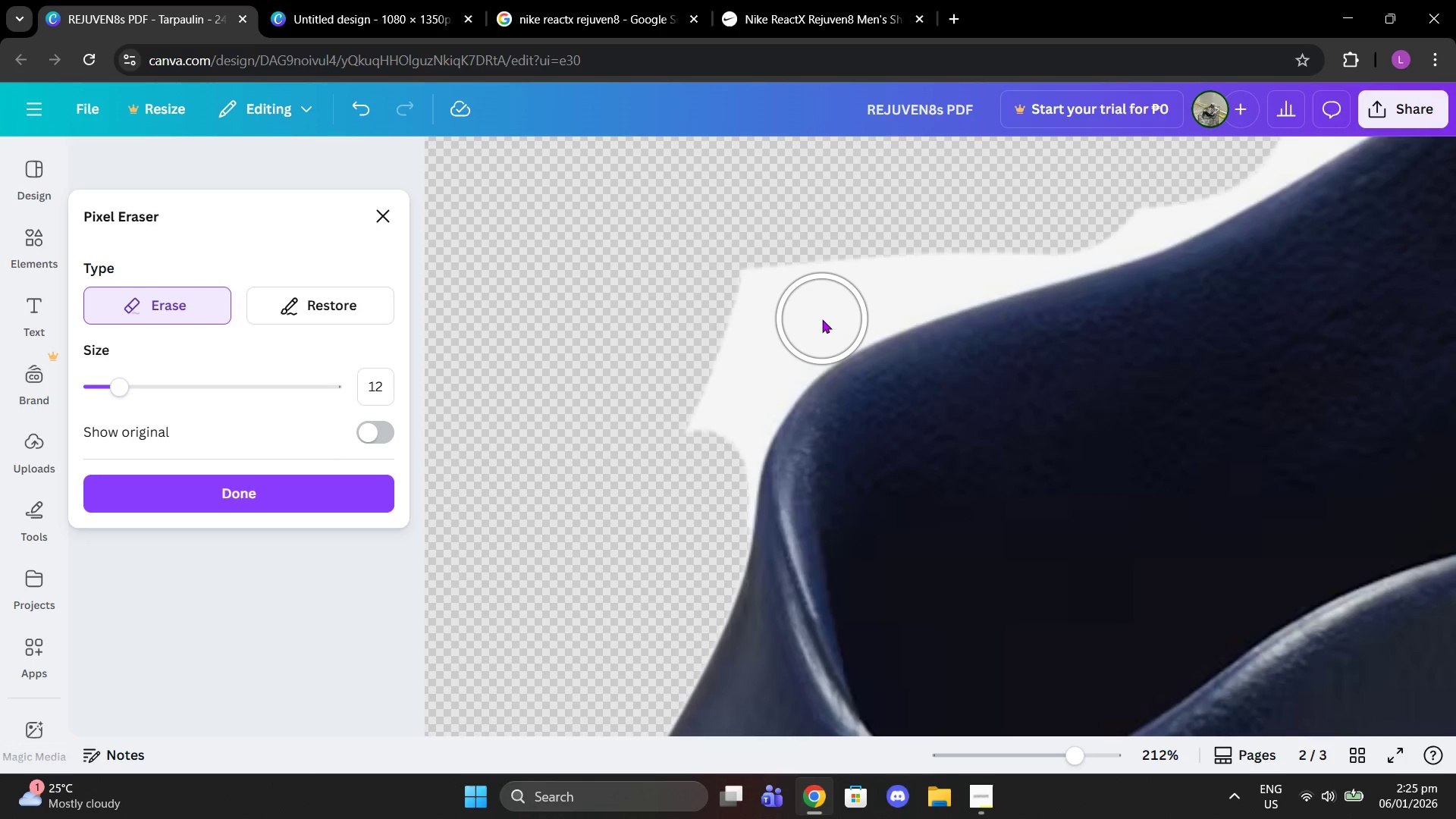 
left_click([822, 319])
 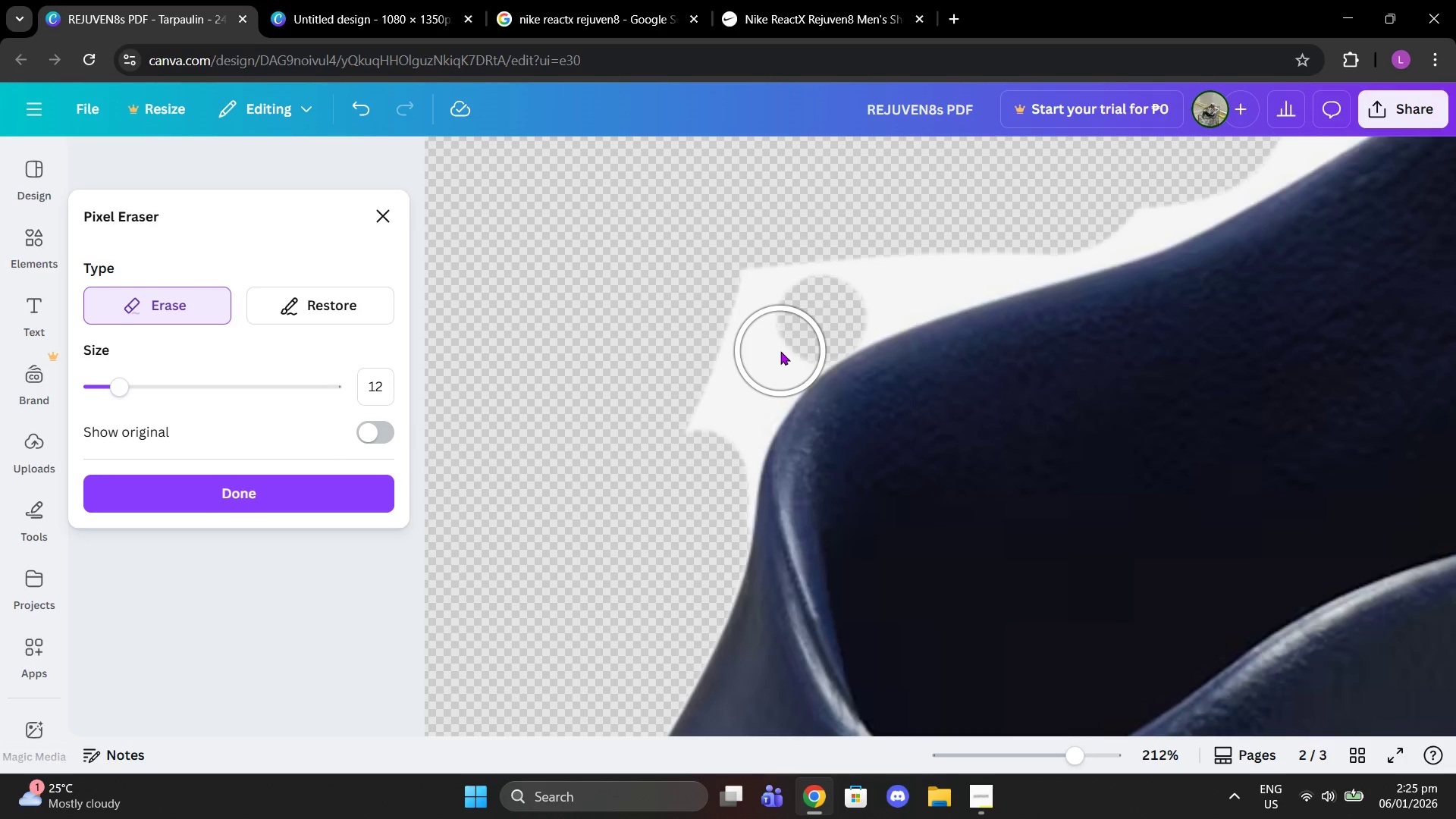 
left_click([780, 350])
 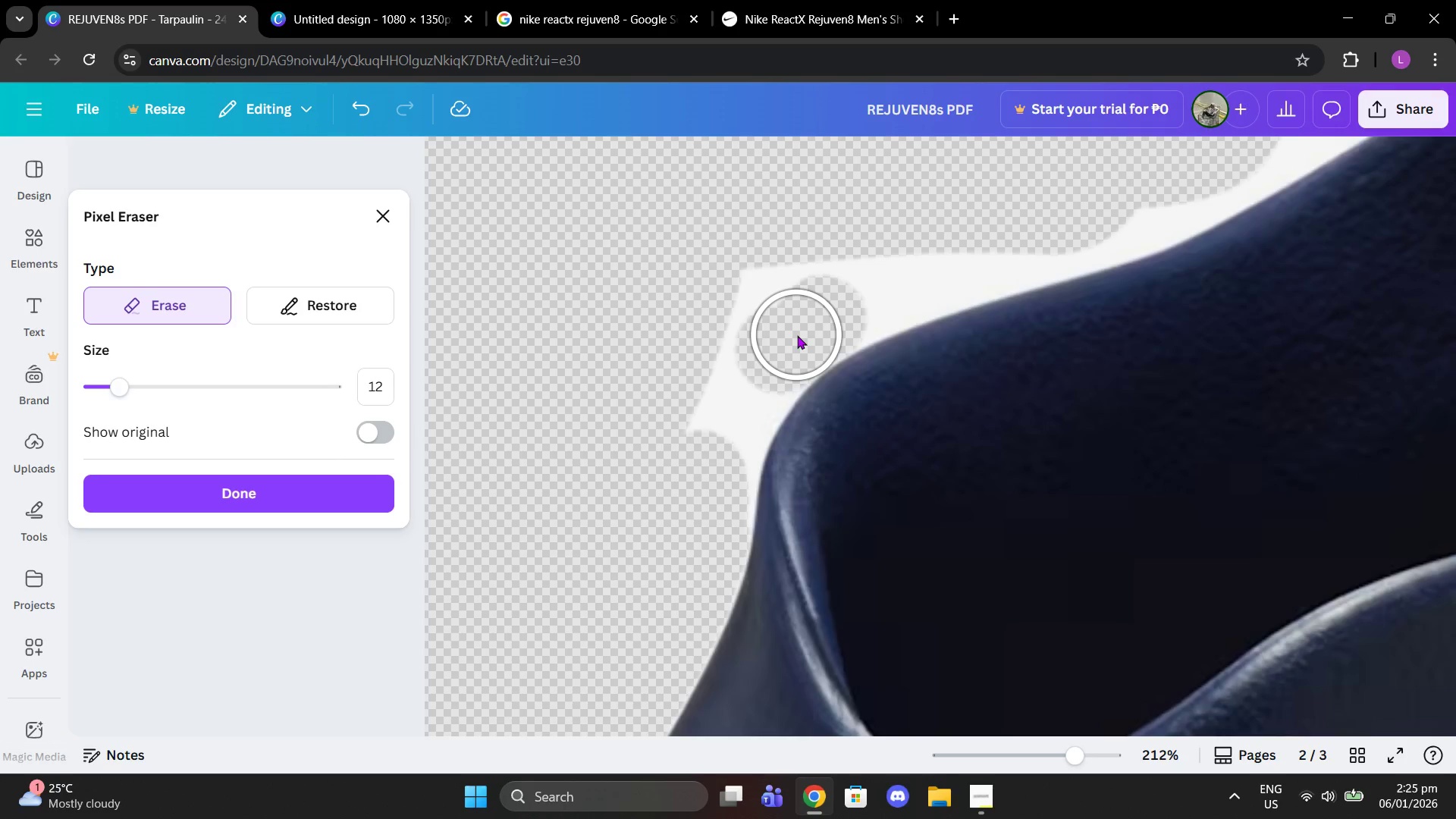 
left_click([797, 334])
 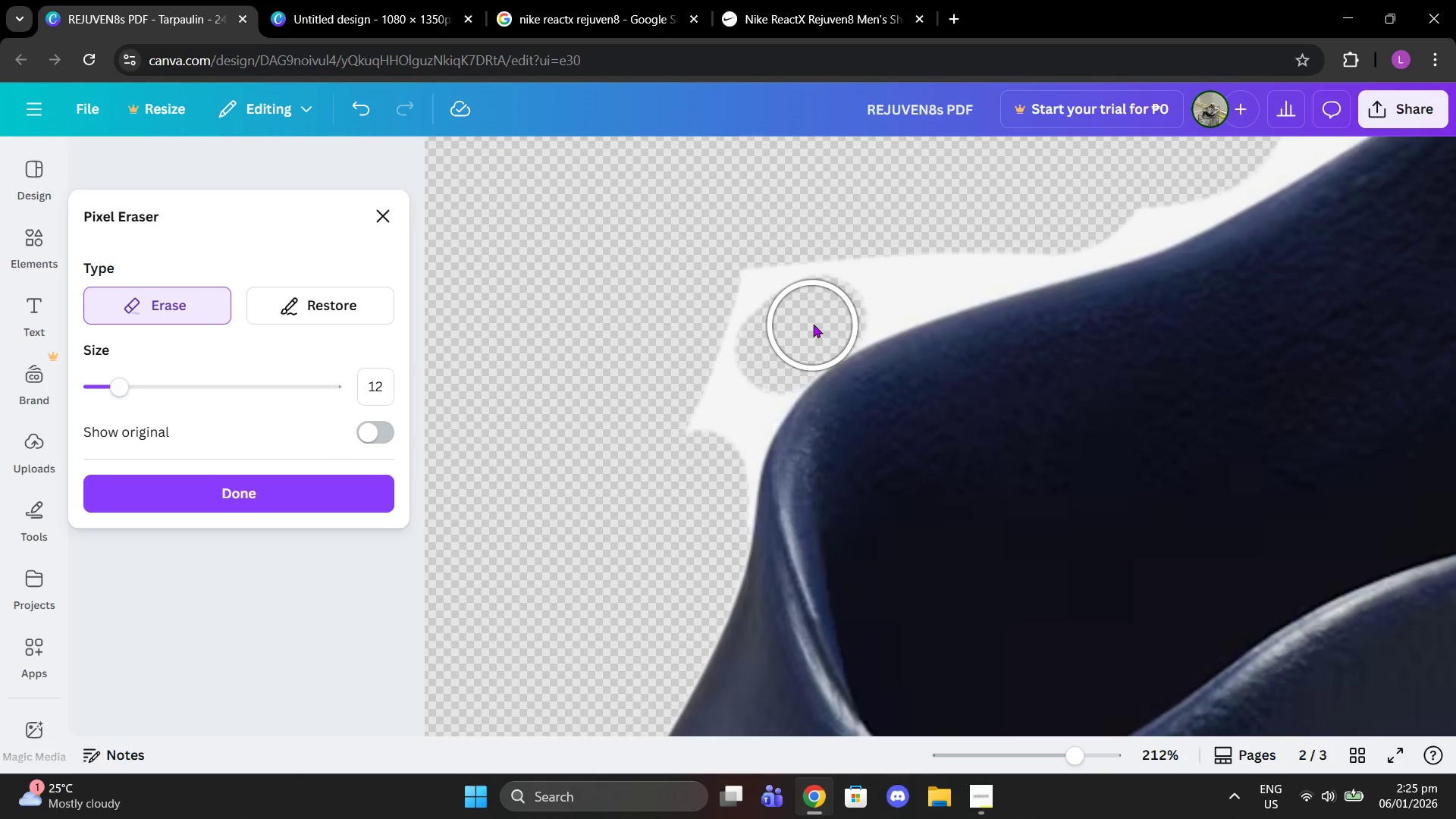 
left_click([813, 323])
 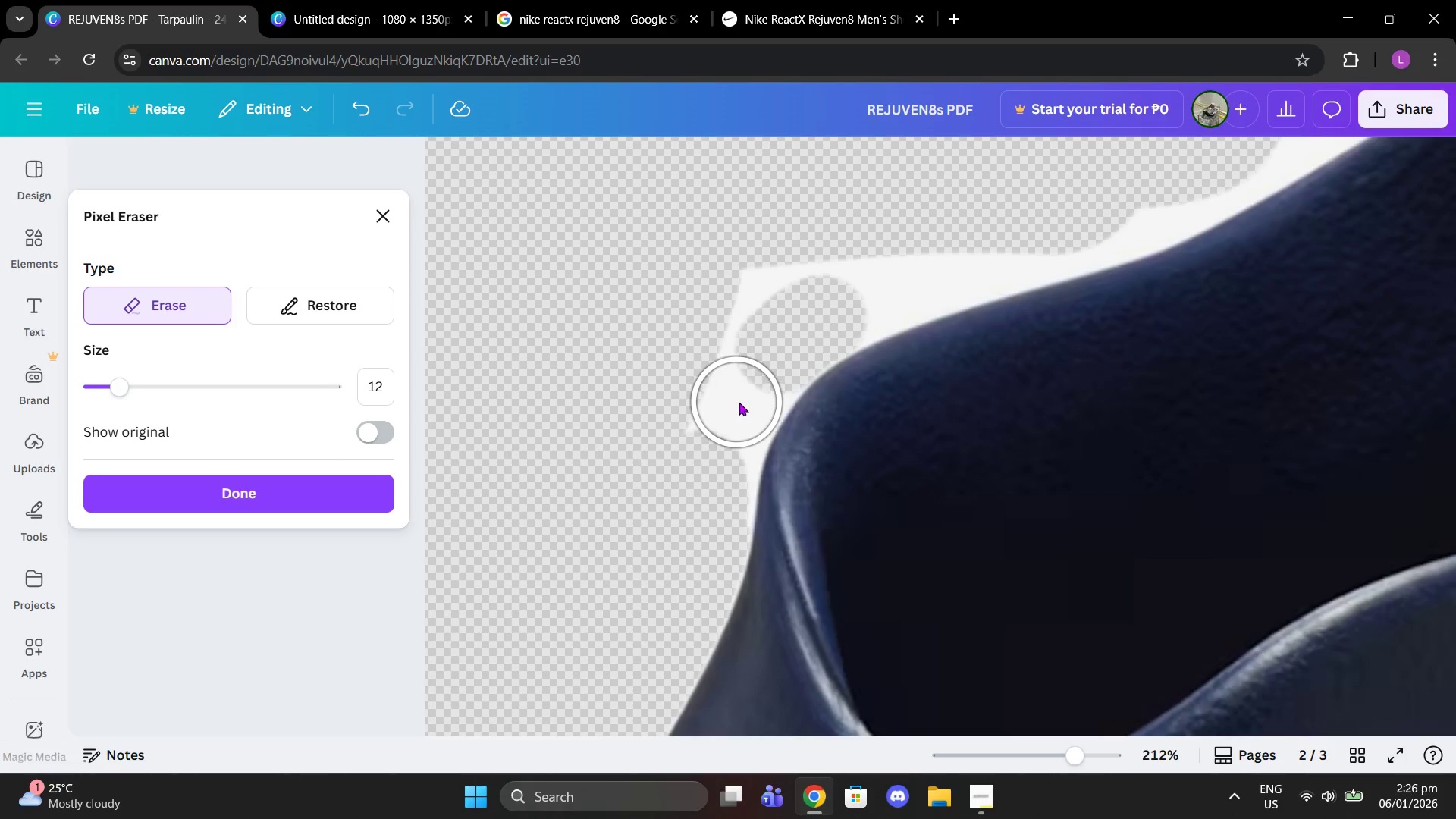 
left_click([740, 402])
 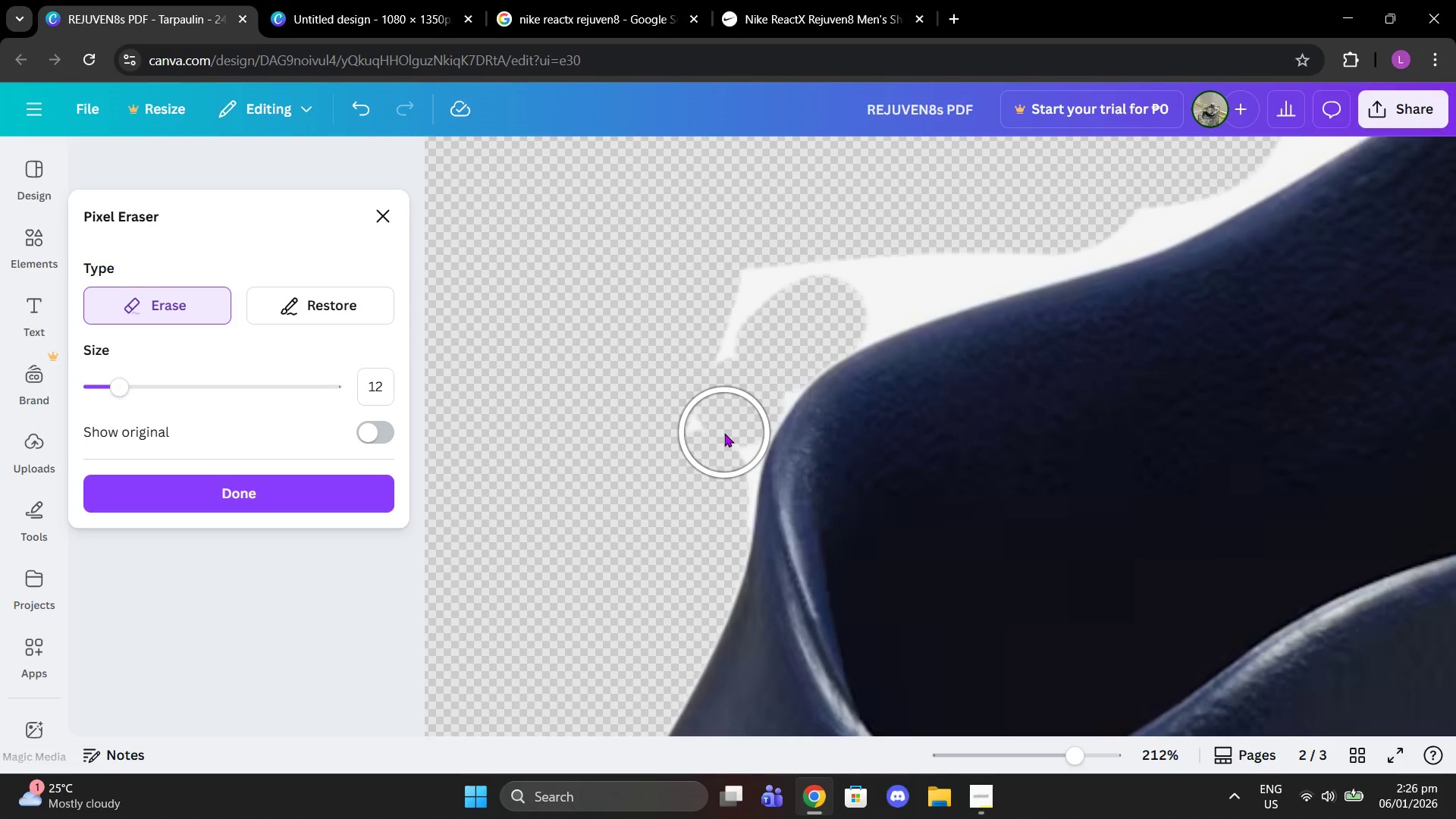 
left_click([724, 433])
 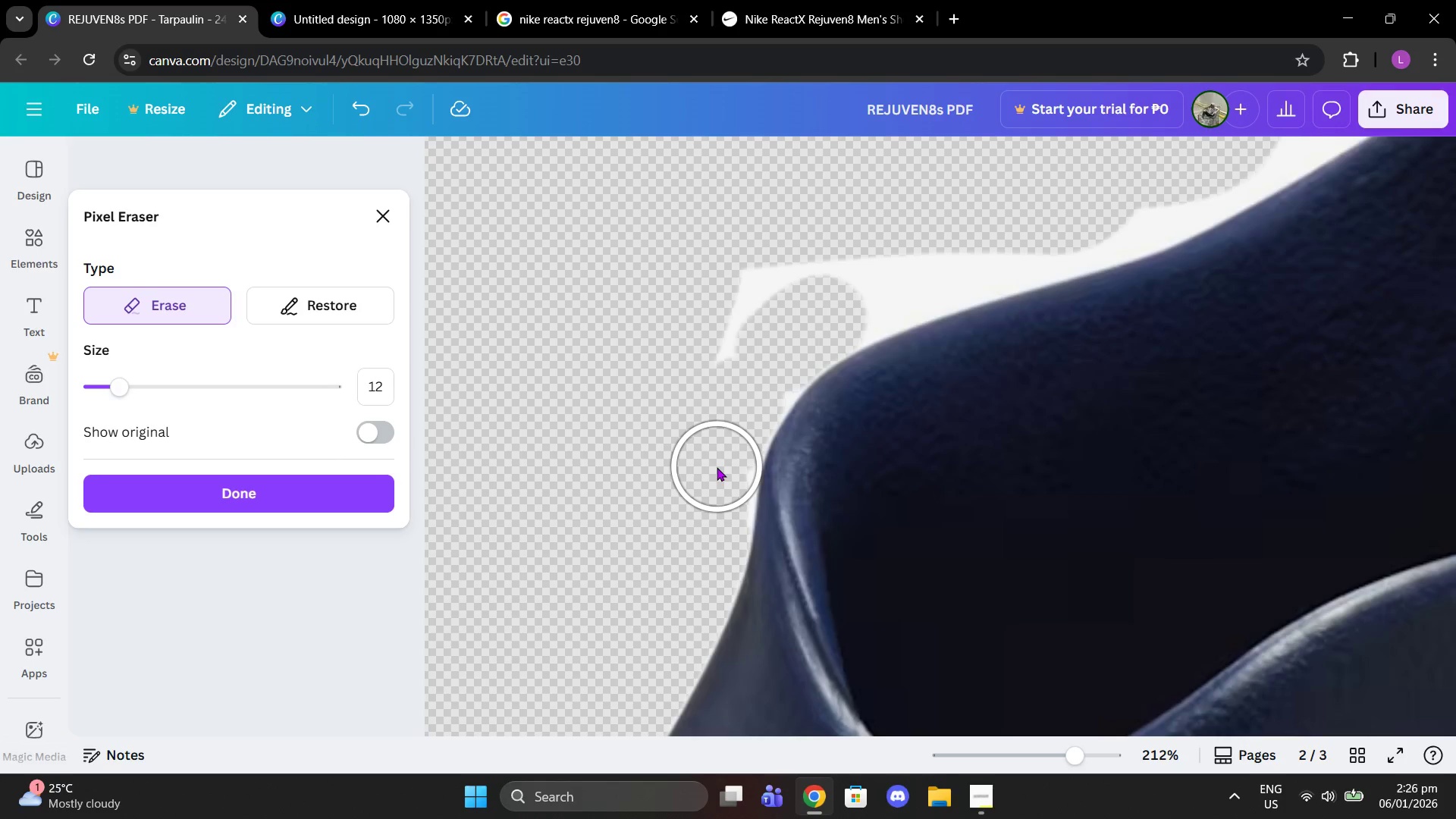 
left_click([717, 467])
 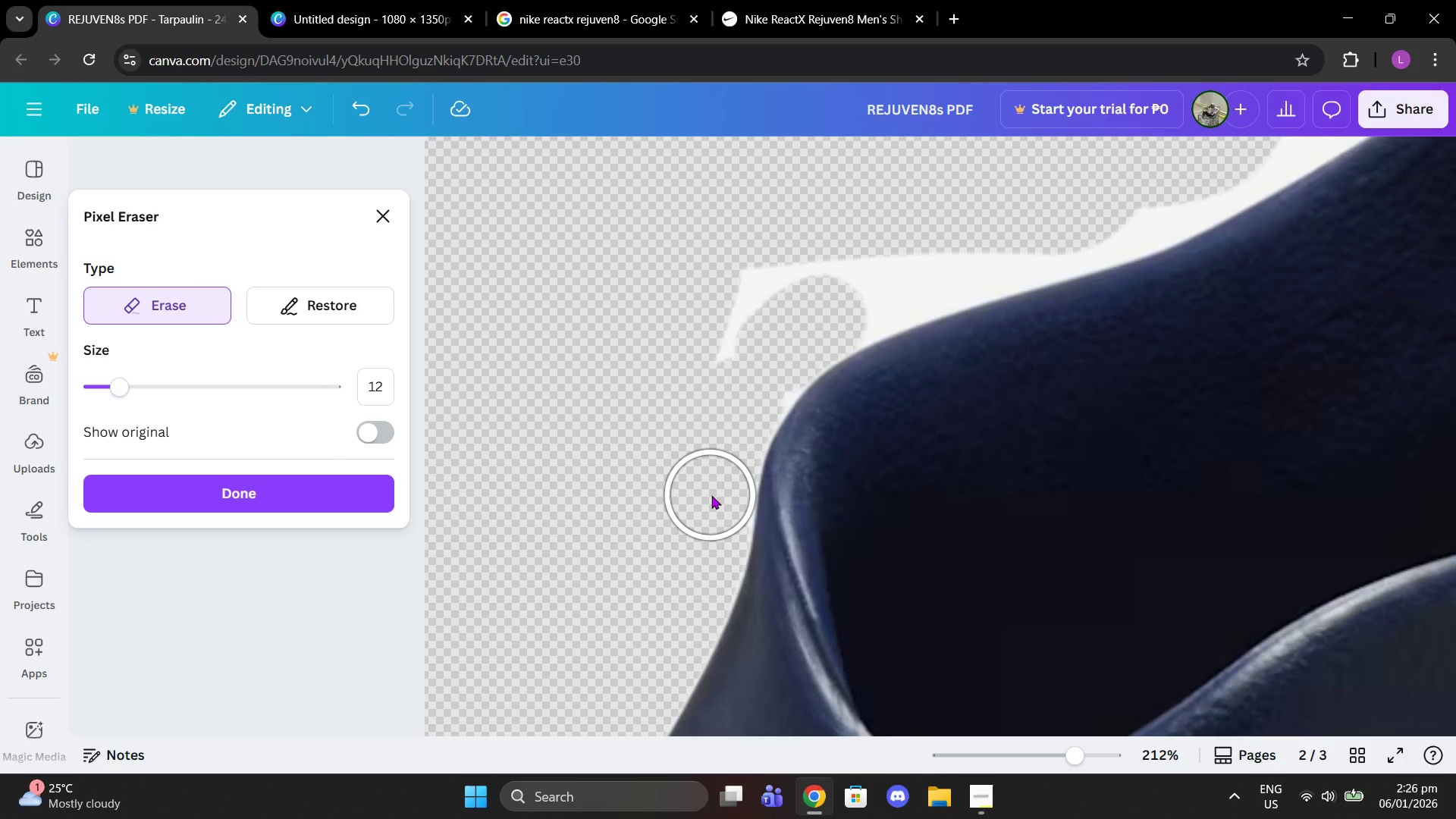 
left_click([714, 495])
 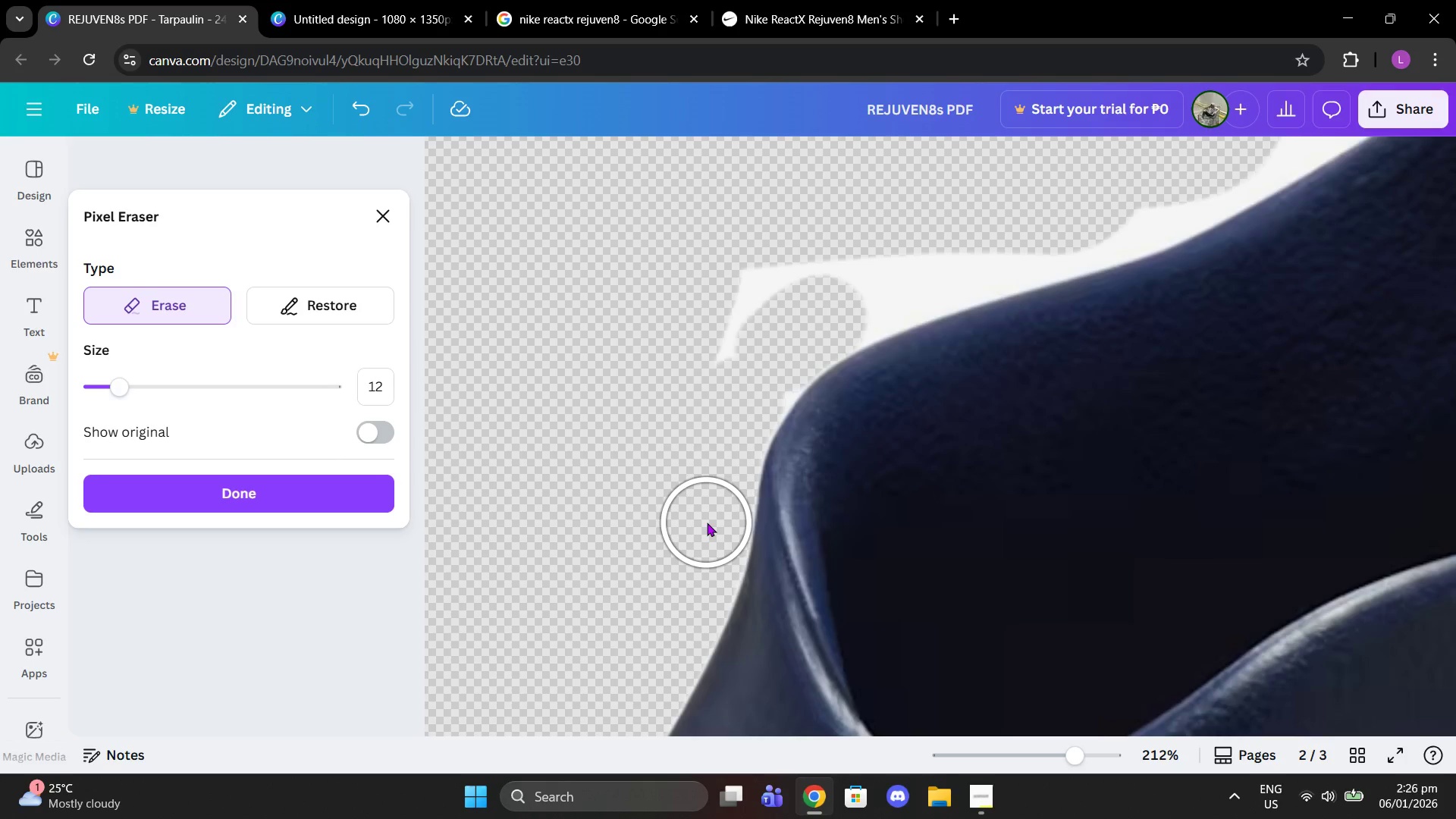 
left_click([707, 522])
 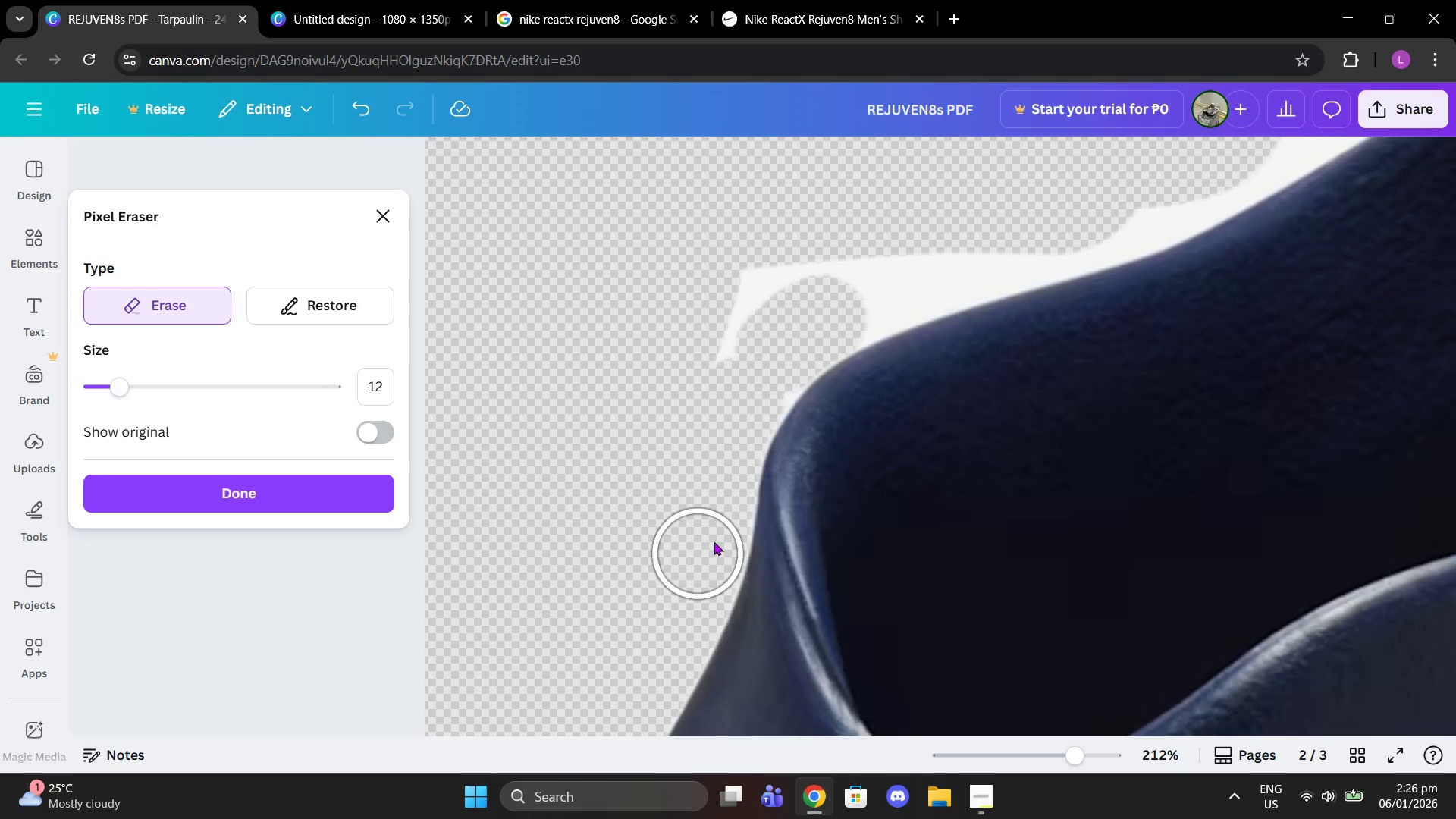 
left_click([714, 539])
 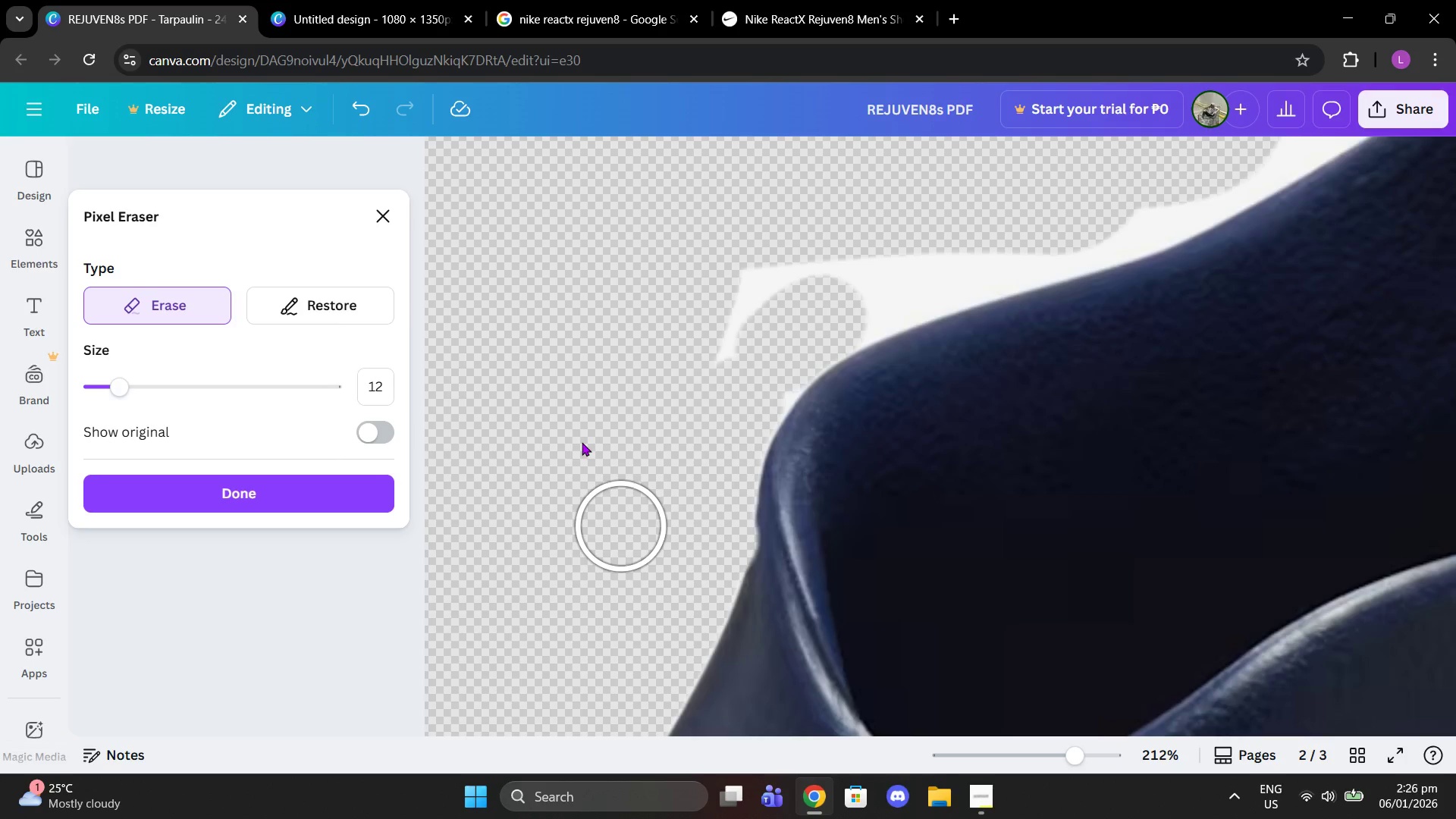 
left_click([333, 301])
 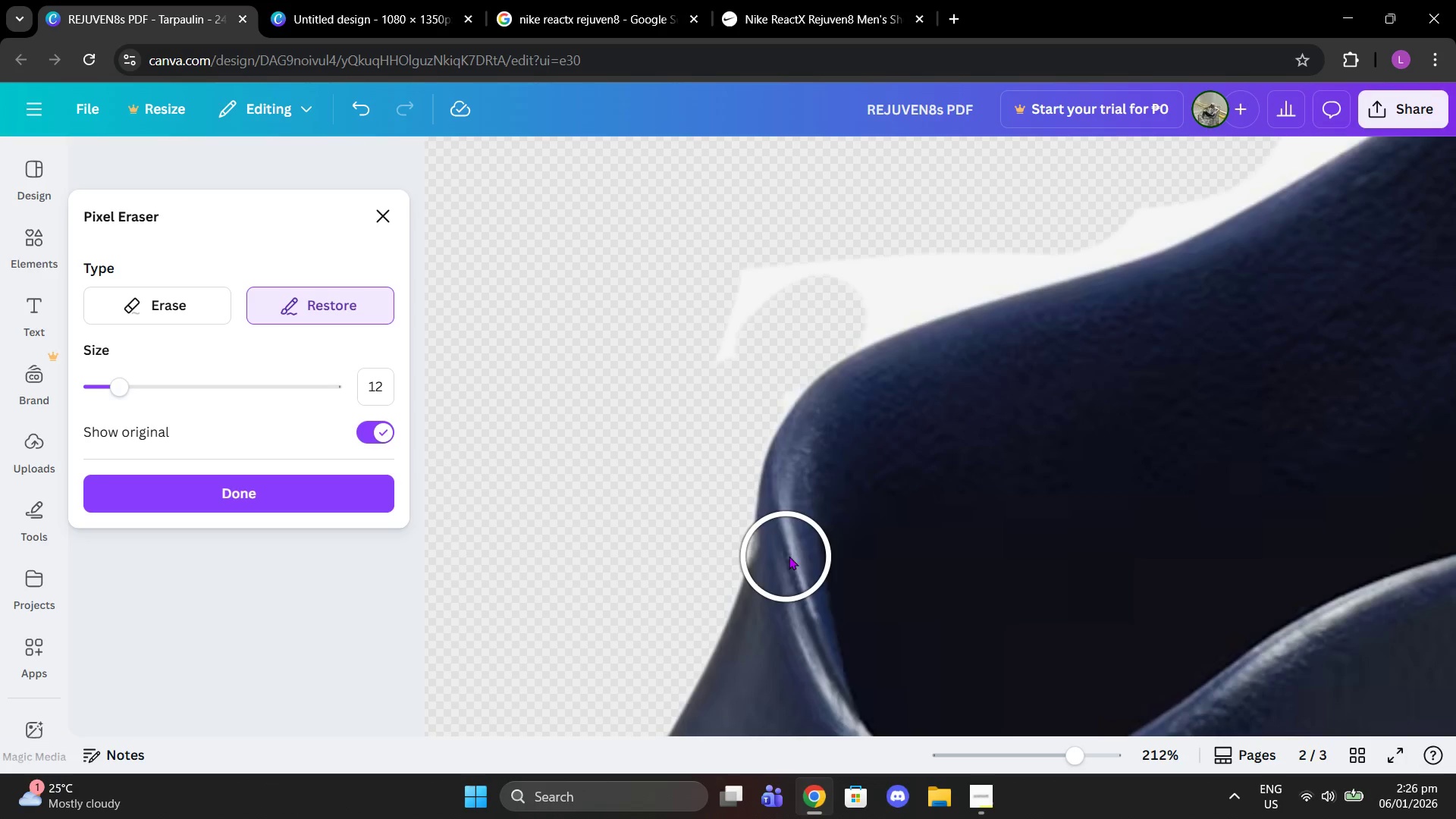 
left_click([798, 552])
 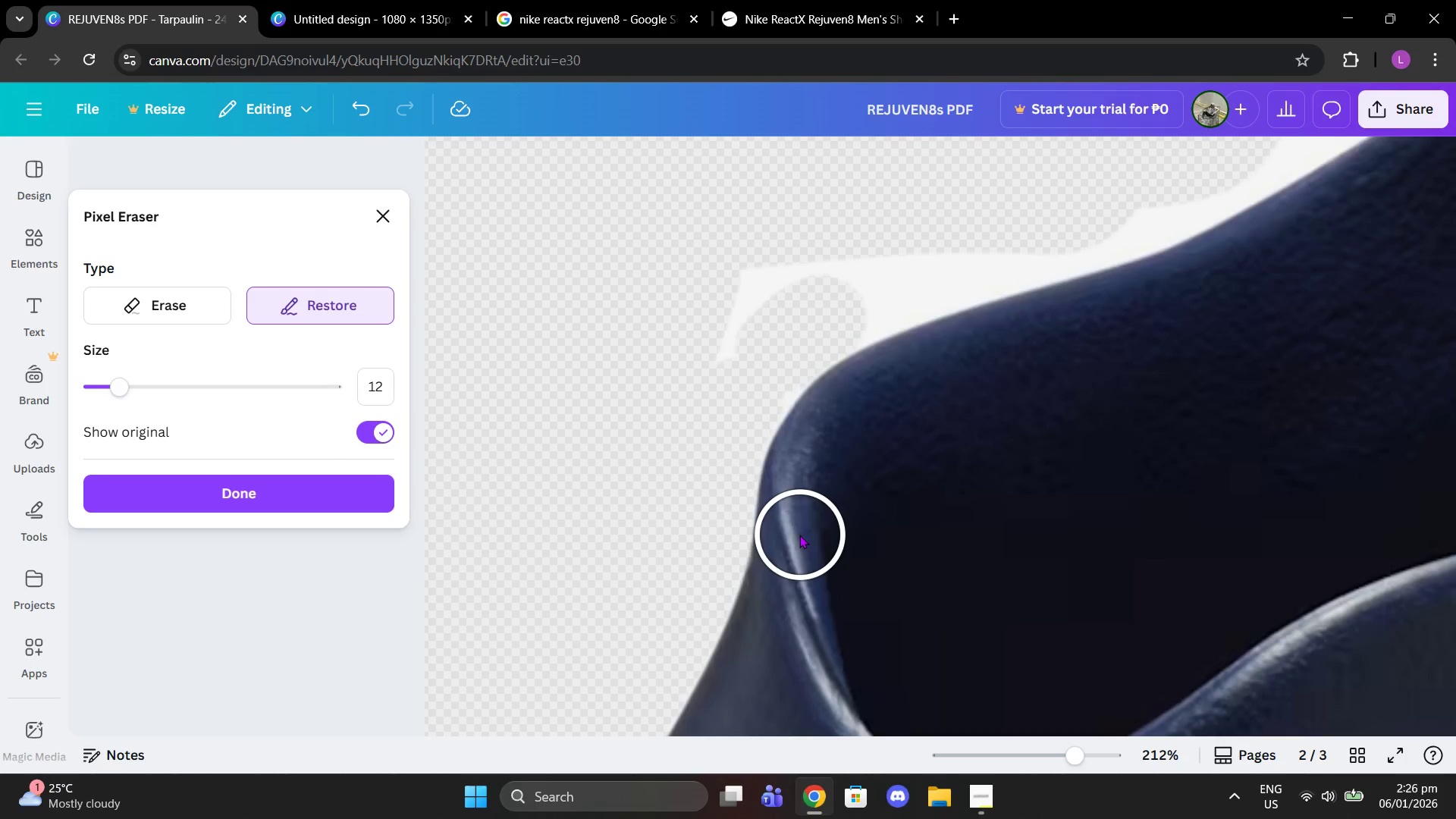 
left_click([799, 535])
 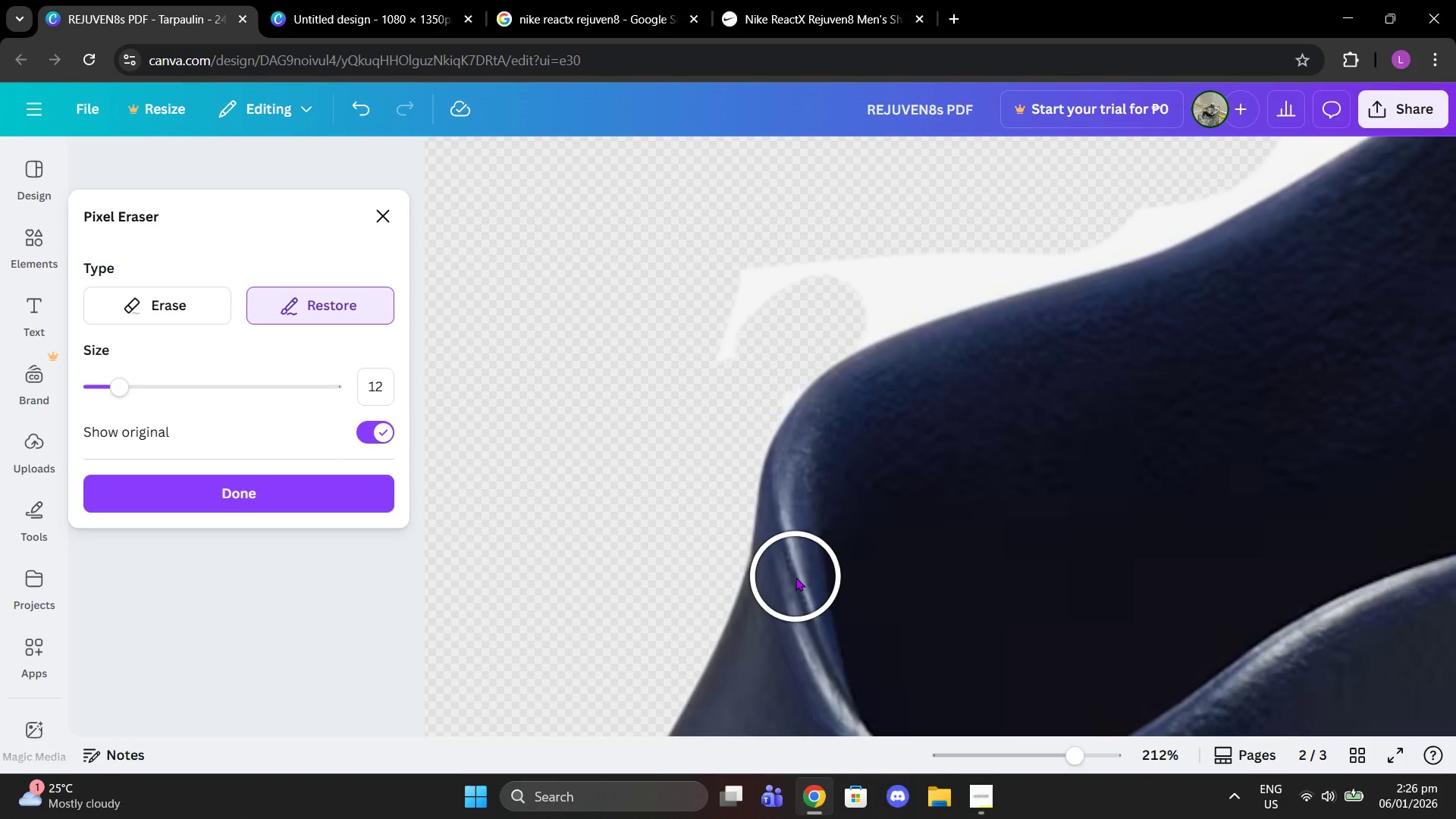 
left_click([795, 577])
 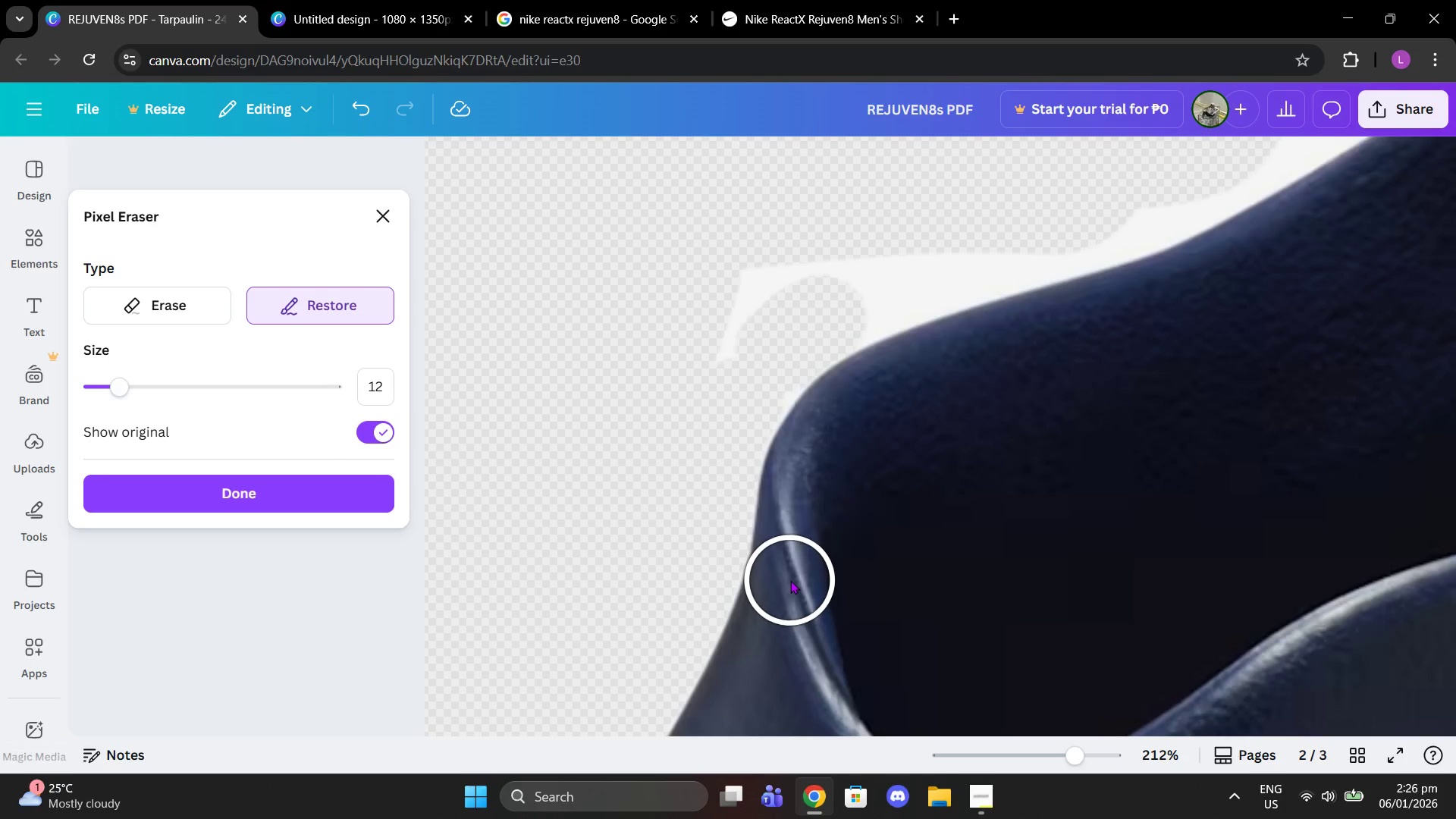 
left_click([791, 580])
 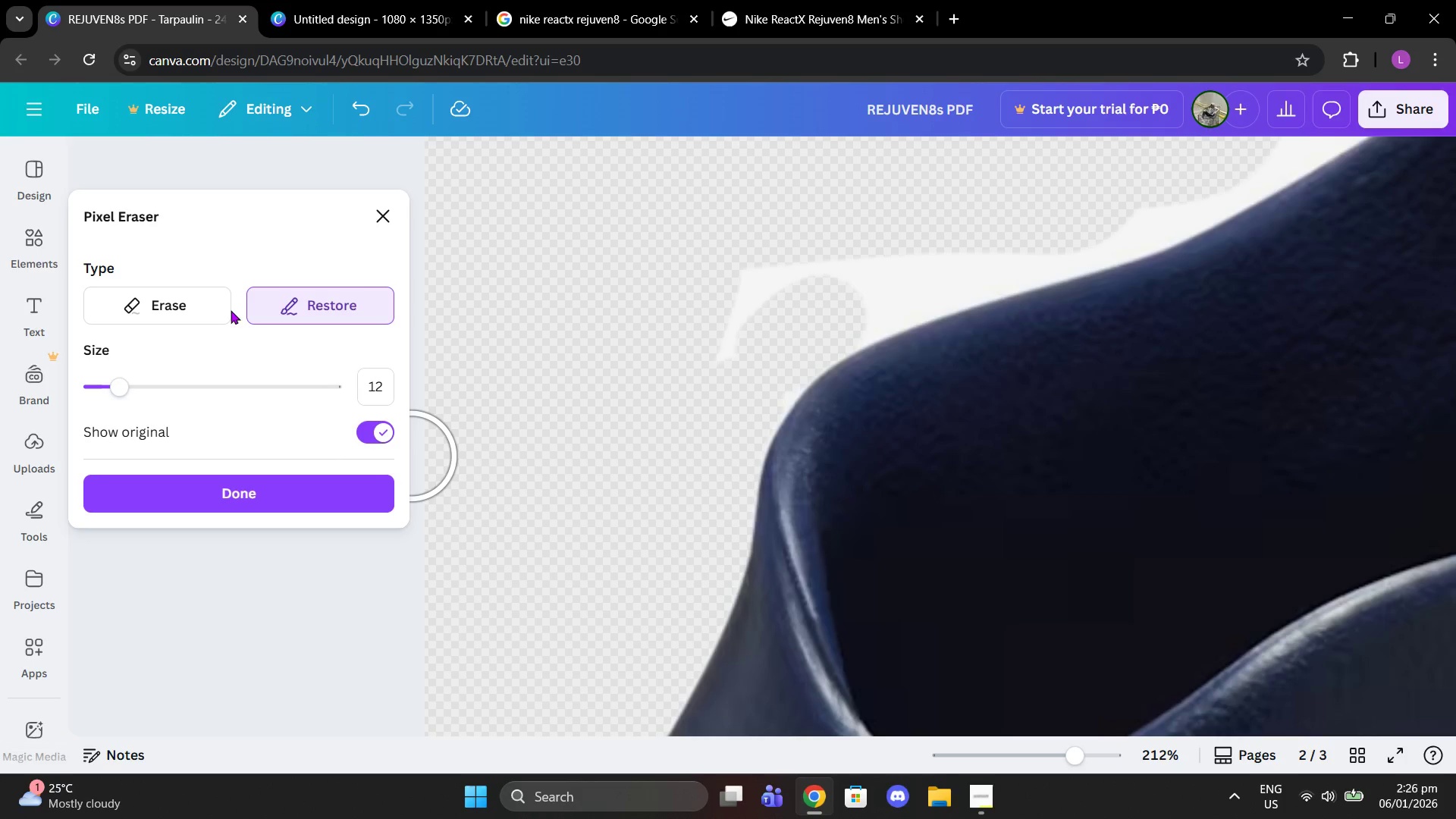 
left_click([206, 306])
 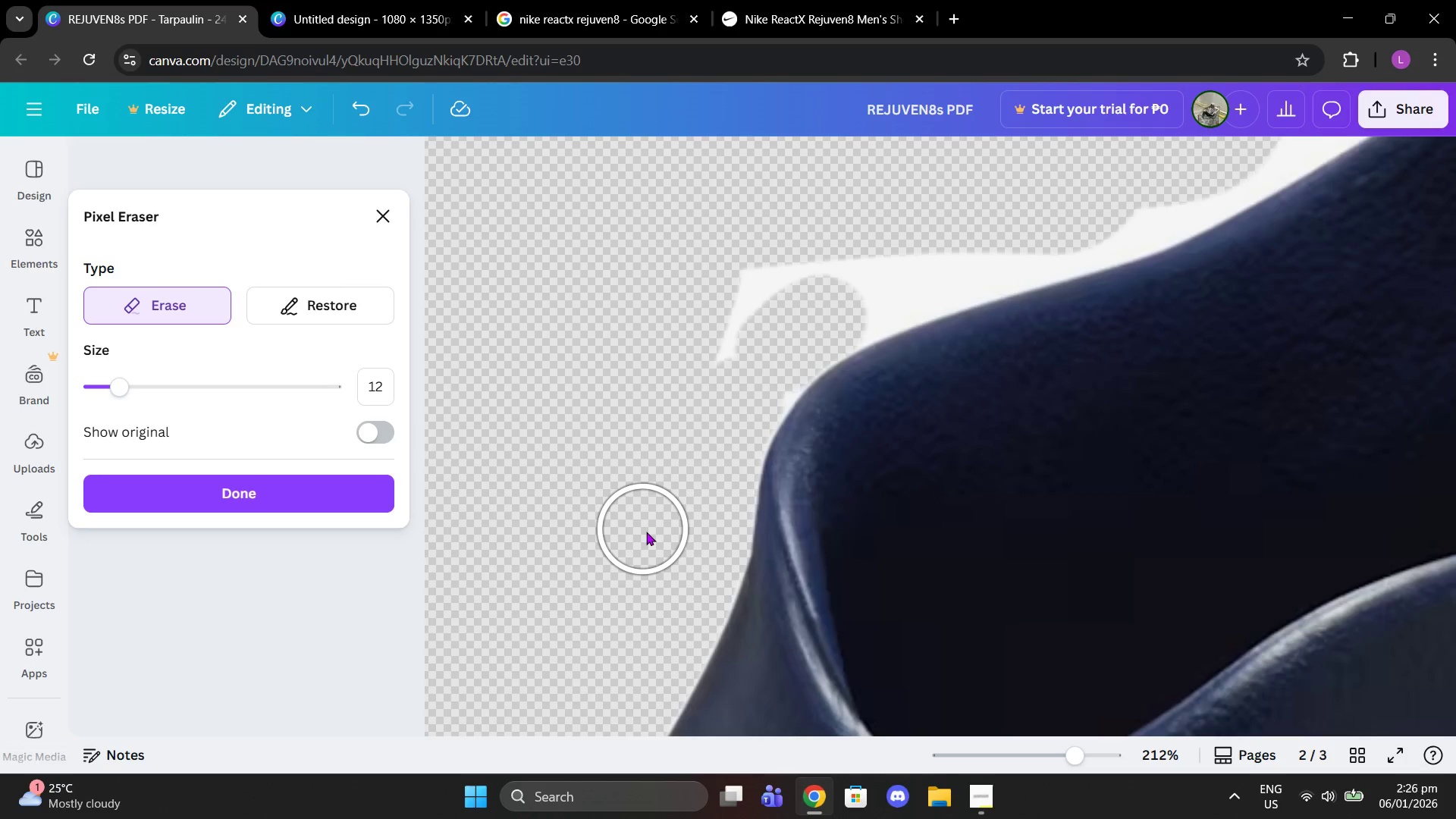 
left_click_drag(start_coordinate=[728, 284], to_coordinate=[727, 338])
 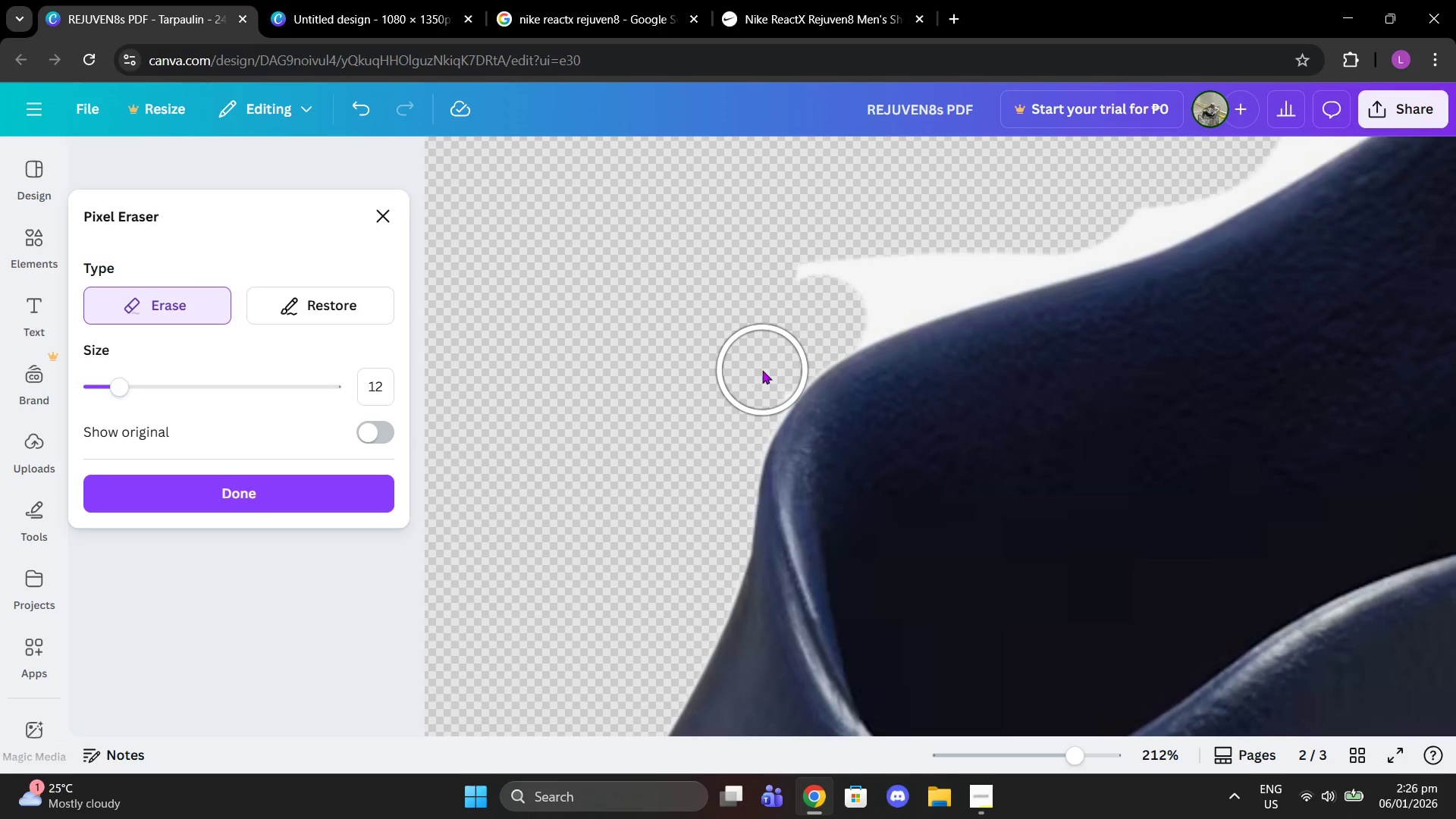 
left_click([761, 370])
 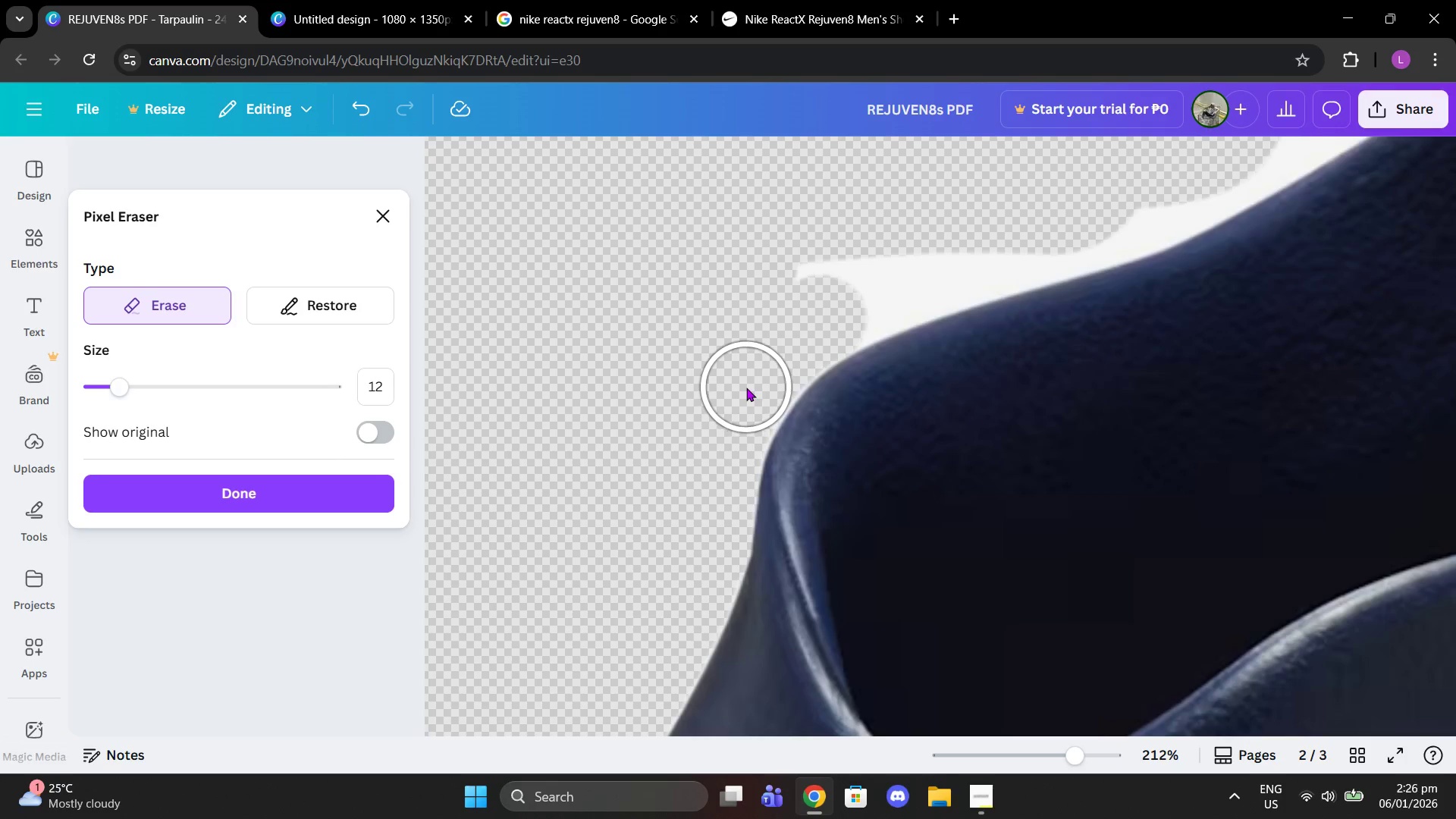 
left_click([749, 388])
 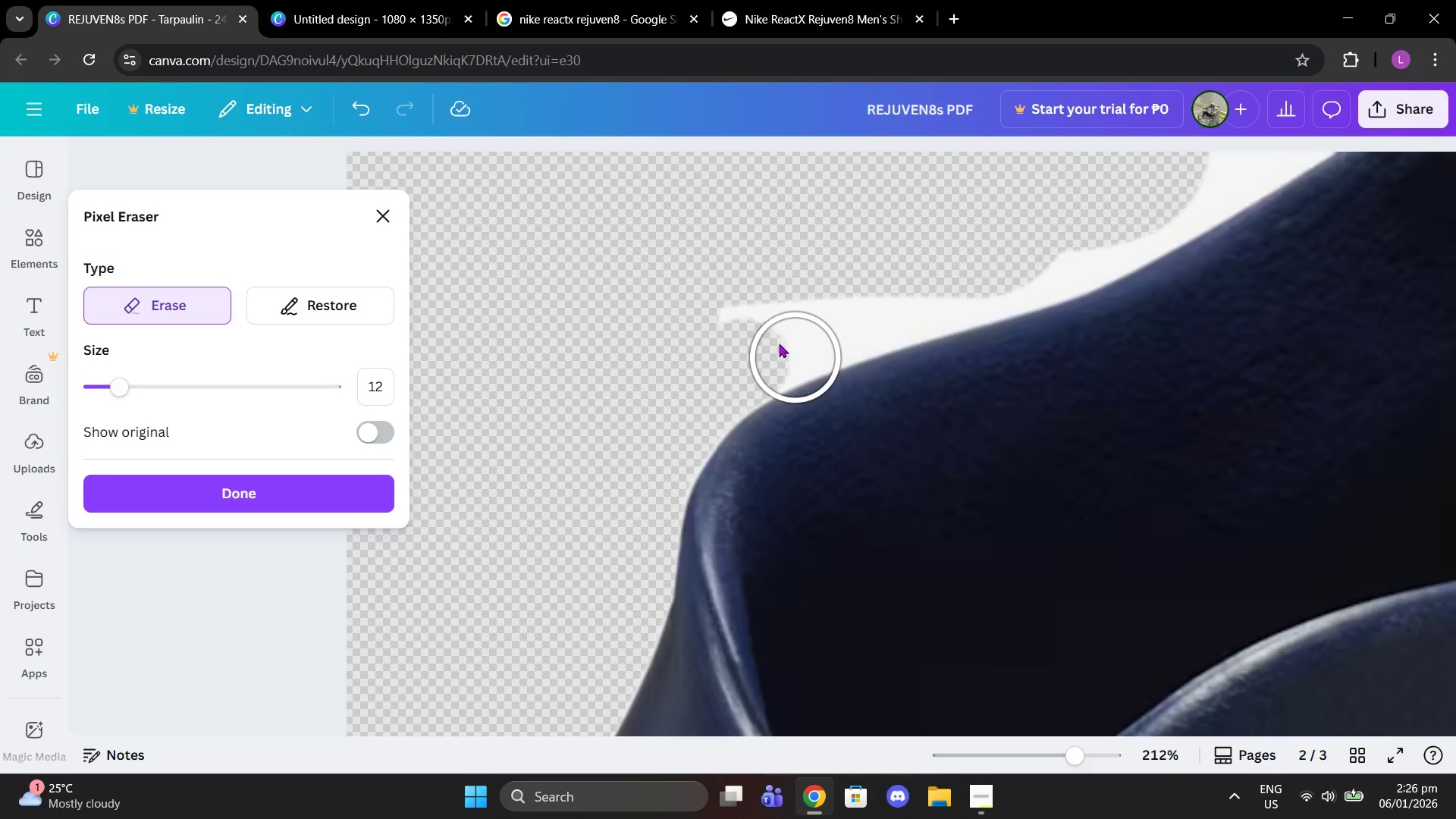 
left_click([778, 341])
 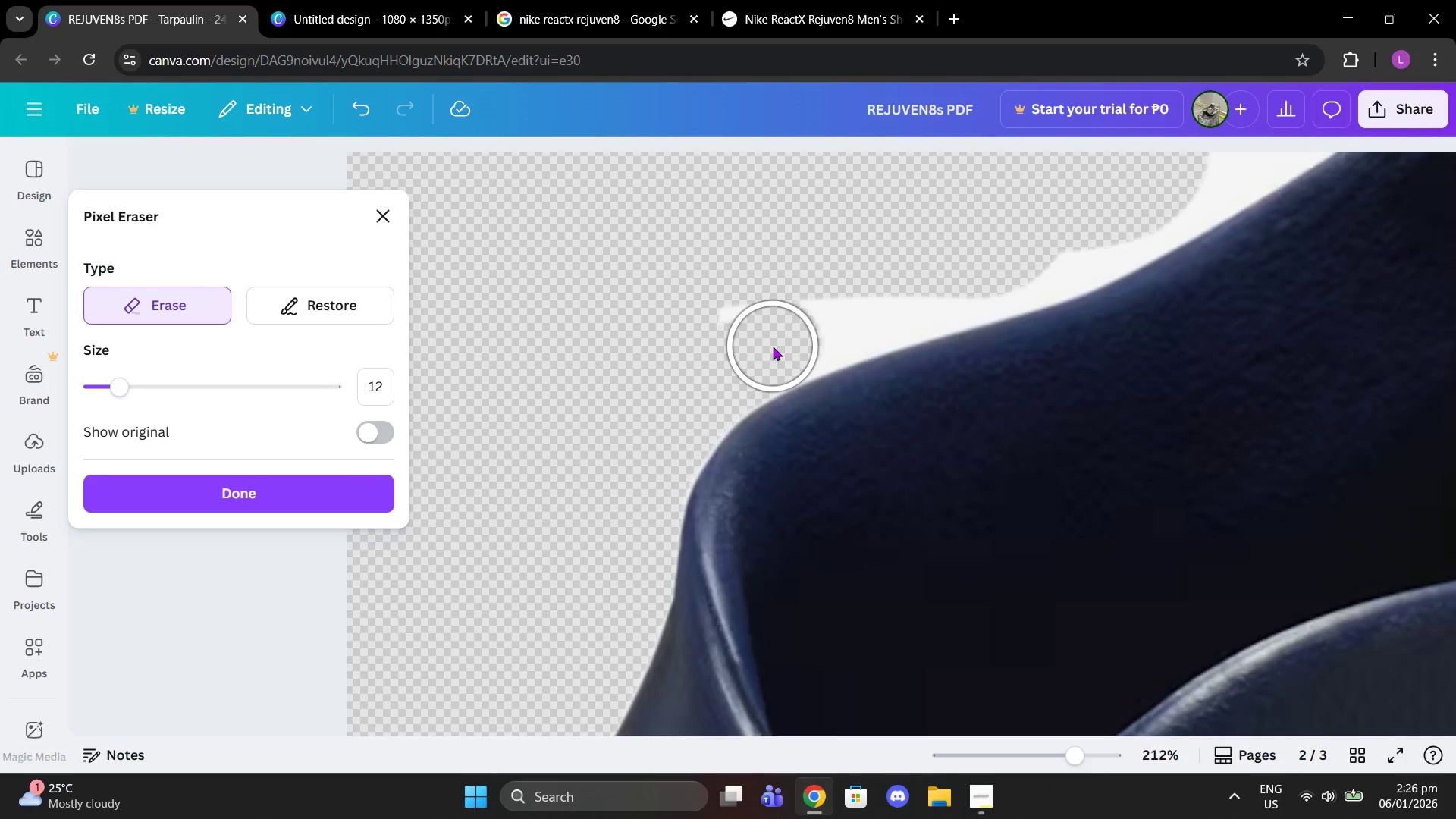 
left_click([773, 347])
 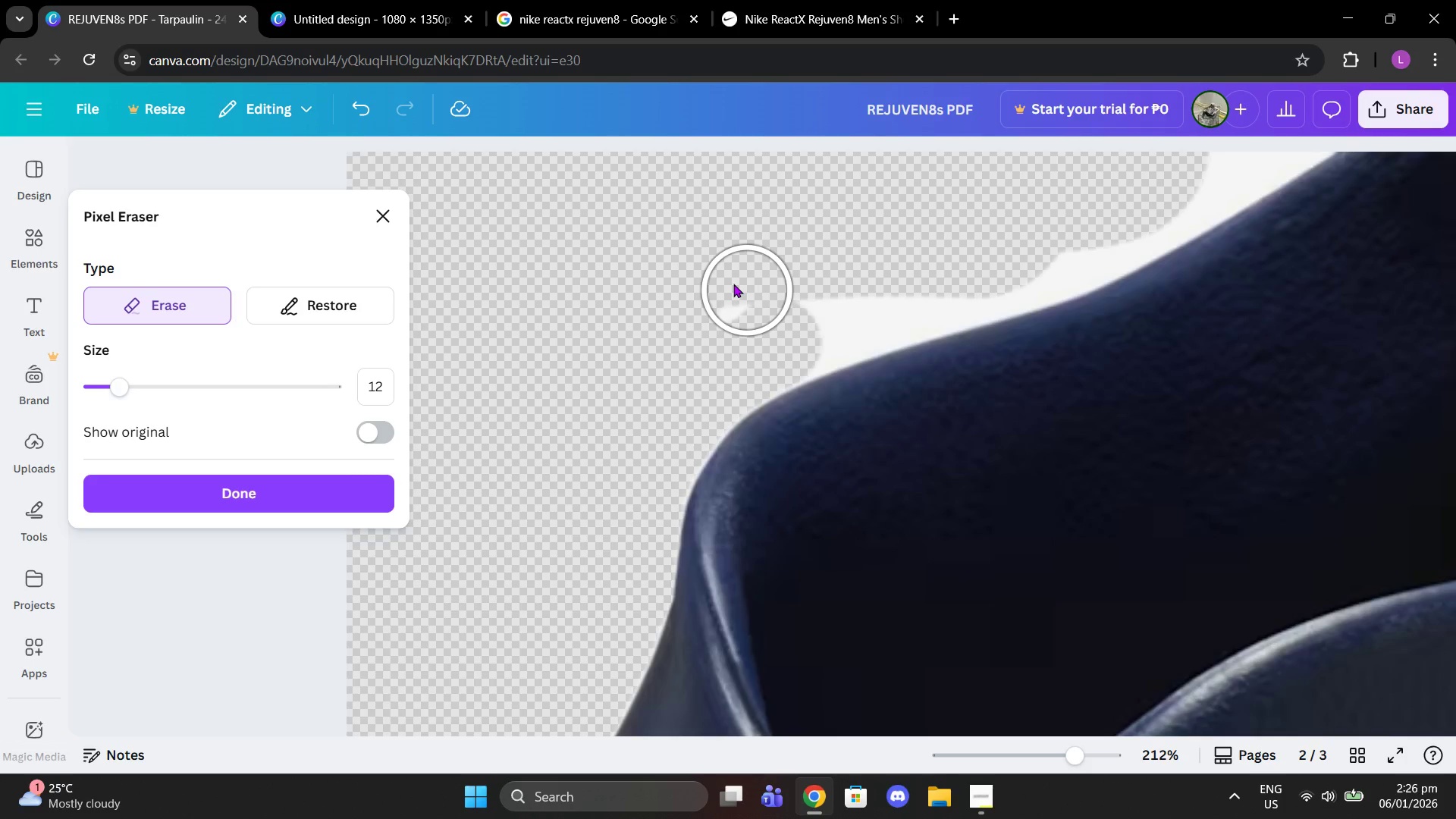 
left_click([711, 292])
 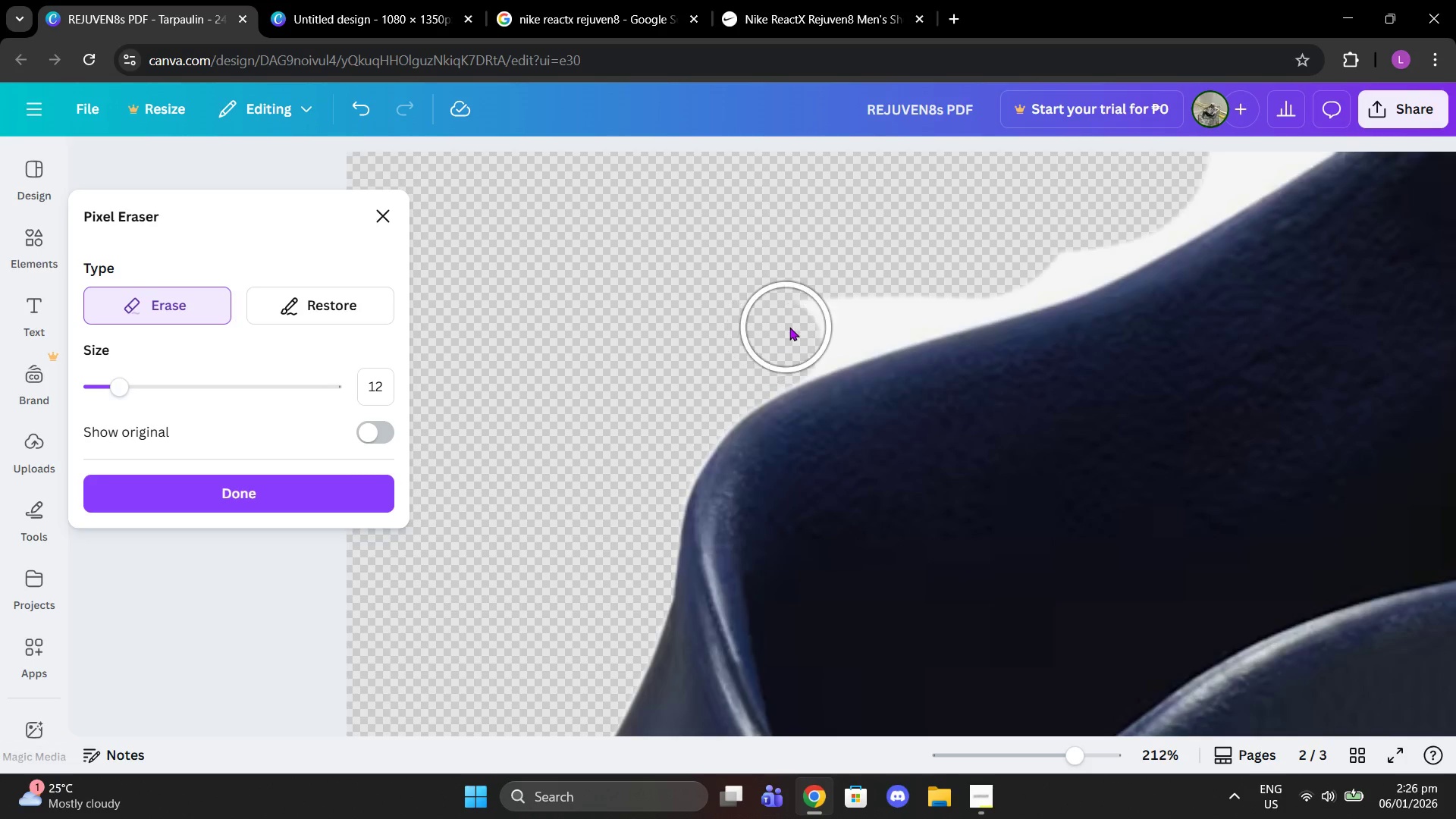 
left_click_drag(start_coordinate=[789, 327], to_coordinate=[952, 287])
 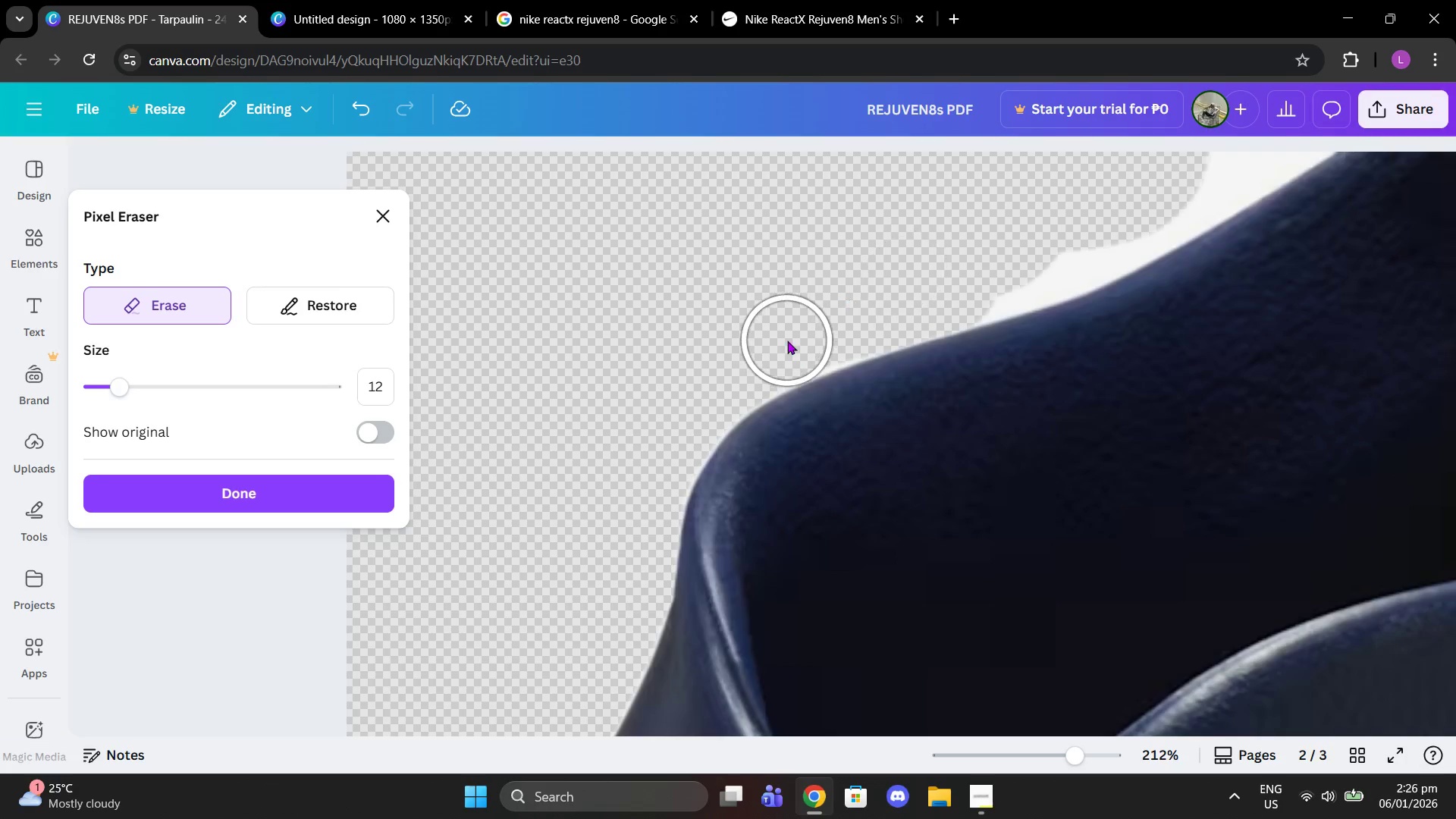 
left_click([788, 341])
 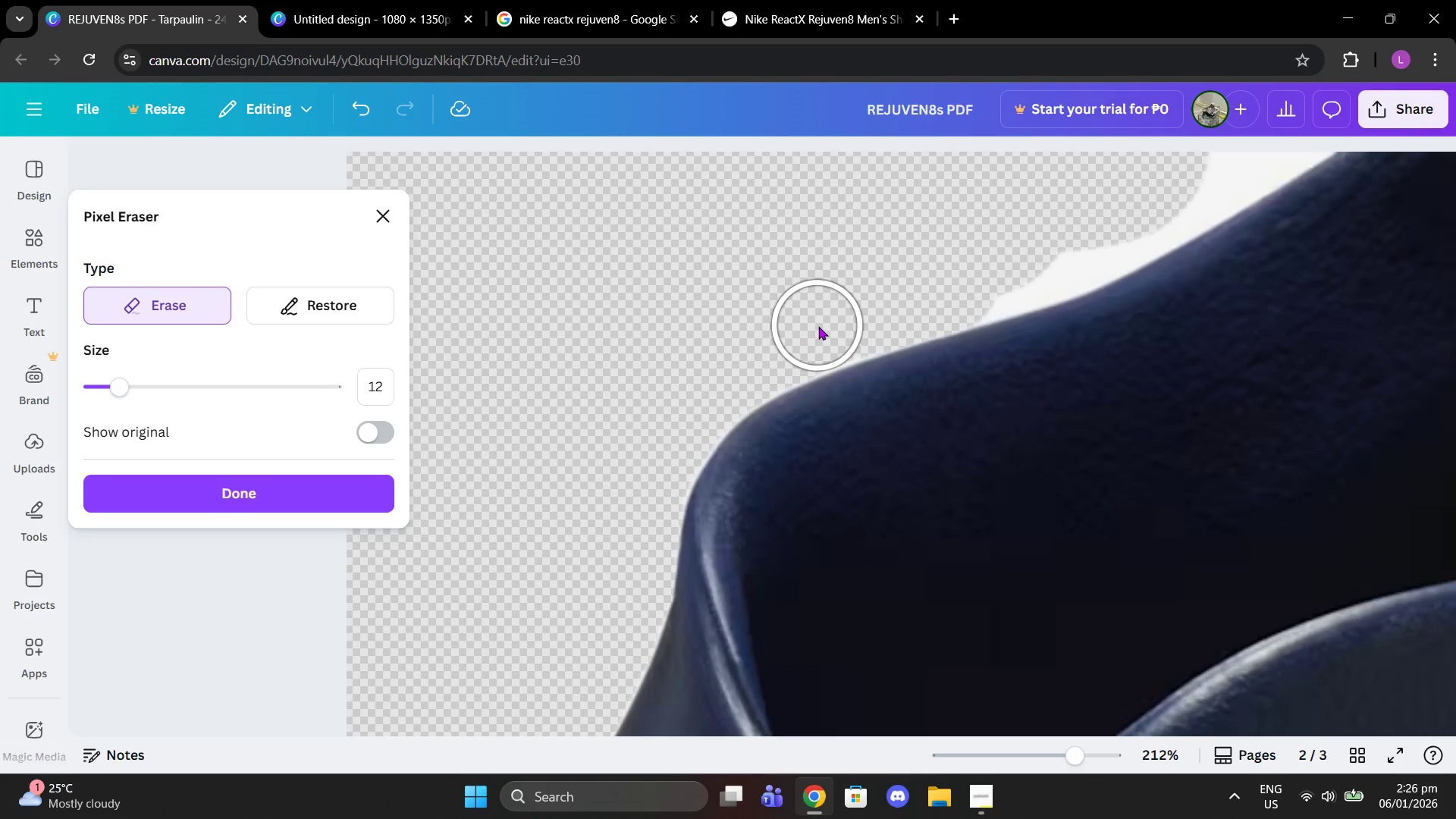 
left_click([818, 326])
 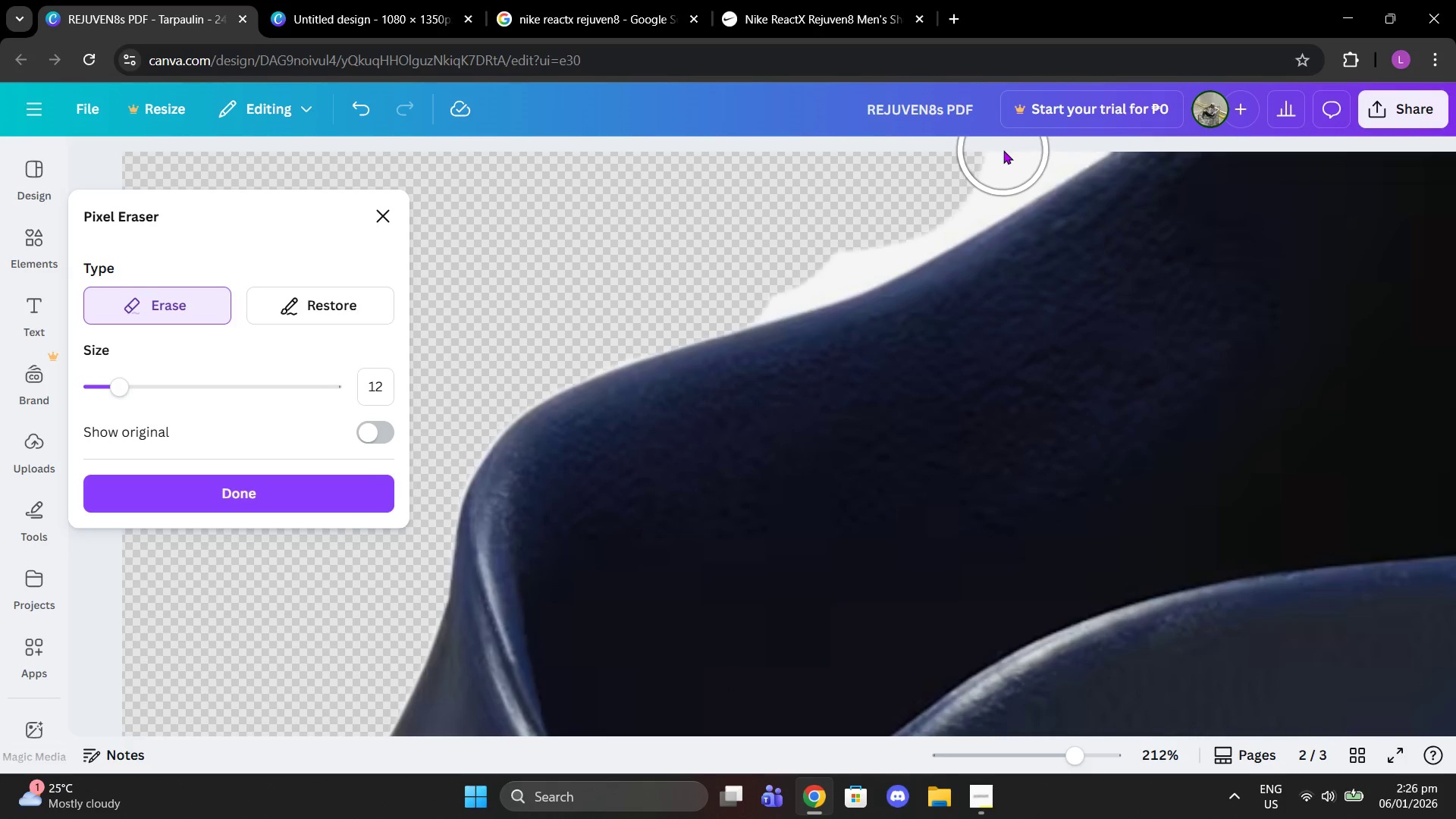 
left_click([1011, 160])
 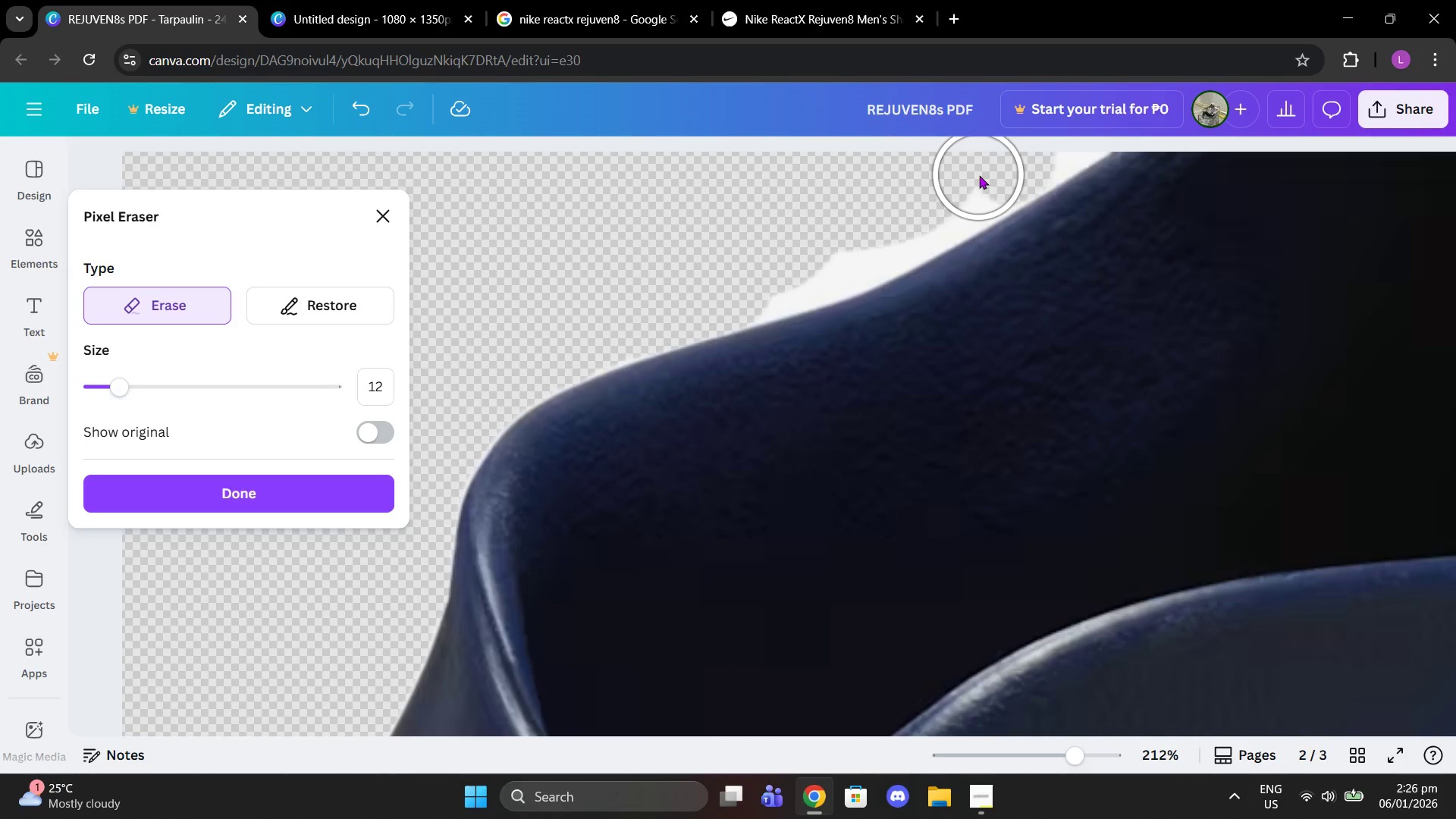 
left_click_drag(start_coordinate=[979, 175], to_coordinate=[756, 275])
 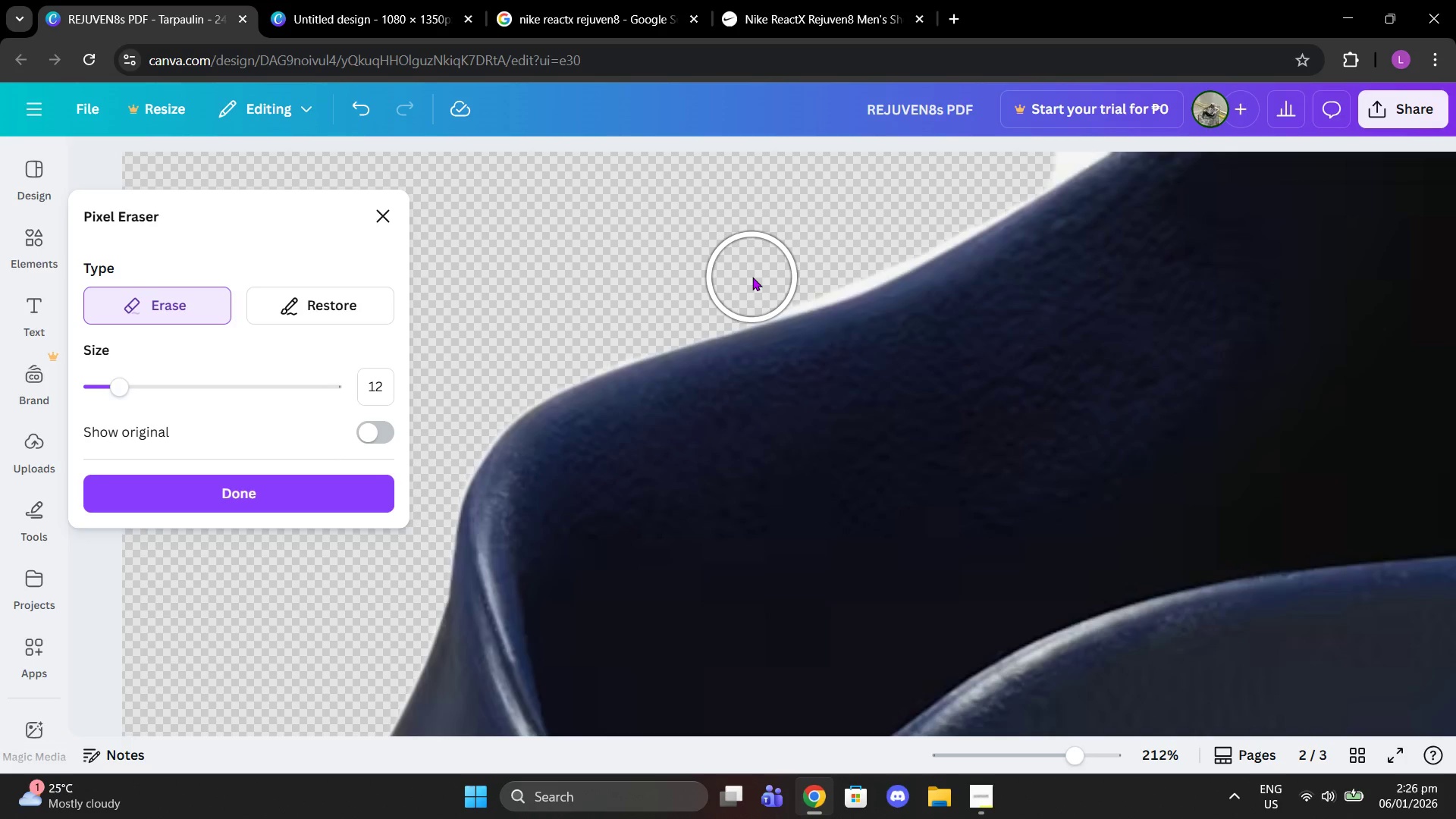 
left_click([752, 277])
 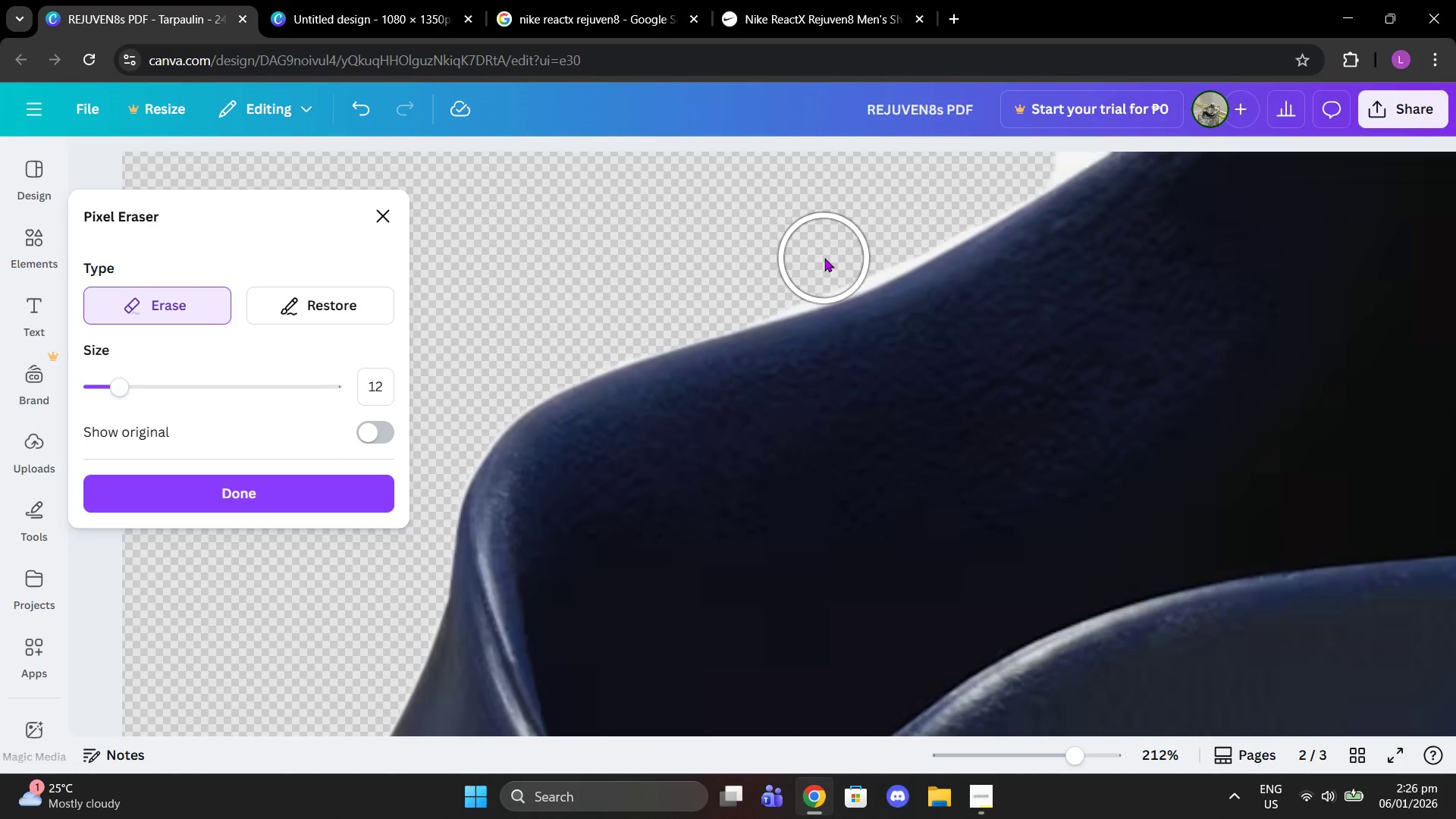 
left_click([824, 258])
 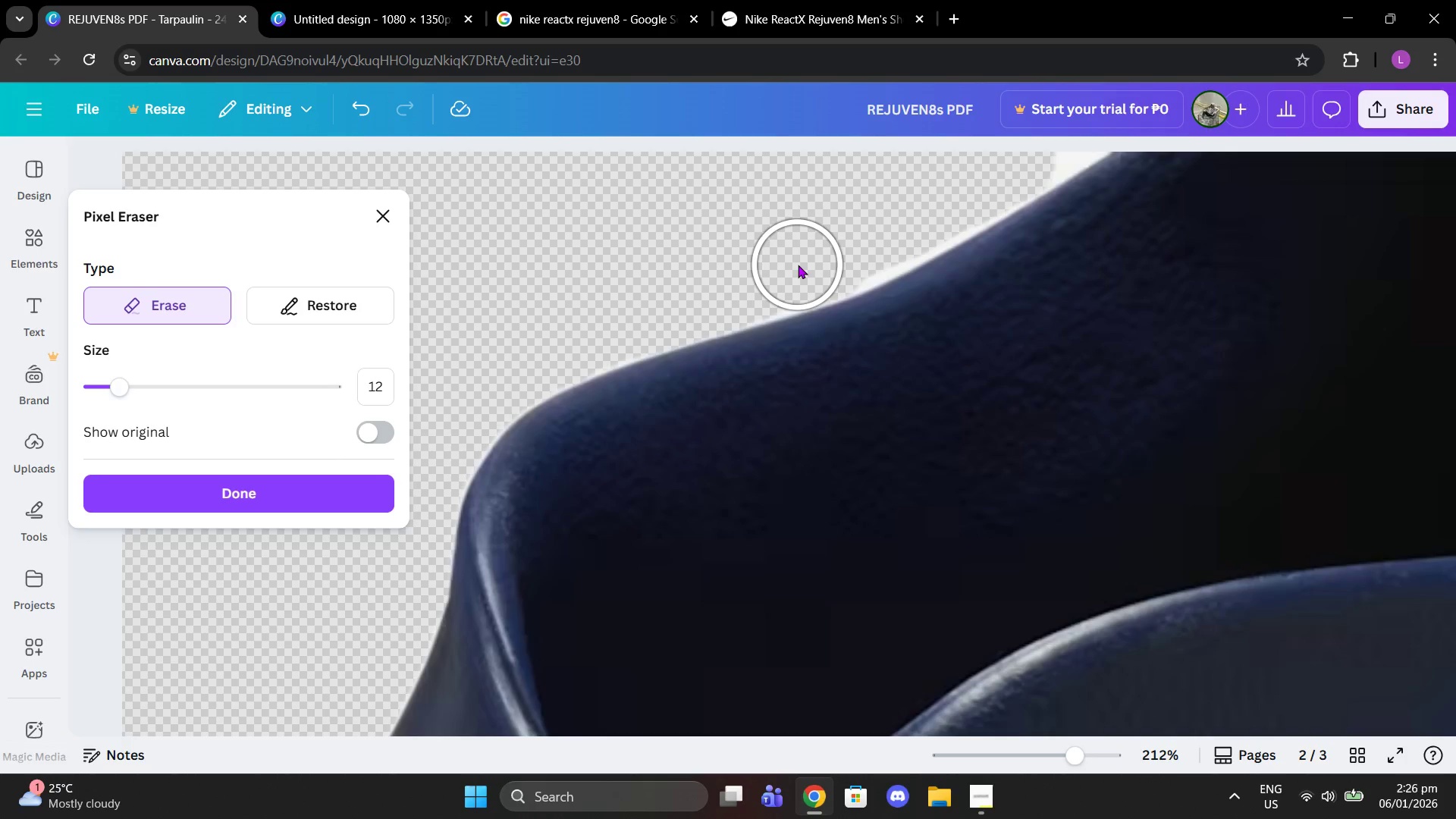 
left_click([798, 265])
 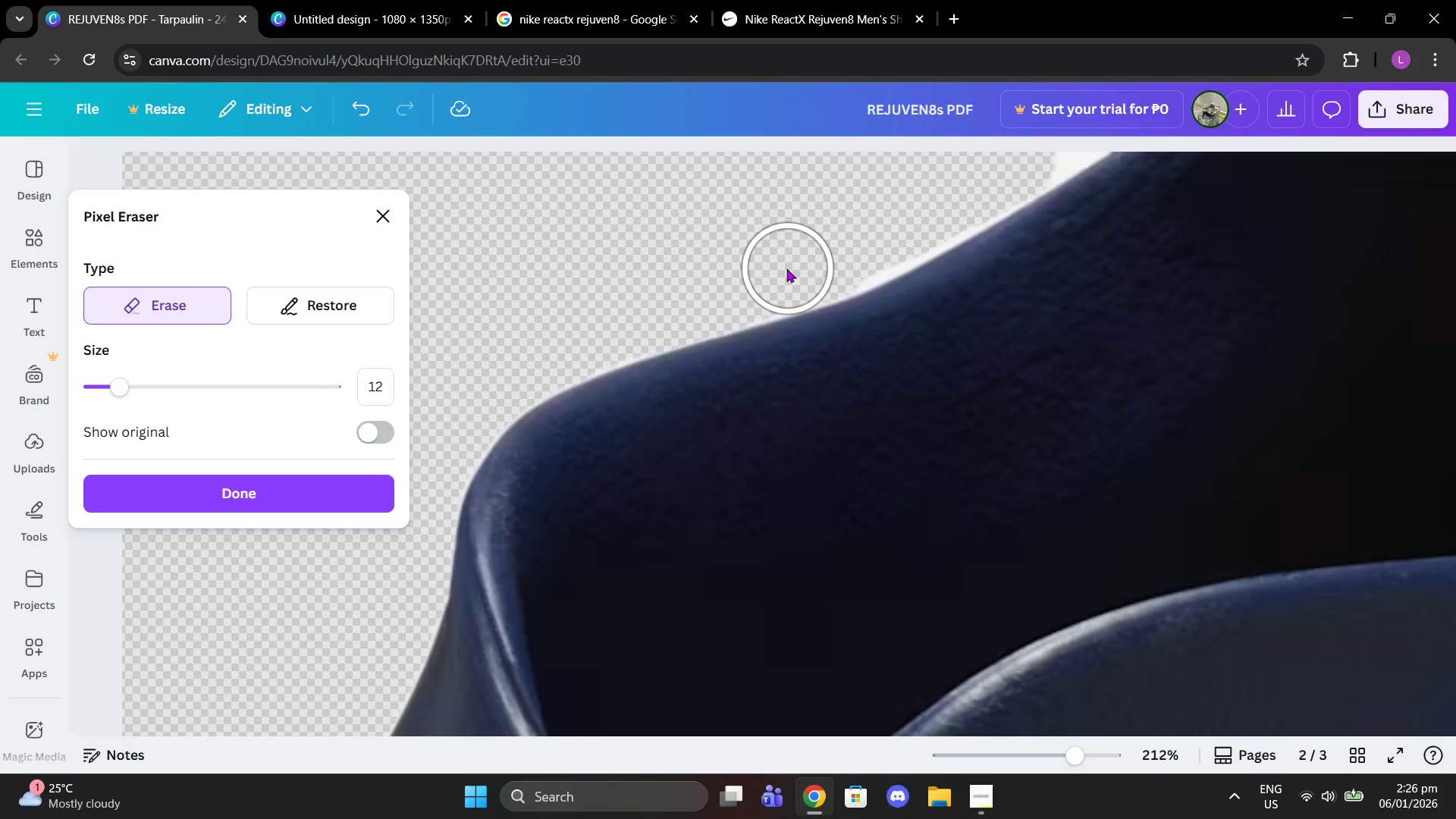 
left_click([785, 268])
 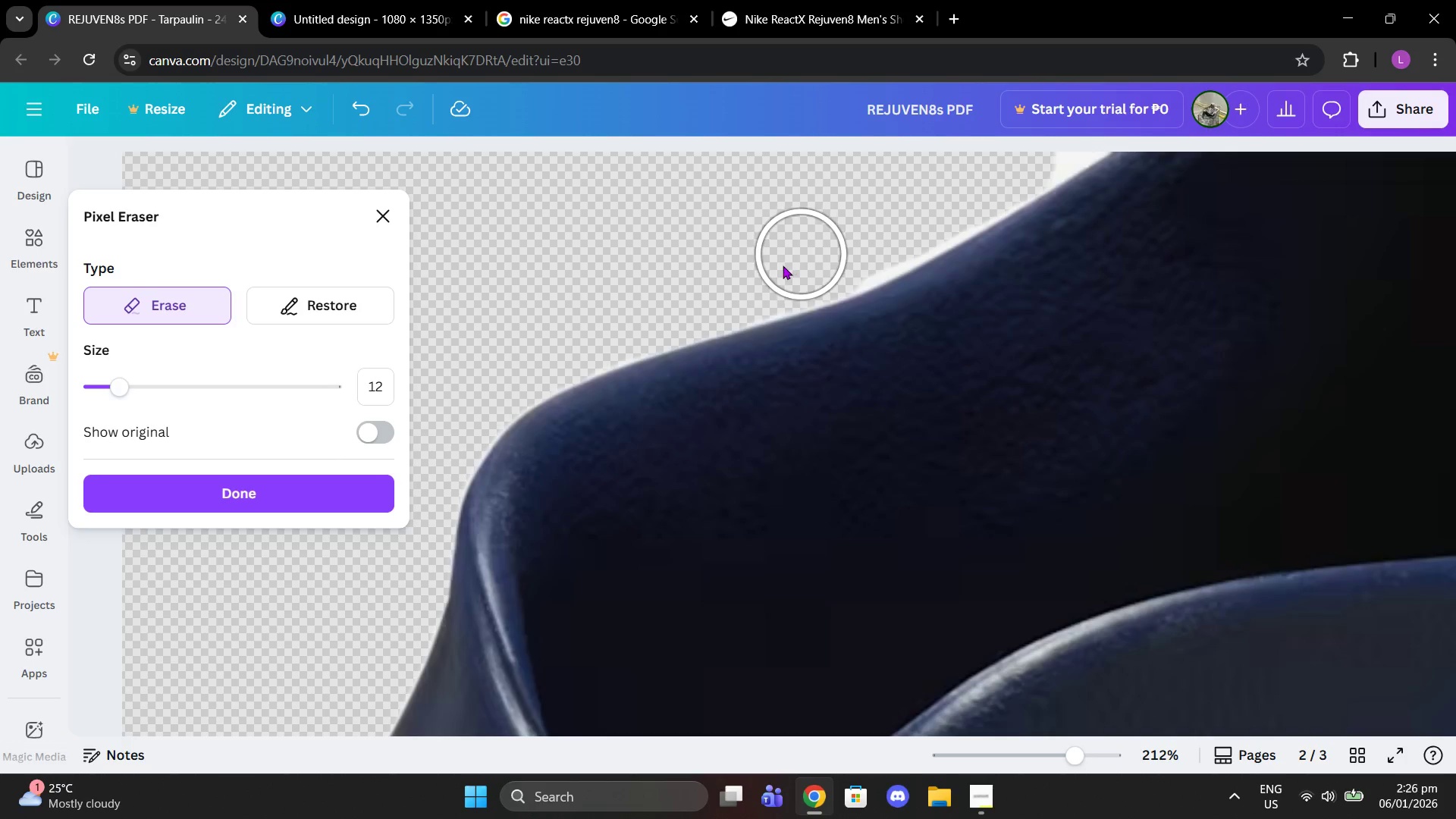 
left_click([776, 269])
 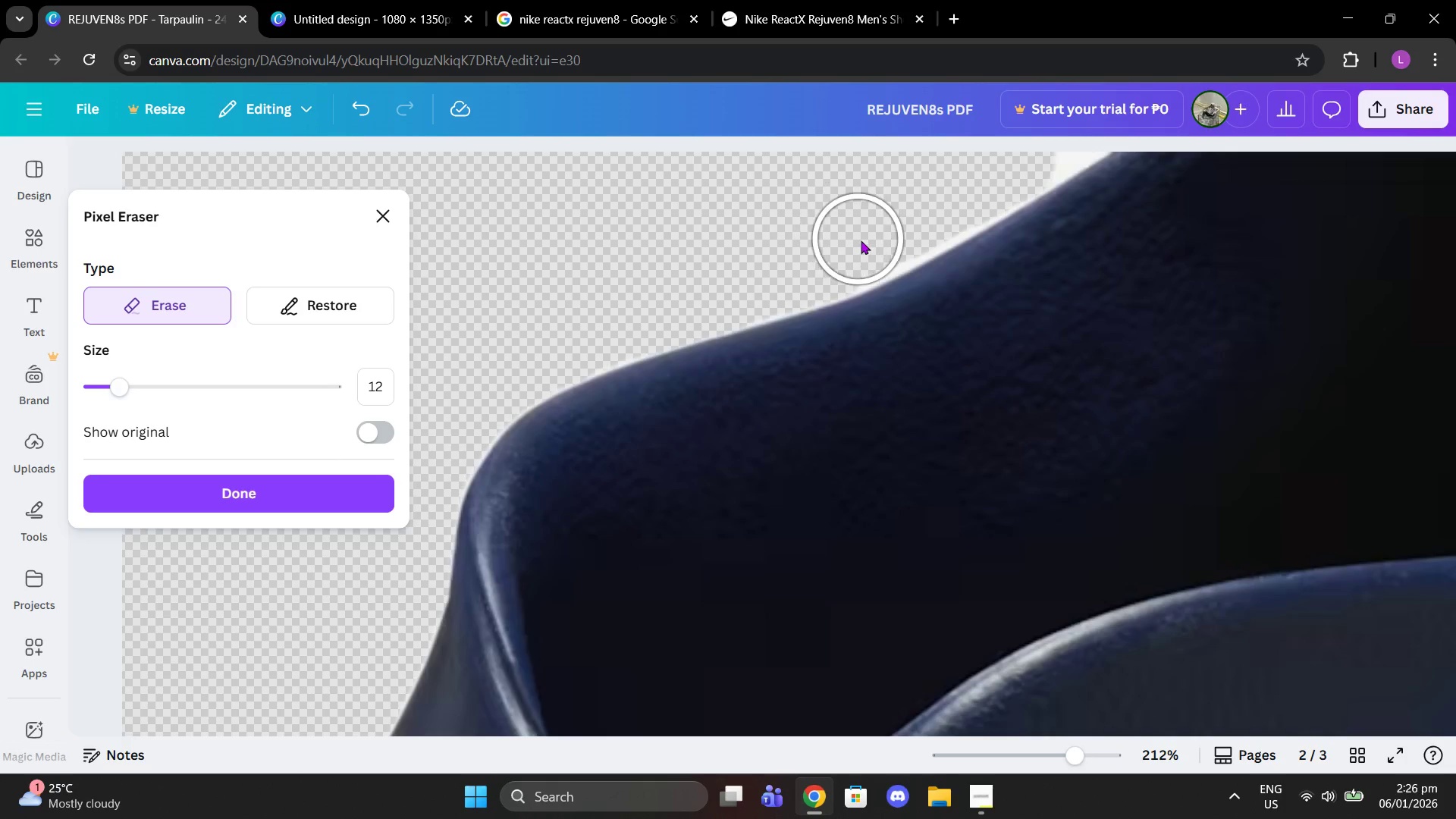 
left_click([863, 240])
 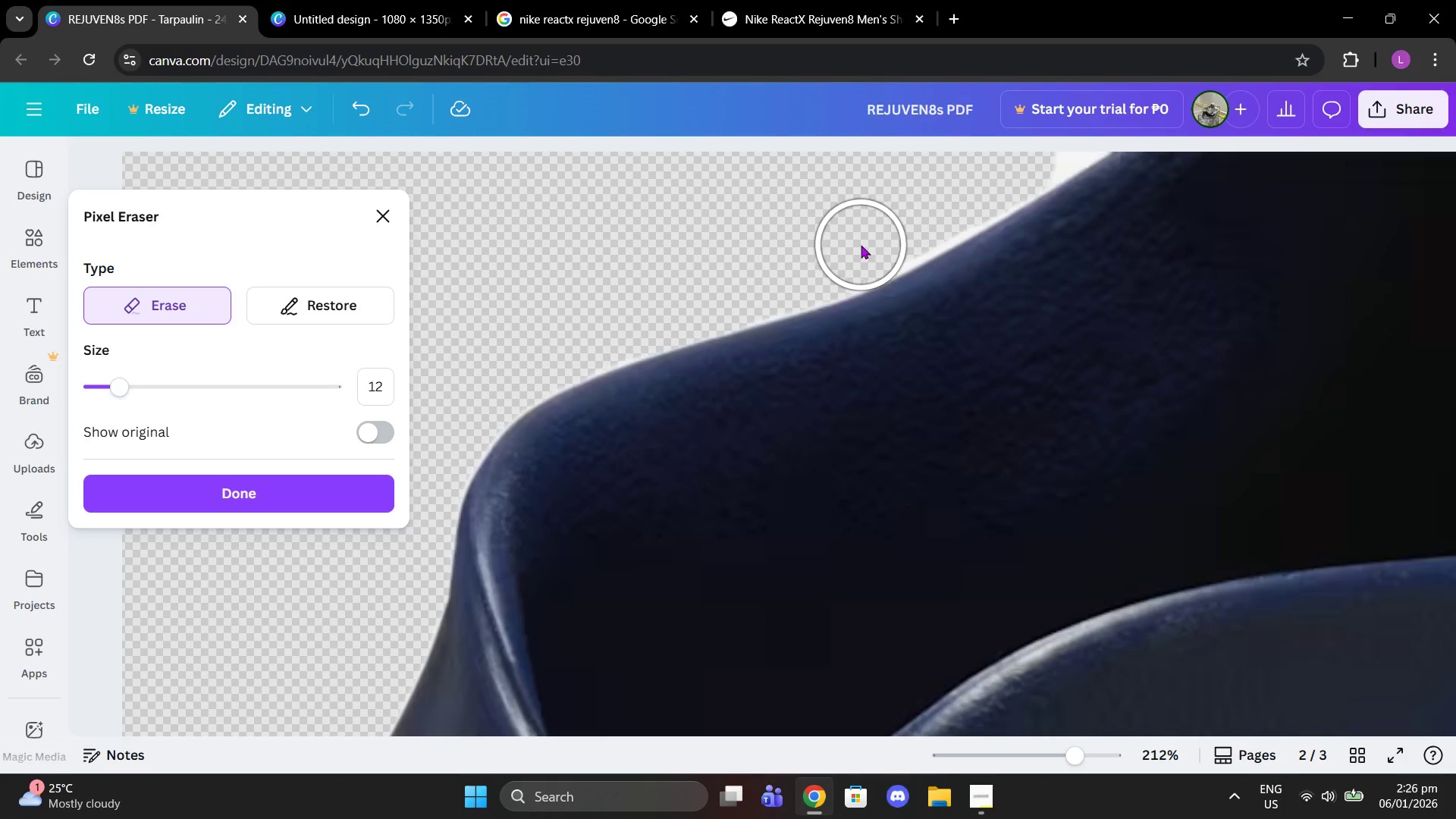 
left_click([861, 245])
 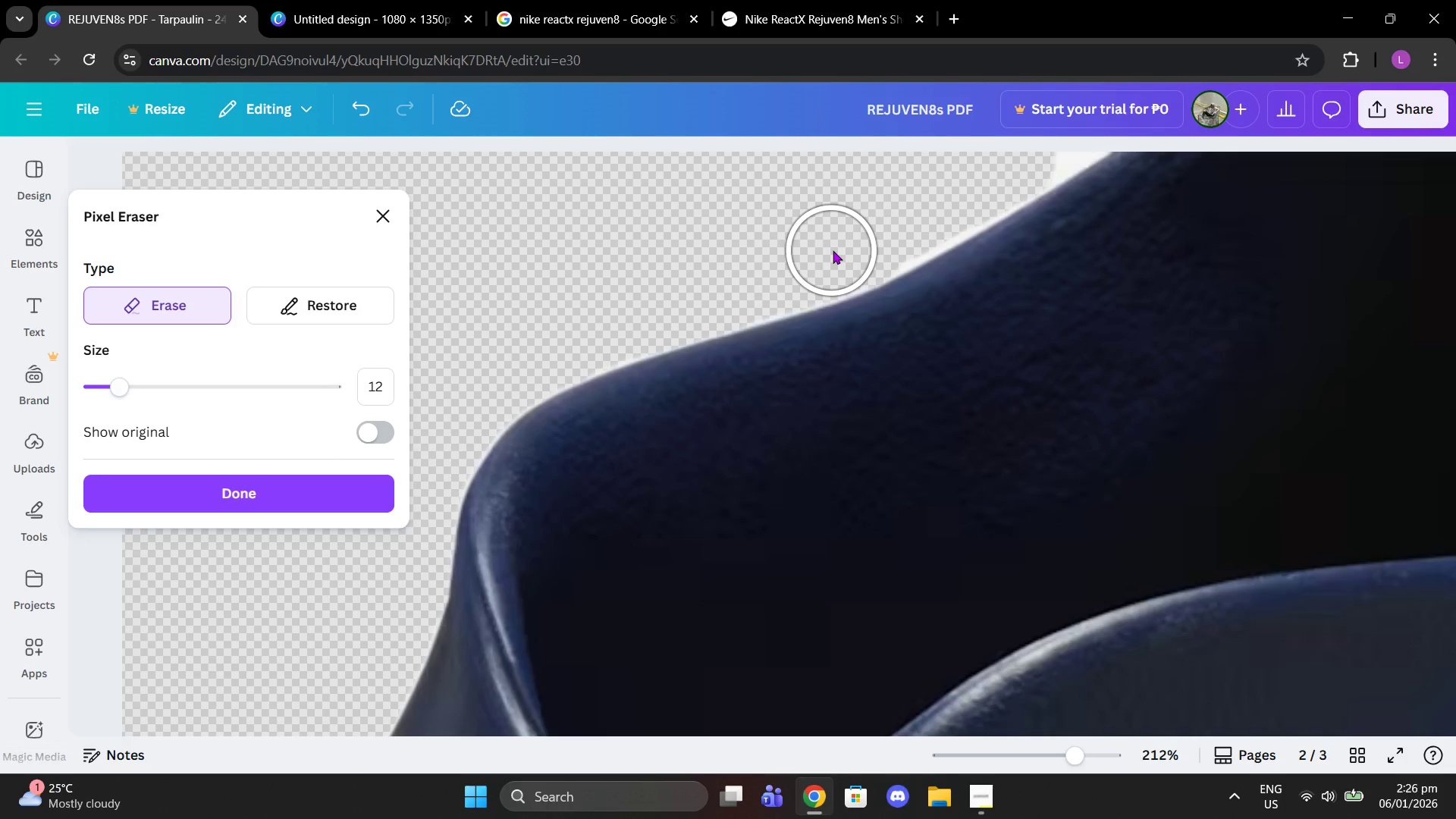 
left_click([834, 250])
 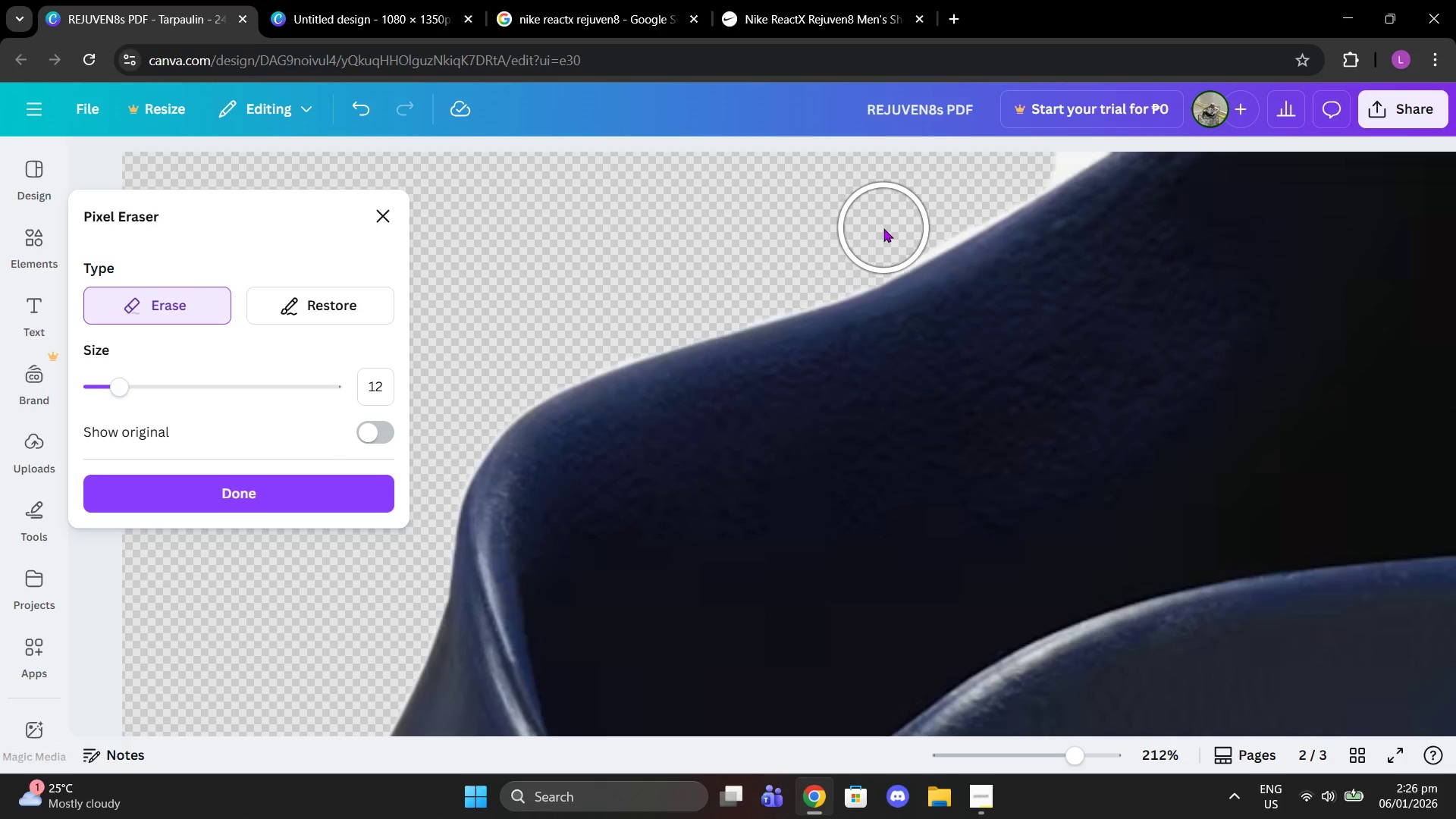 
left_click([883, 228])
 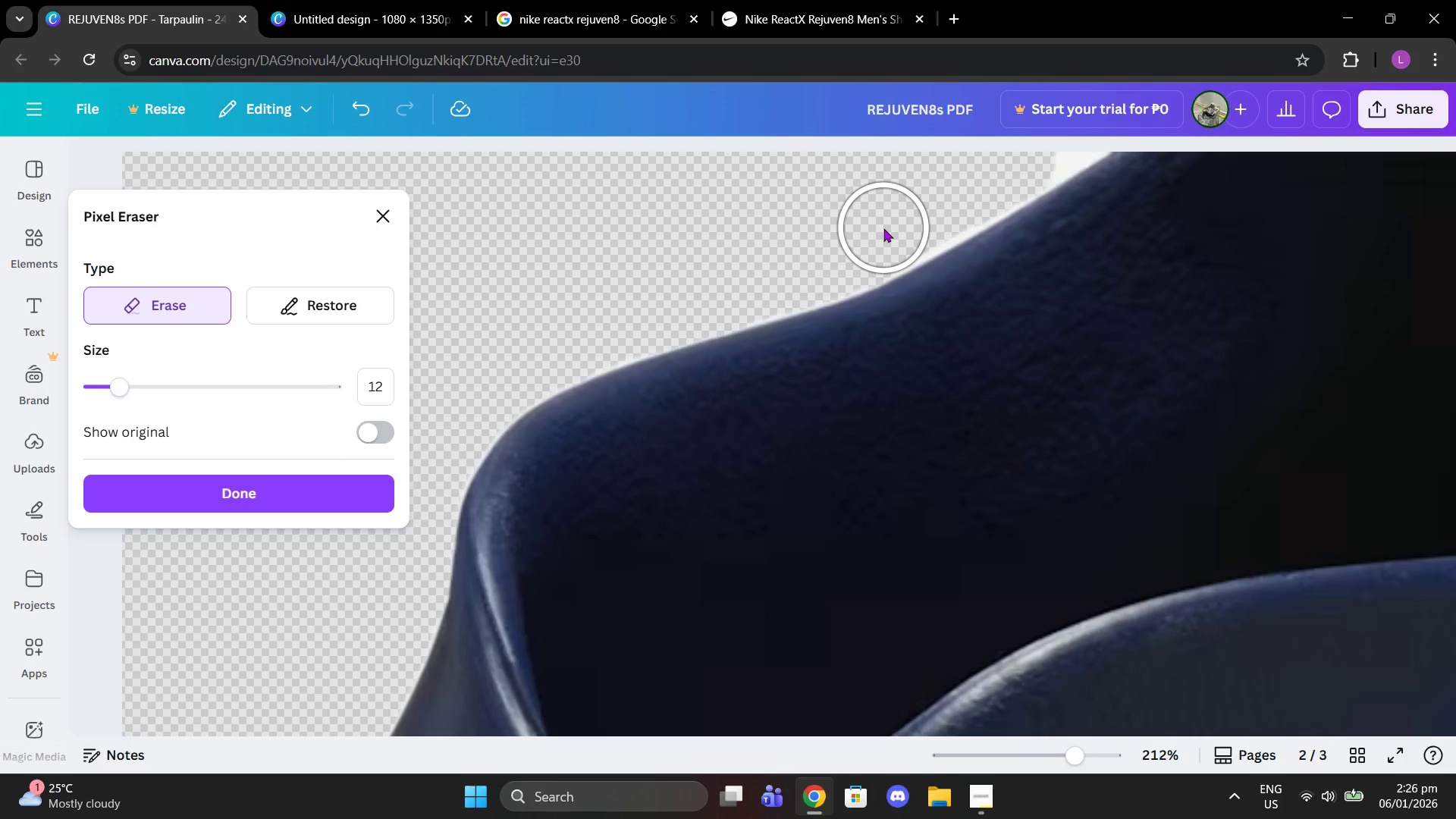 
left_click_drag(start_coordinate=[883, 228], to_coordinate=[957, 200])
 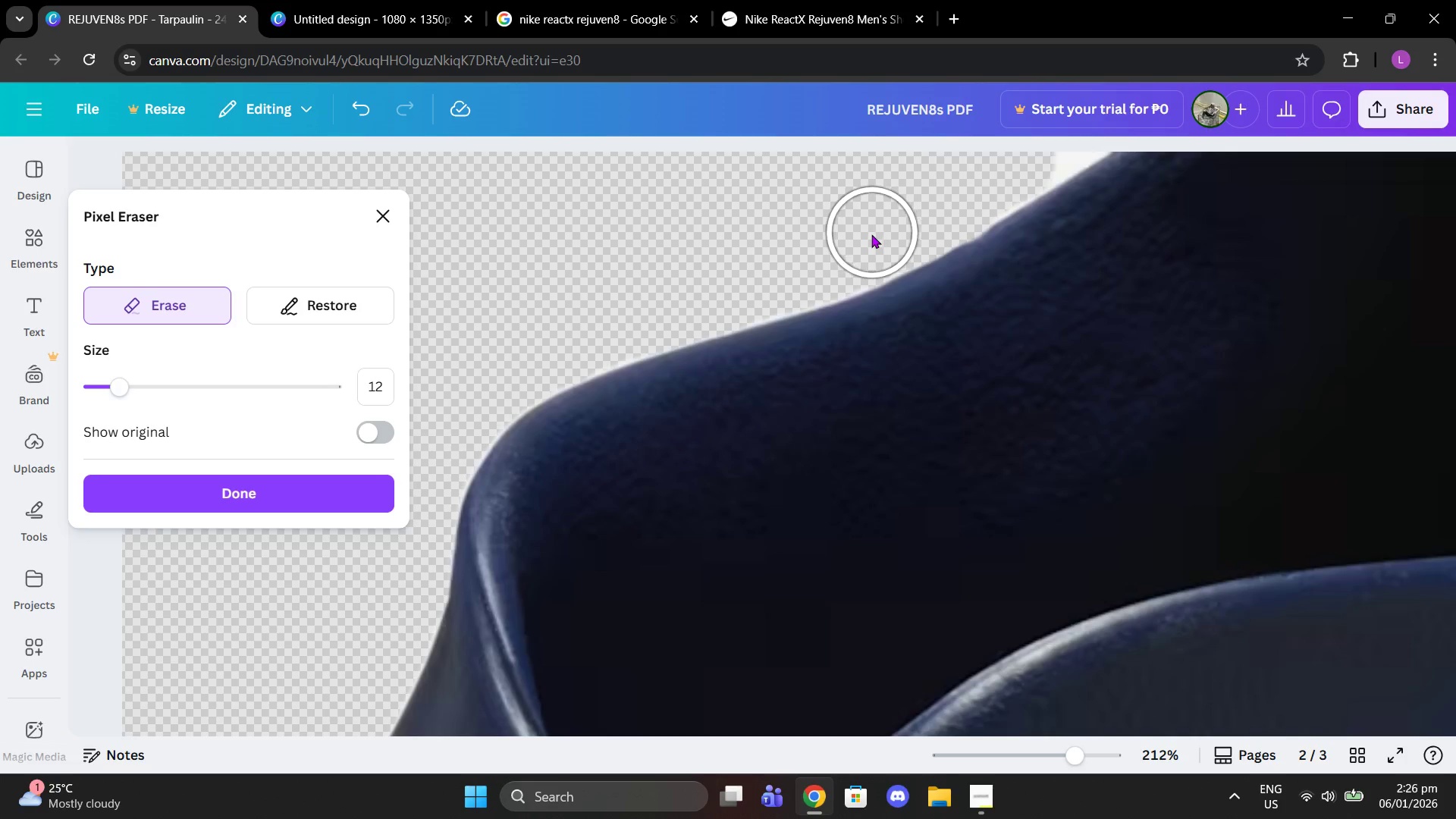 
left_click([877, 237])
 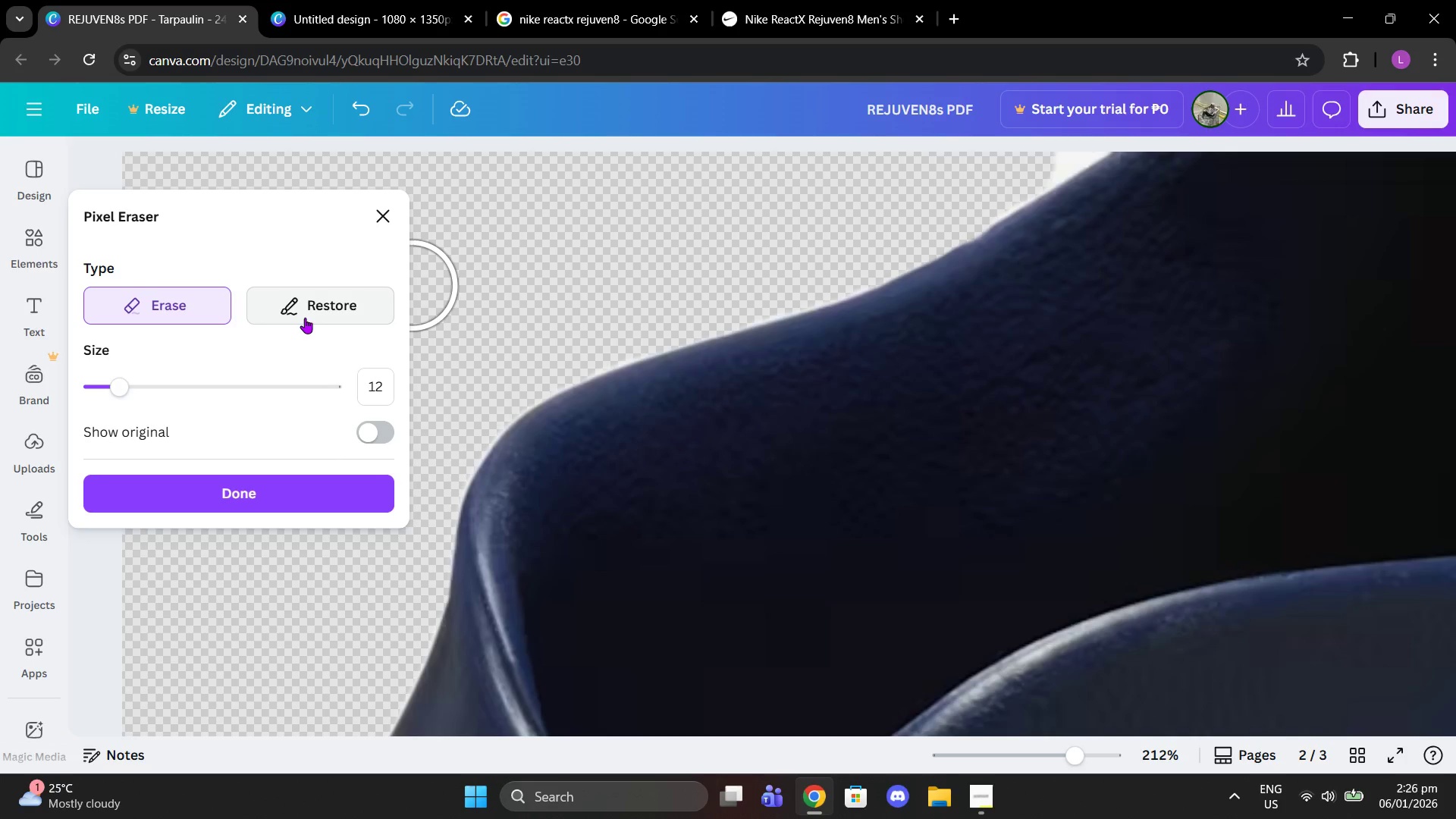 
left_click([300, 321])
 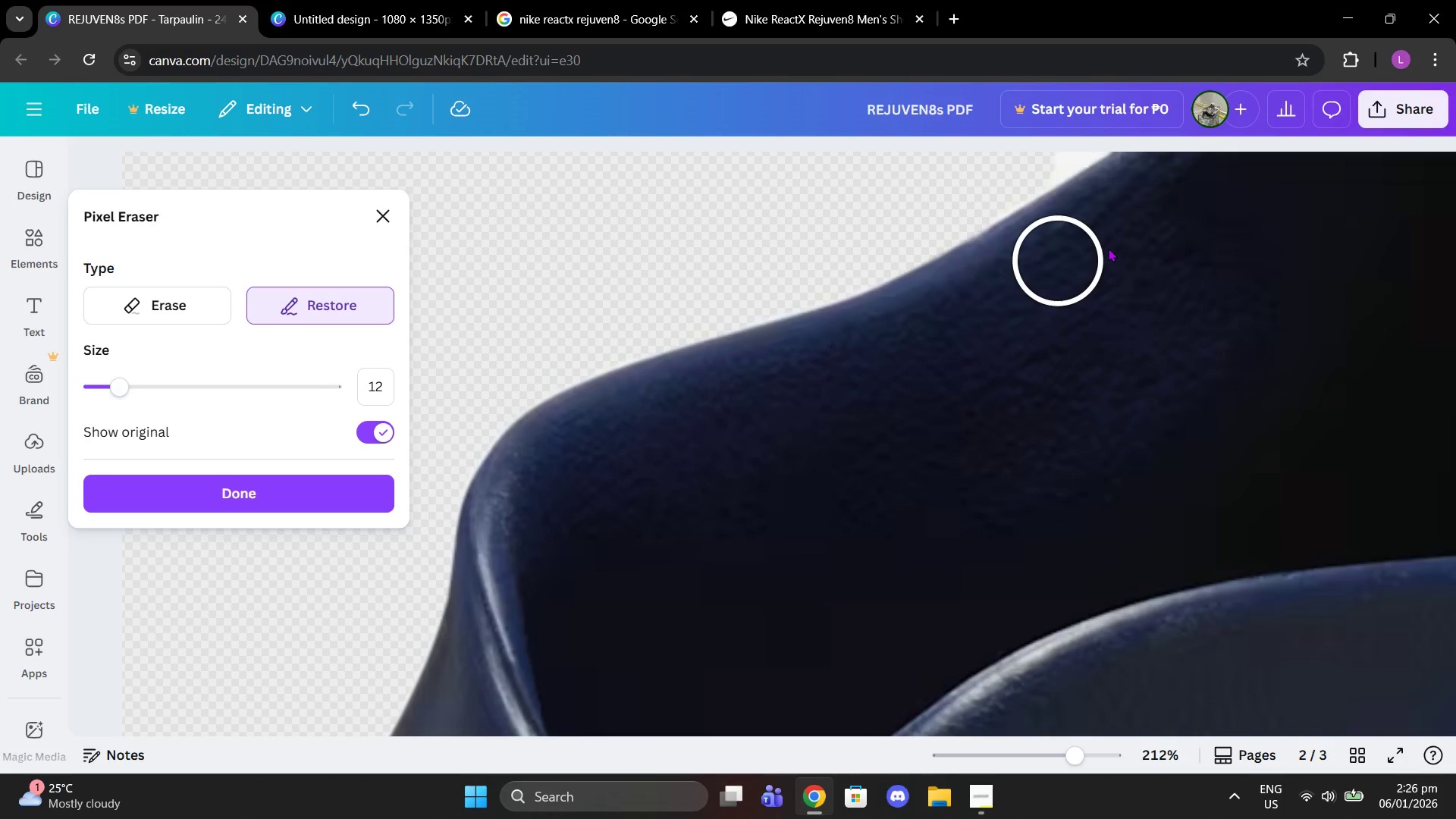 
left_click_drag(start_coordinate=[1040, 267], to_coordinate=[752, 344])
 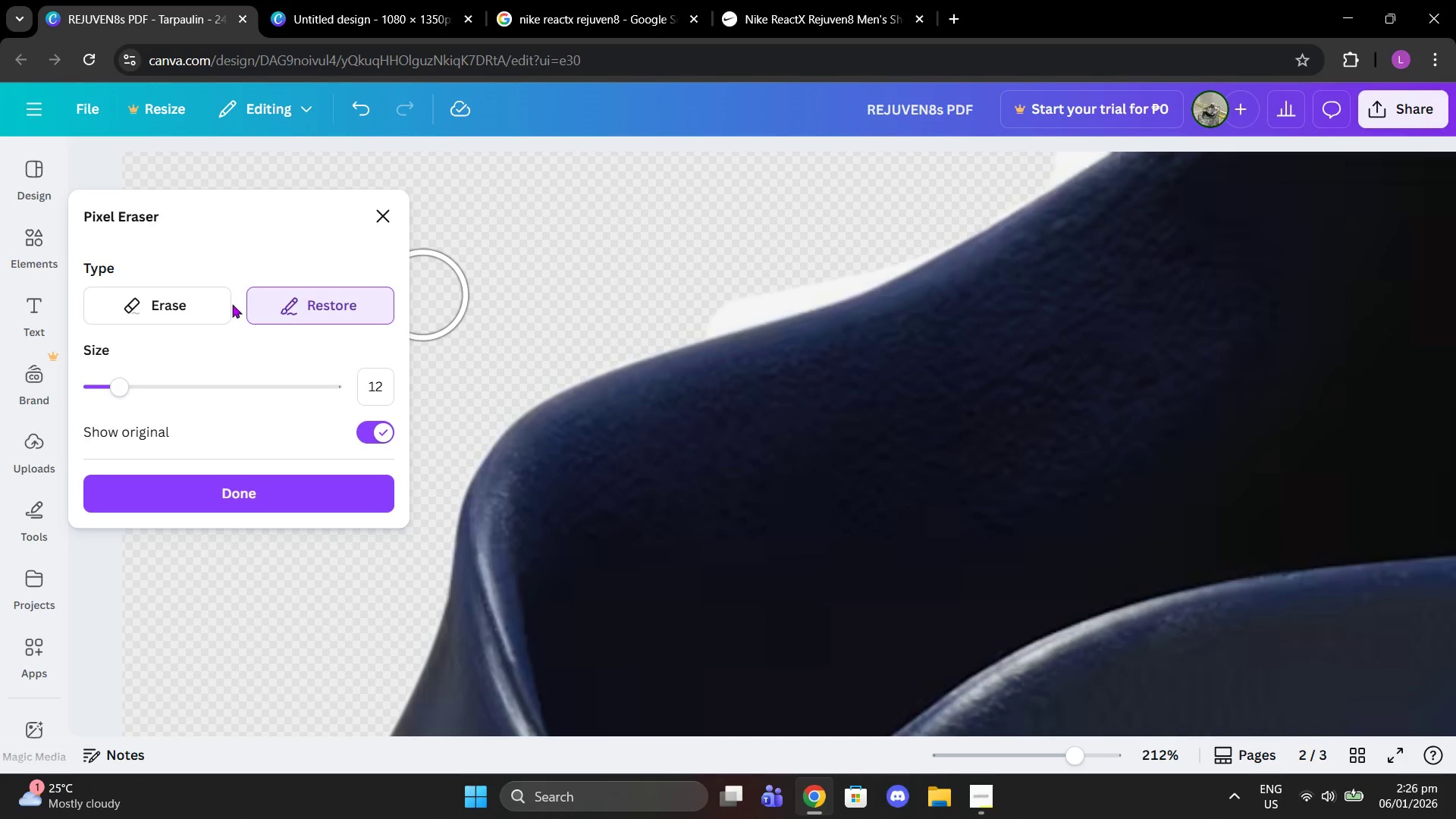 
left_click([228, 306])
 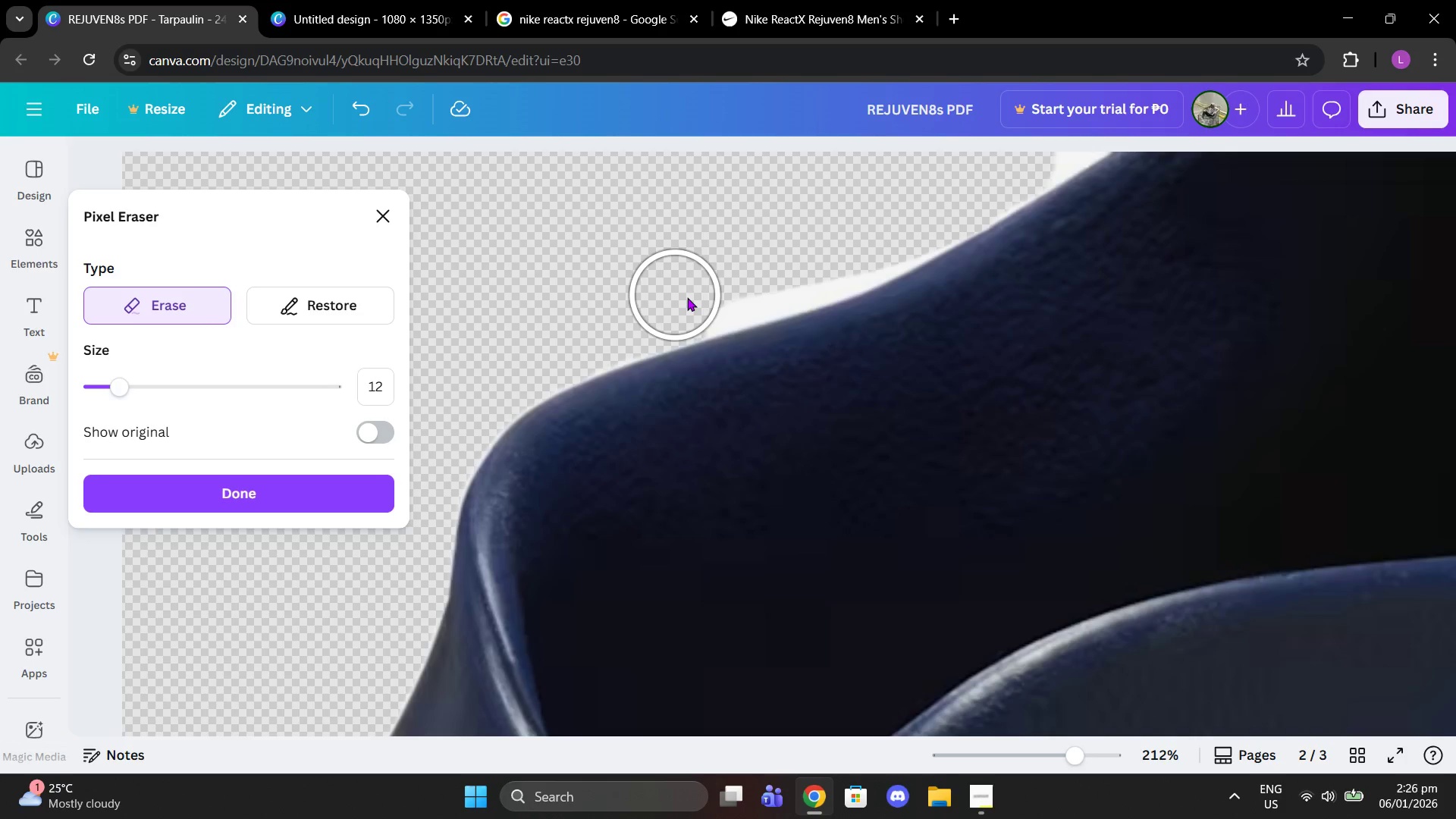 
left_click_drag(start_coordinate=[693, 297], to_coordinate=[1079, 151])
 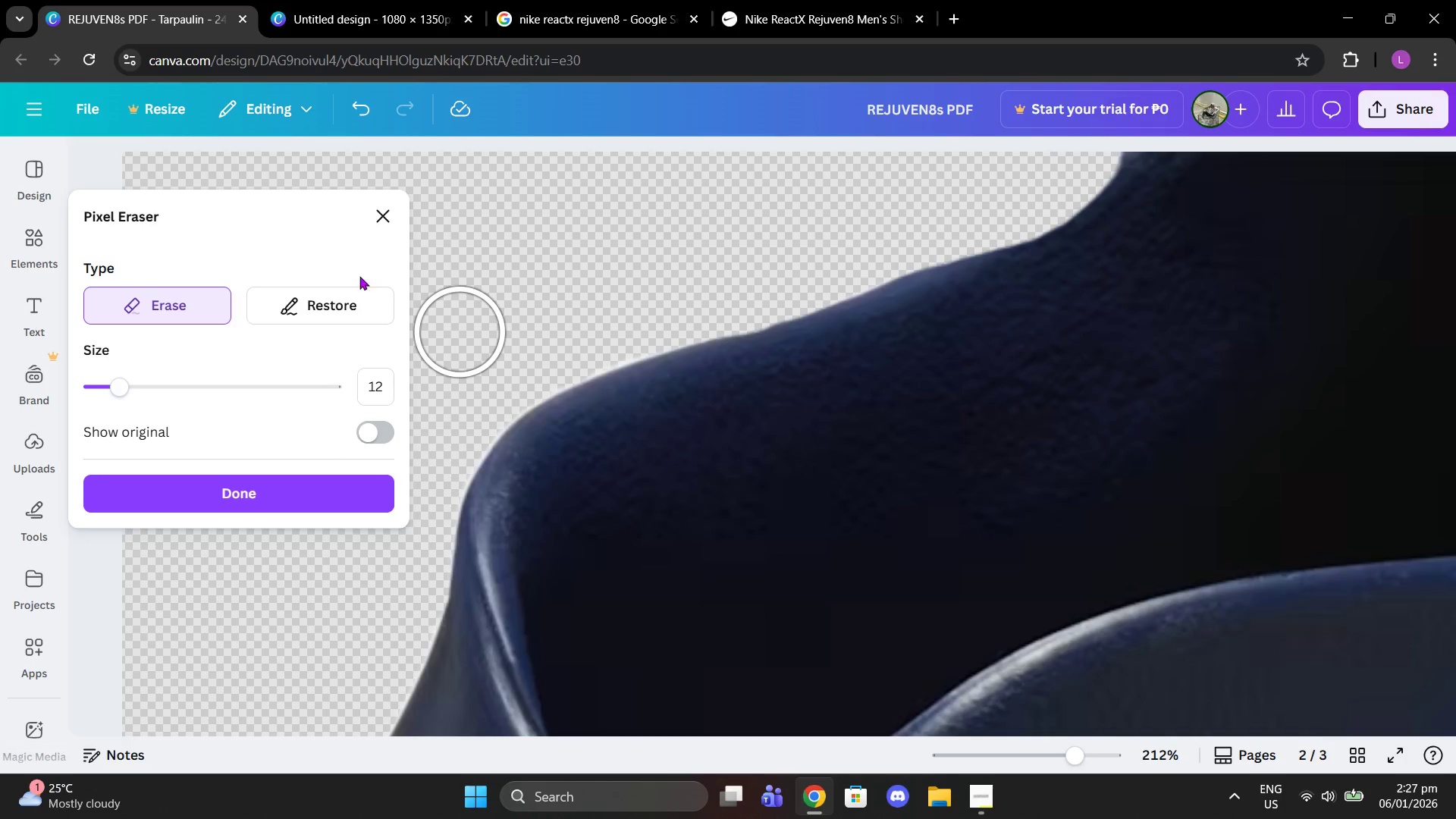 
left_click([311, 306])
 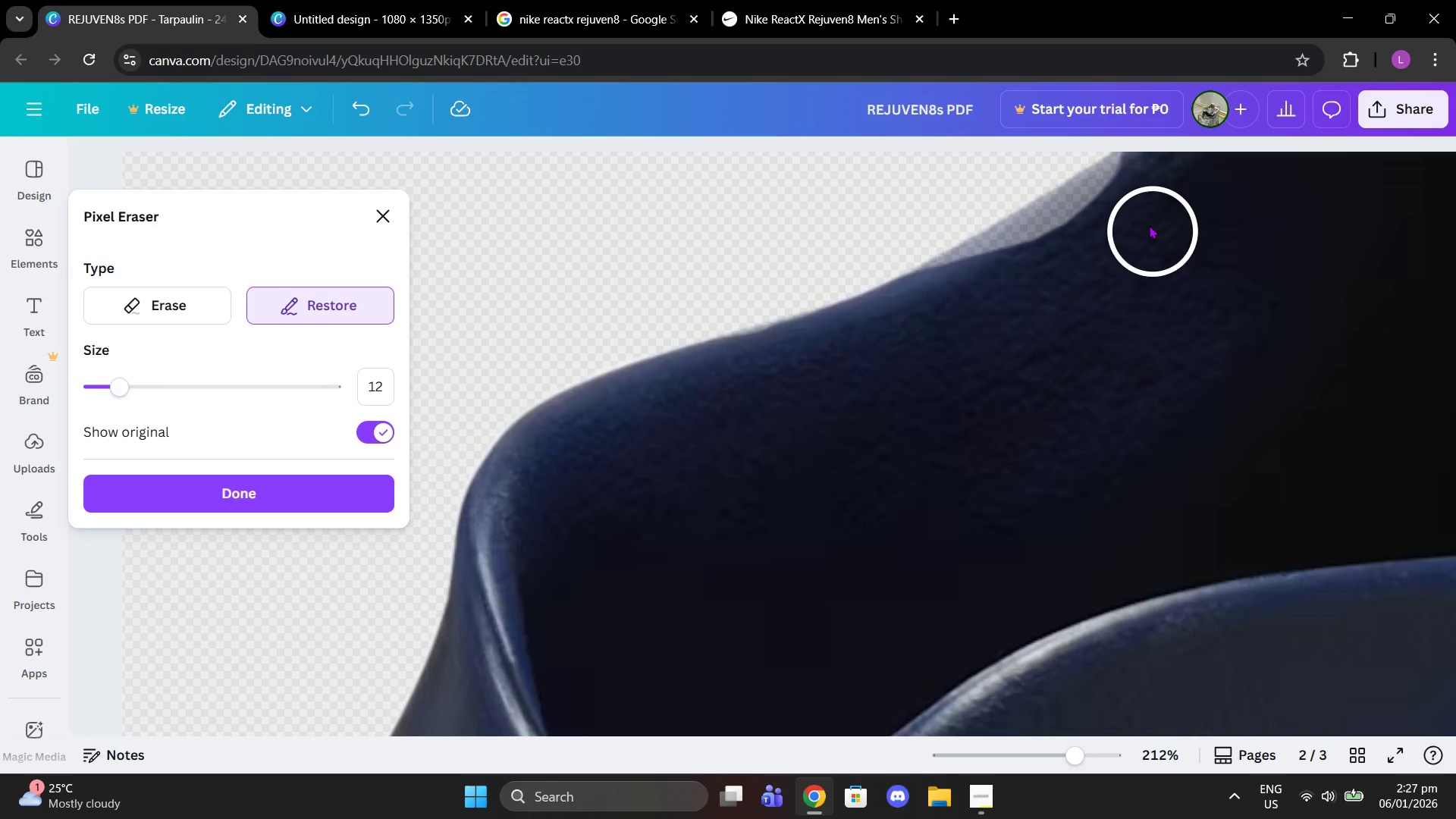 
left_click_drag(start_coordinate=[1145, 193], to_coordinate=[730, 355])
 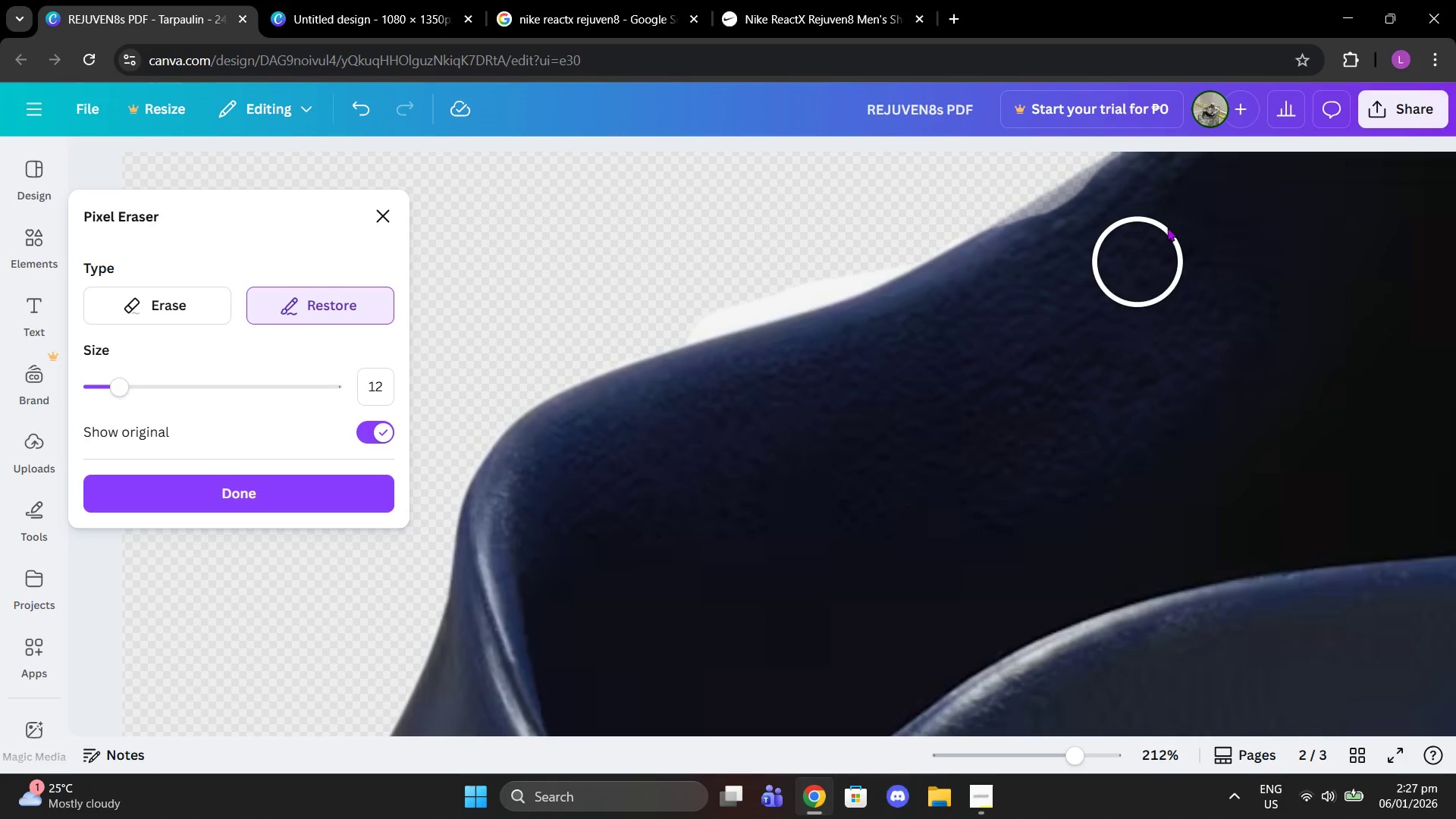 
left_click_drag(start_coordinate=[1135, 215], to_coordinate=[1037, 252])
 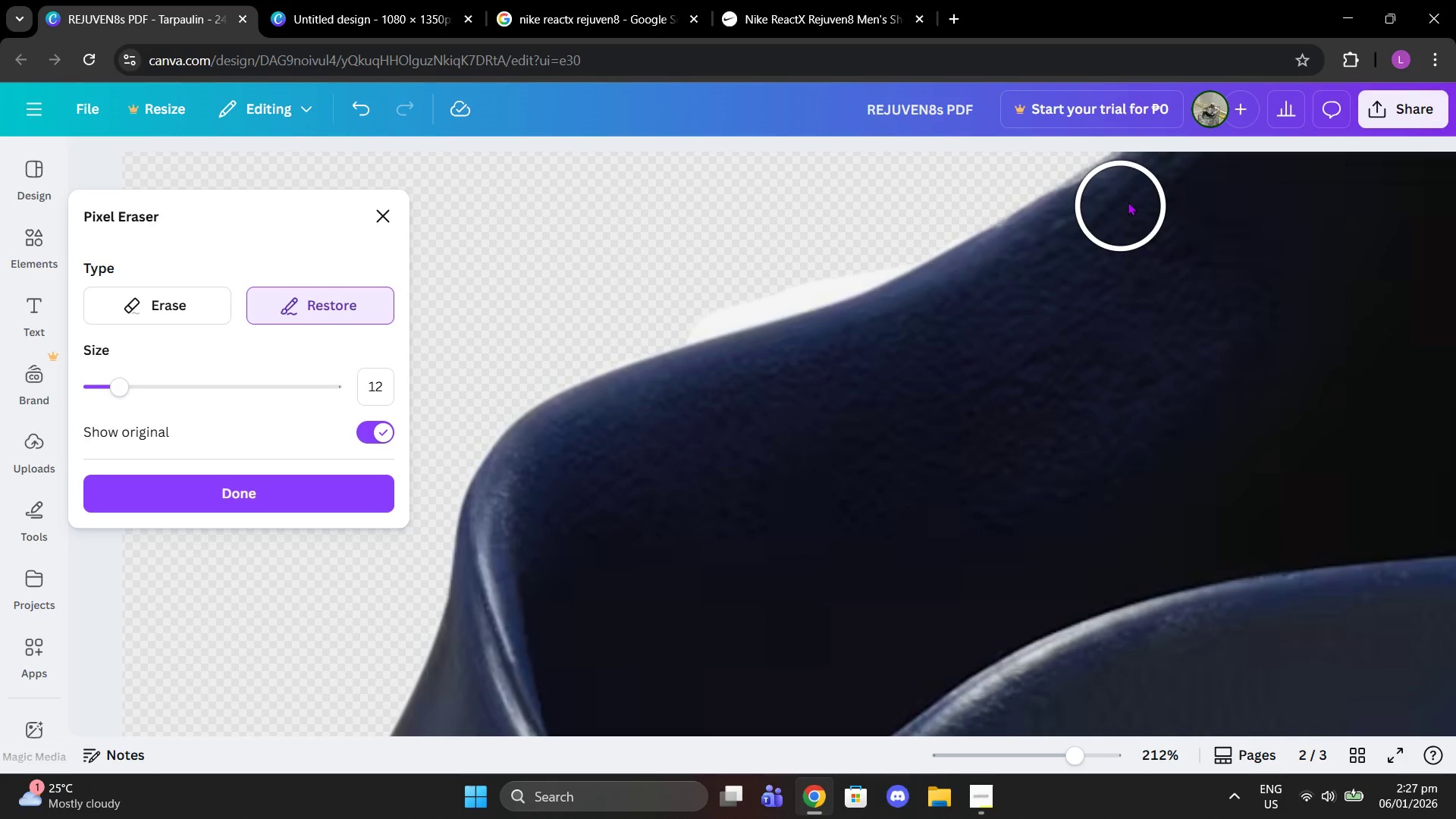 
left_click_drag(start_coordinate=[1130, 200], to_coordinate=[1141, 186])
 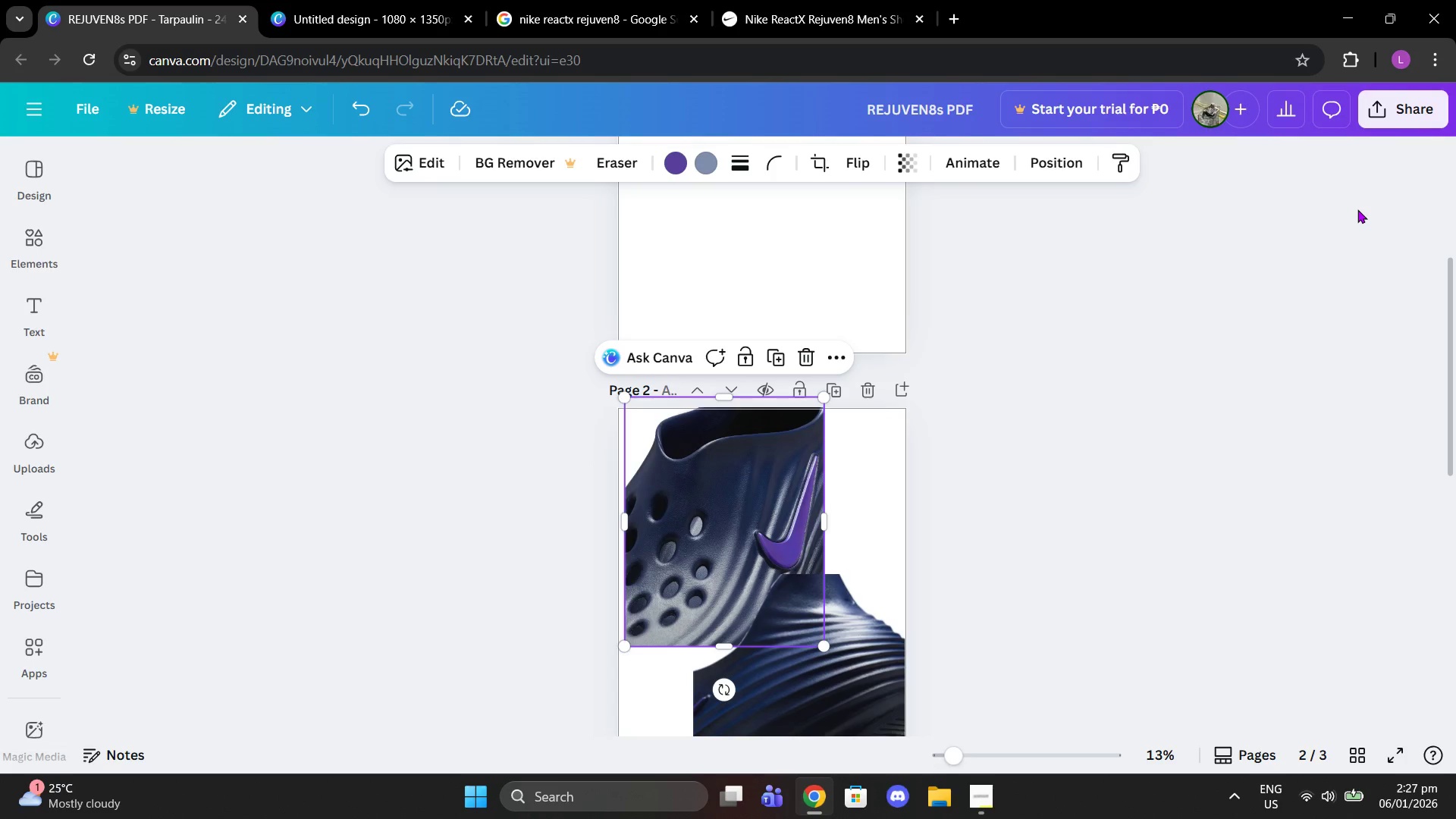 
scroll: coordinate [583, 495], scroll_direction: up, amount: 2.0
 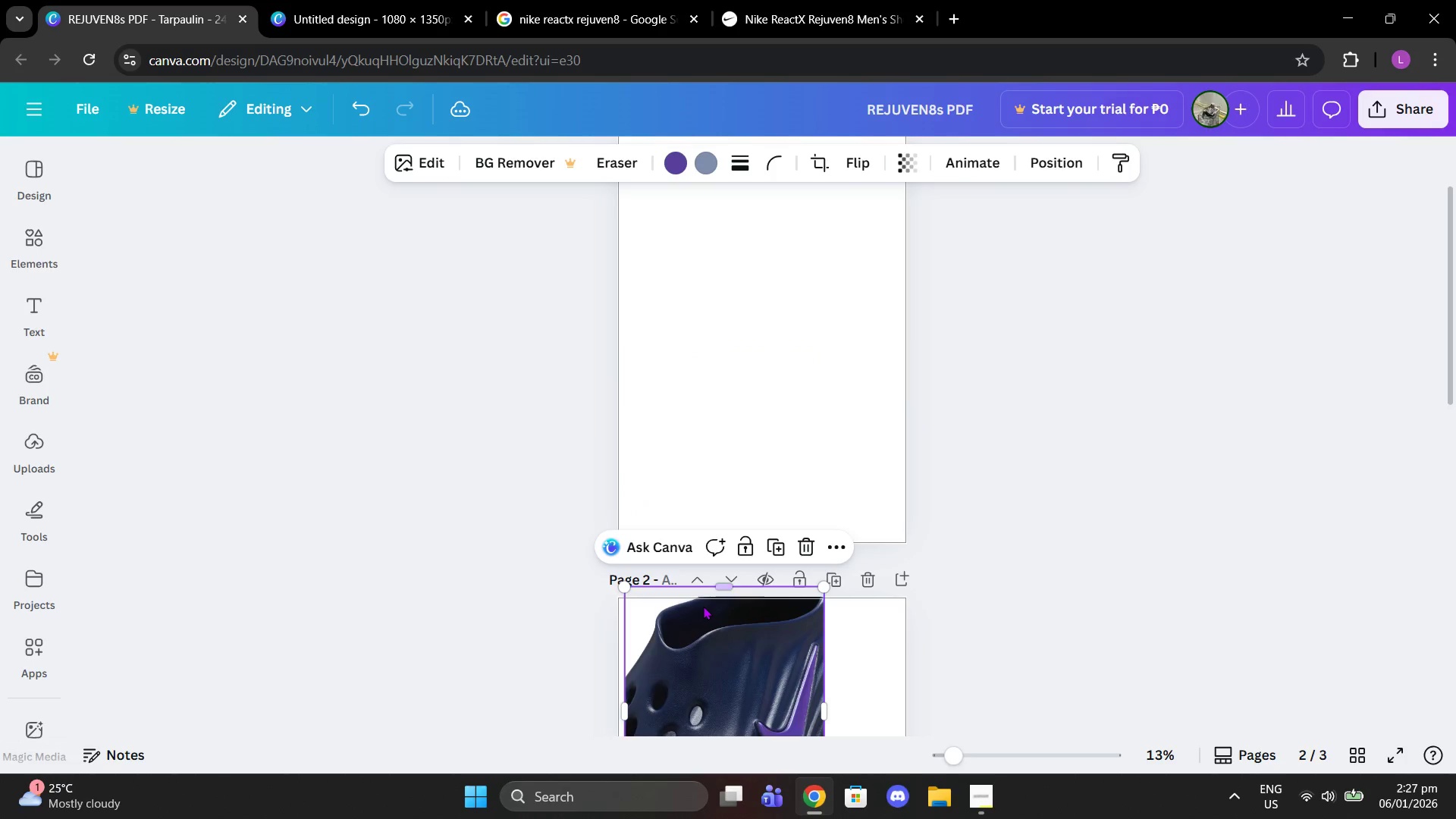 
left_click_drag(start_coordinate=[703, 606], to_coordinate=[666, 170])
 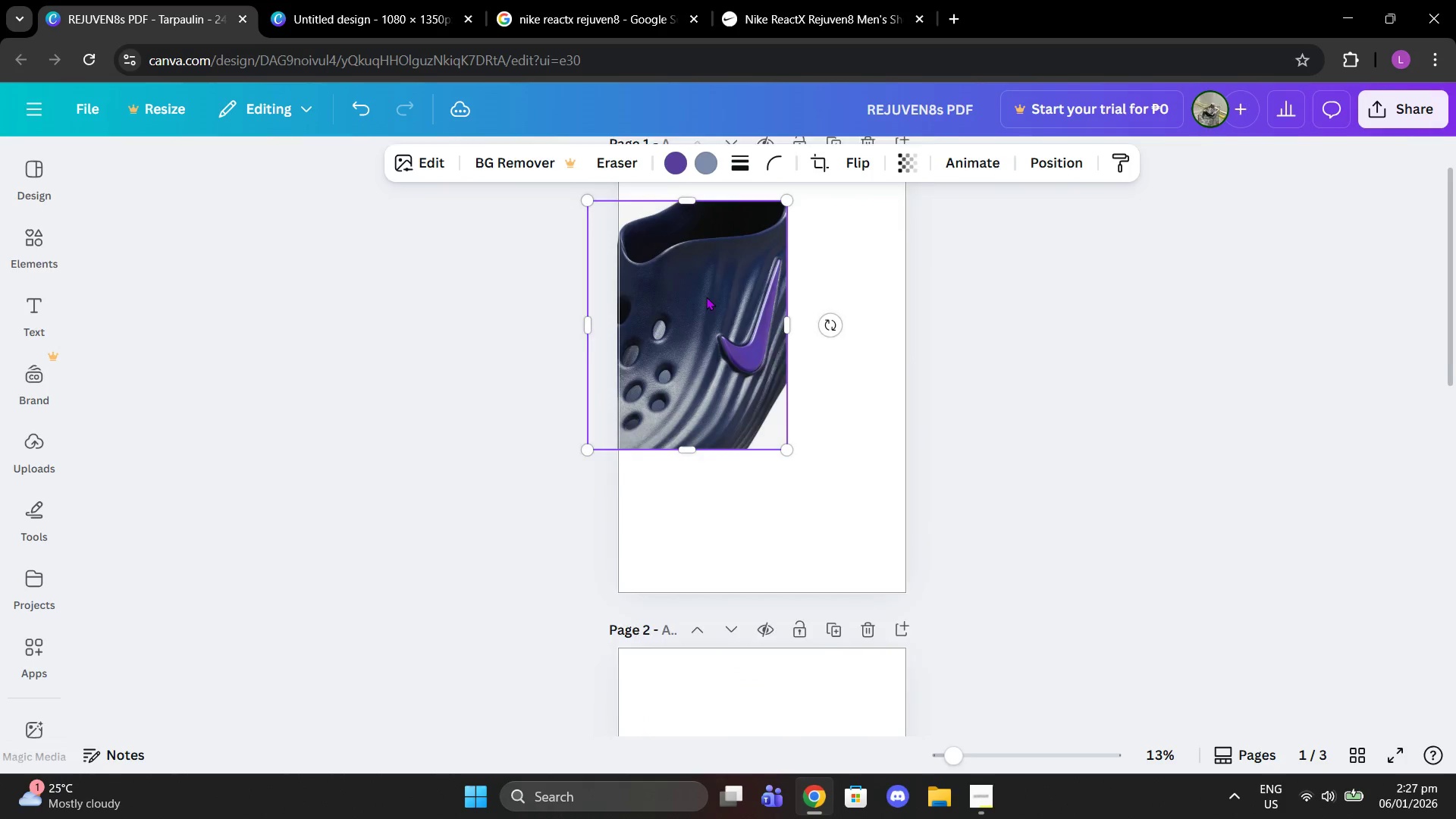 
scroll: coordinate [725, 68], scroll_direction: up, amount: 2.0
 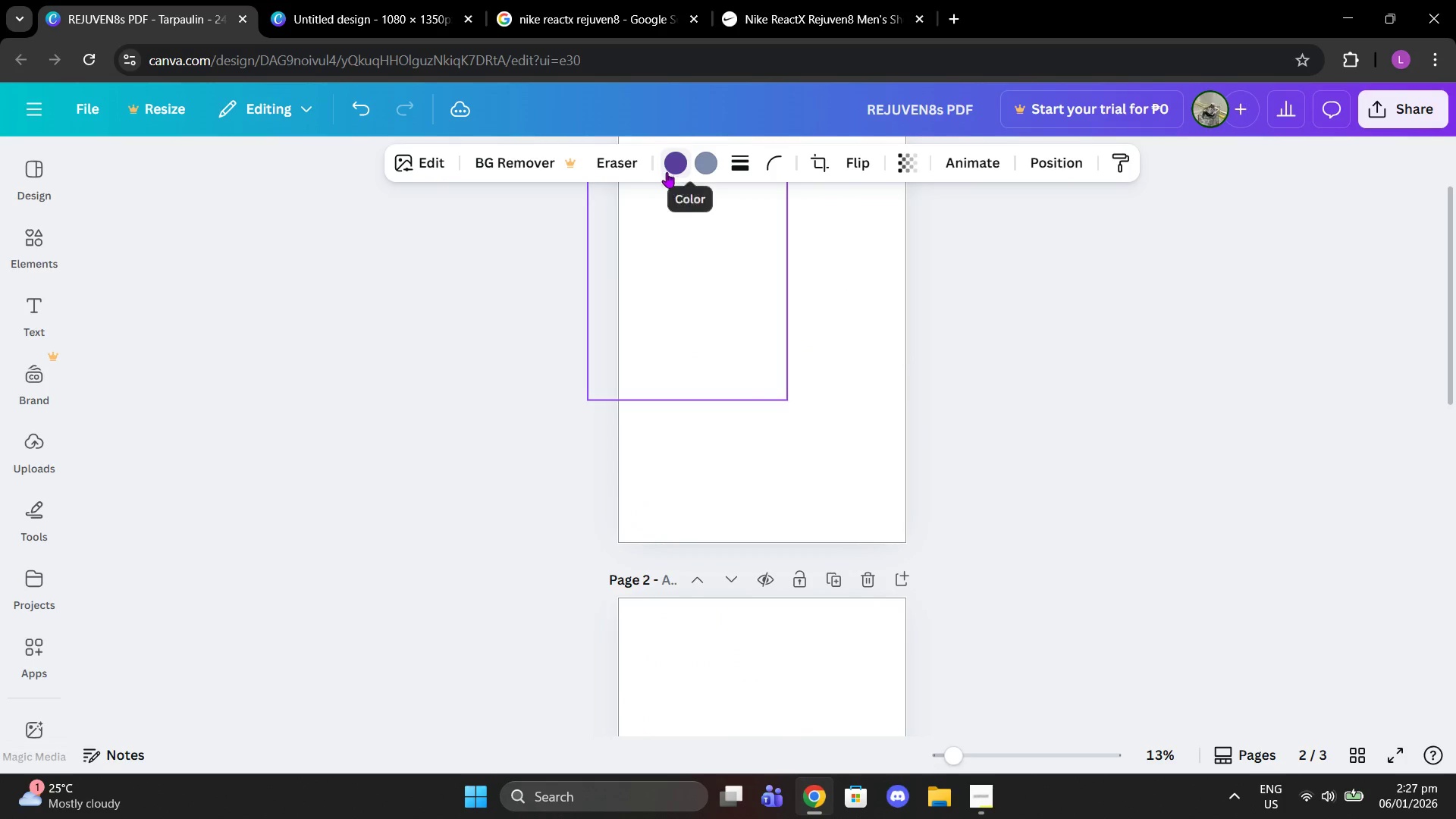 
left_click_drag(start_coordinate=[736, 378], to_coordinate=[726, 310])
 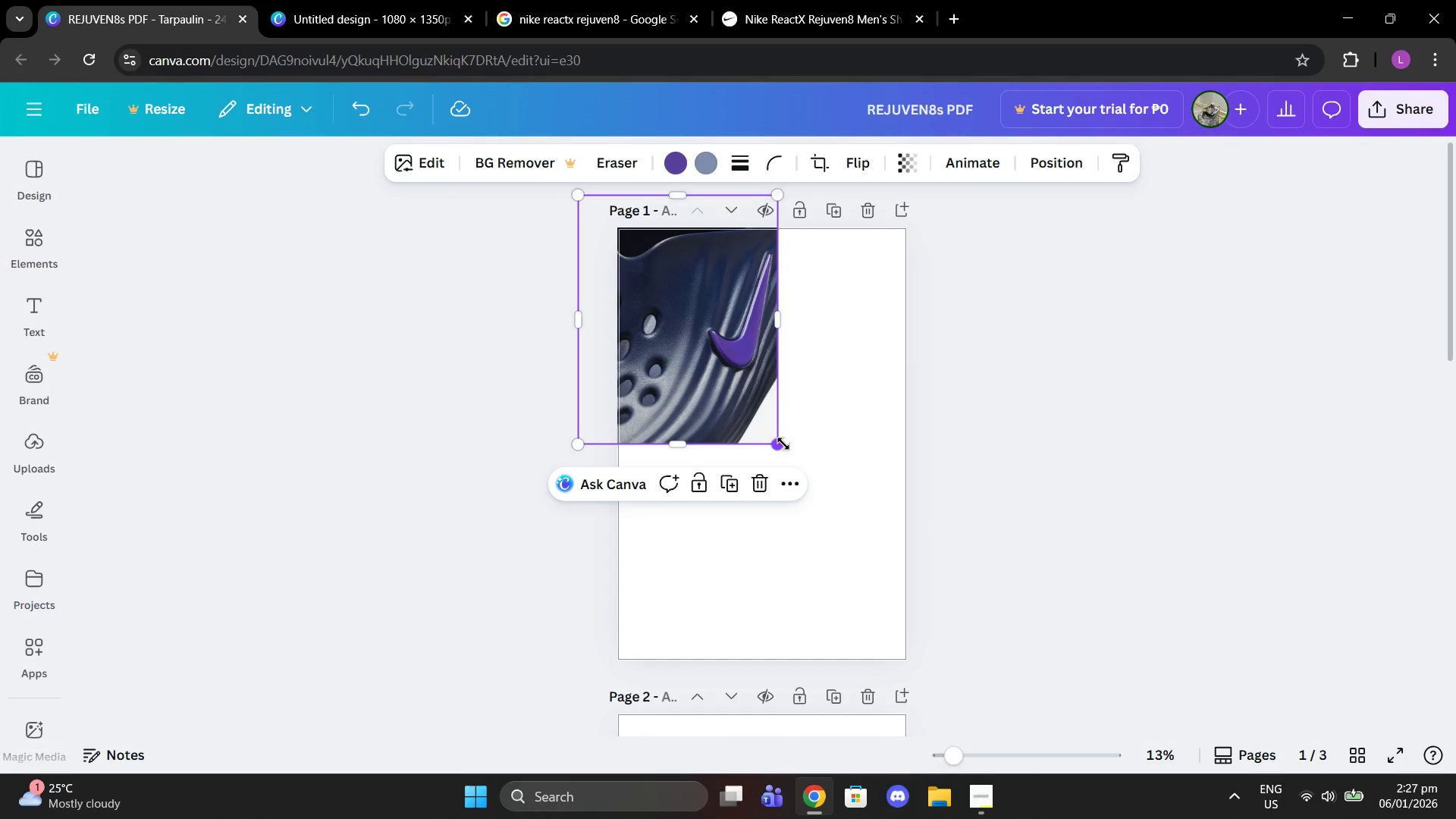 
scroll: coordinate [698, 287], scroll_direction: up, amount: 2.0
 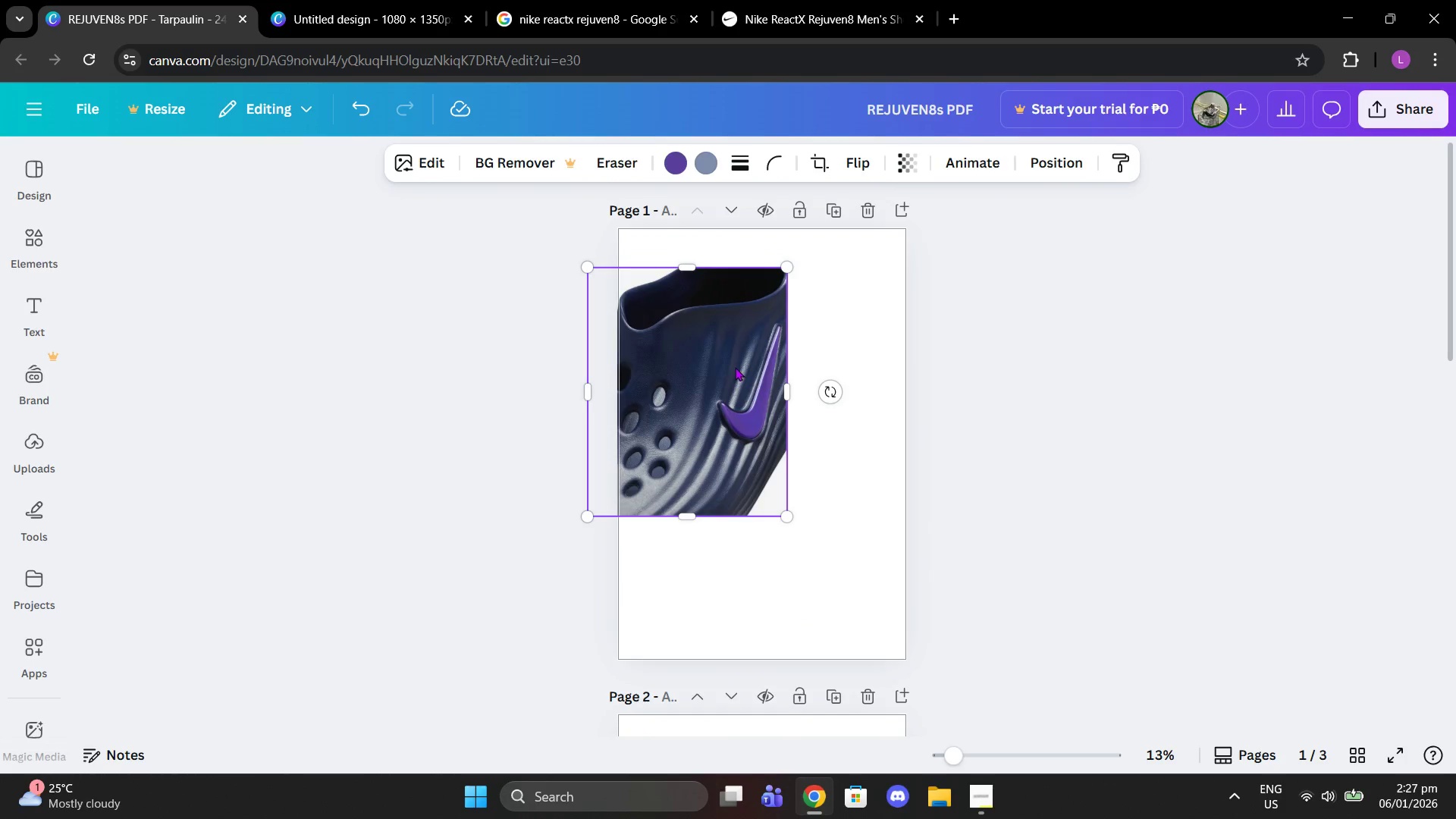 
left_click_drag(start_coordinate=[783, 450], to_coordinate=[805, 499])
 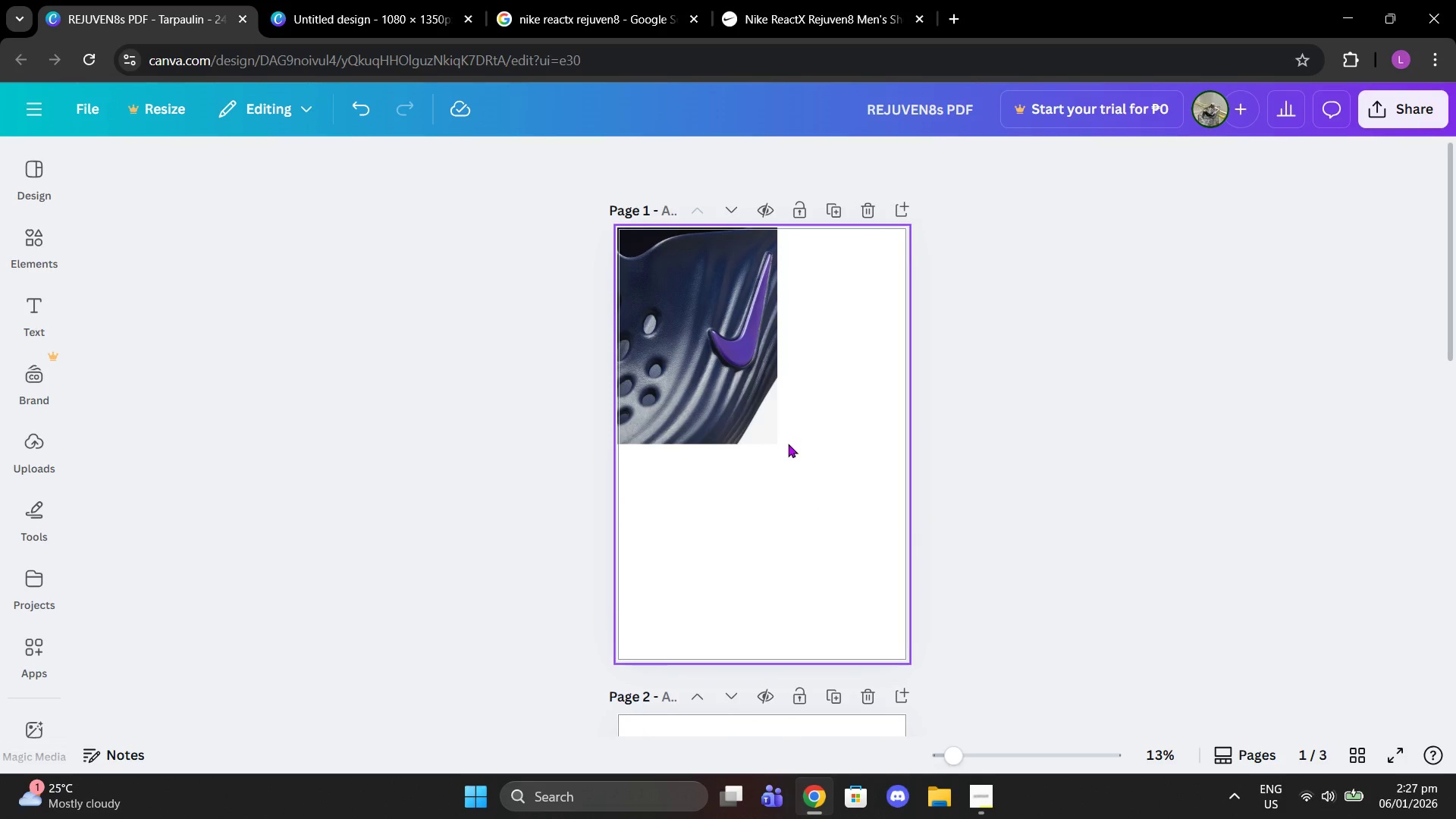 
left_click([778, 428])
 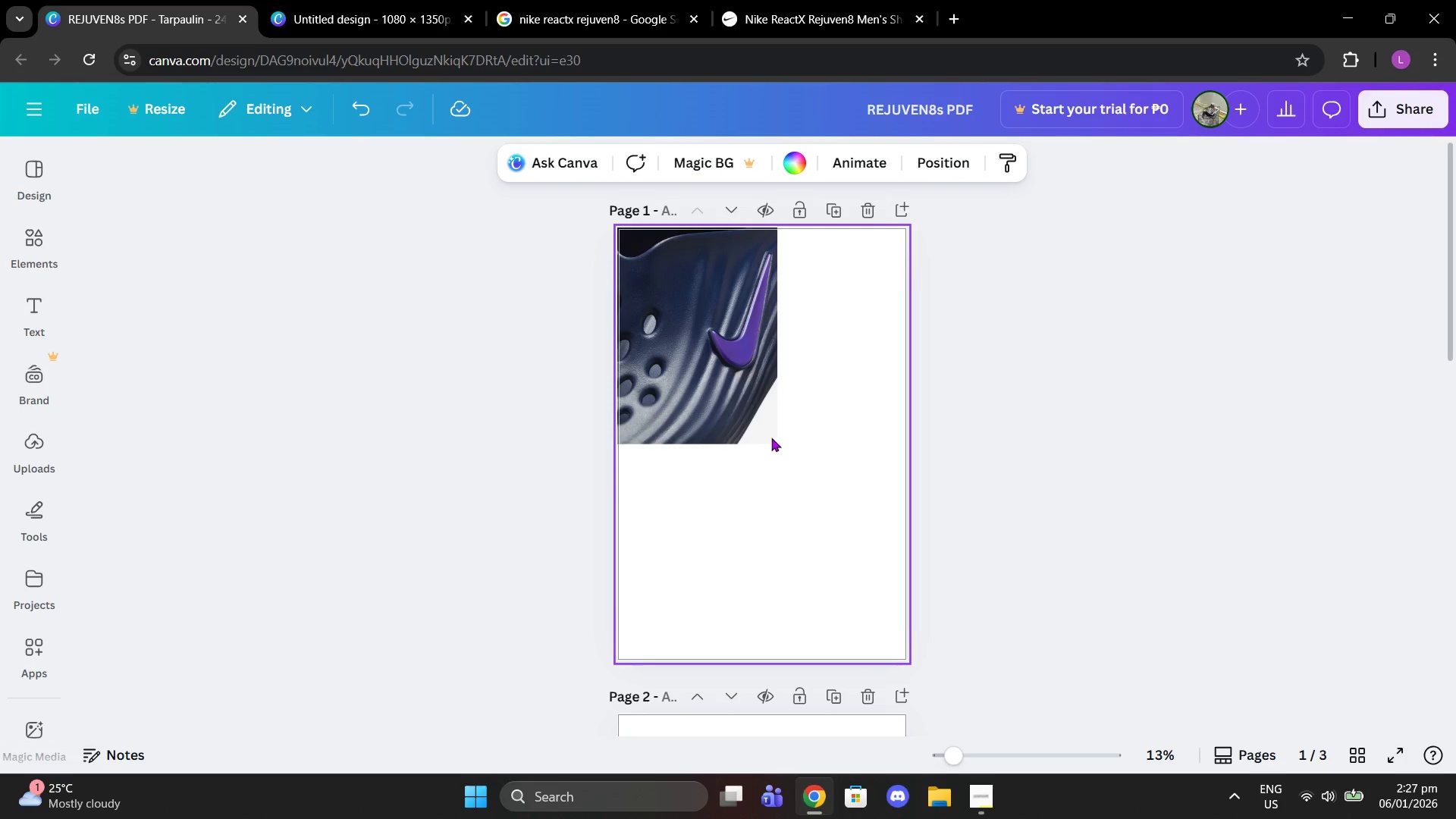 
left_click([767, 425])
 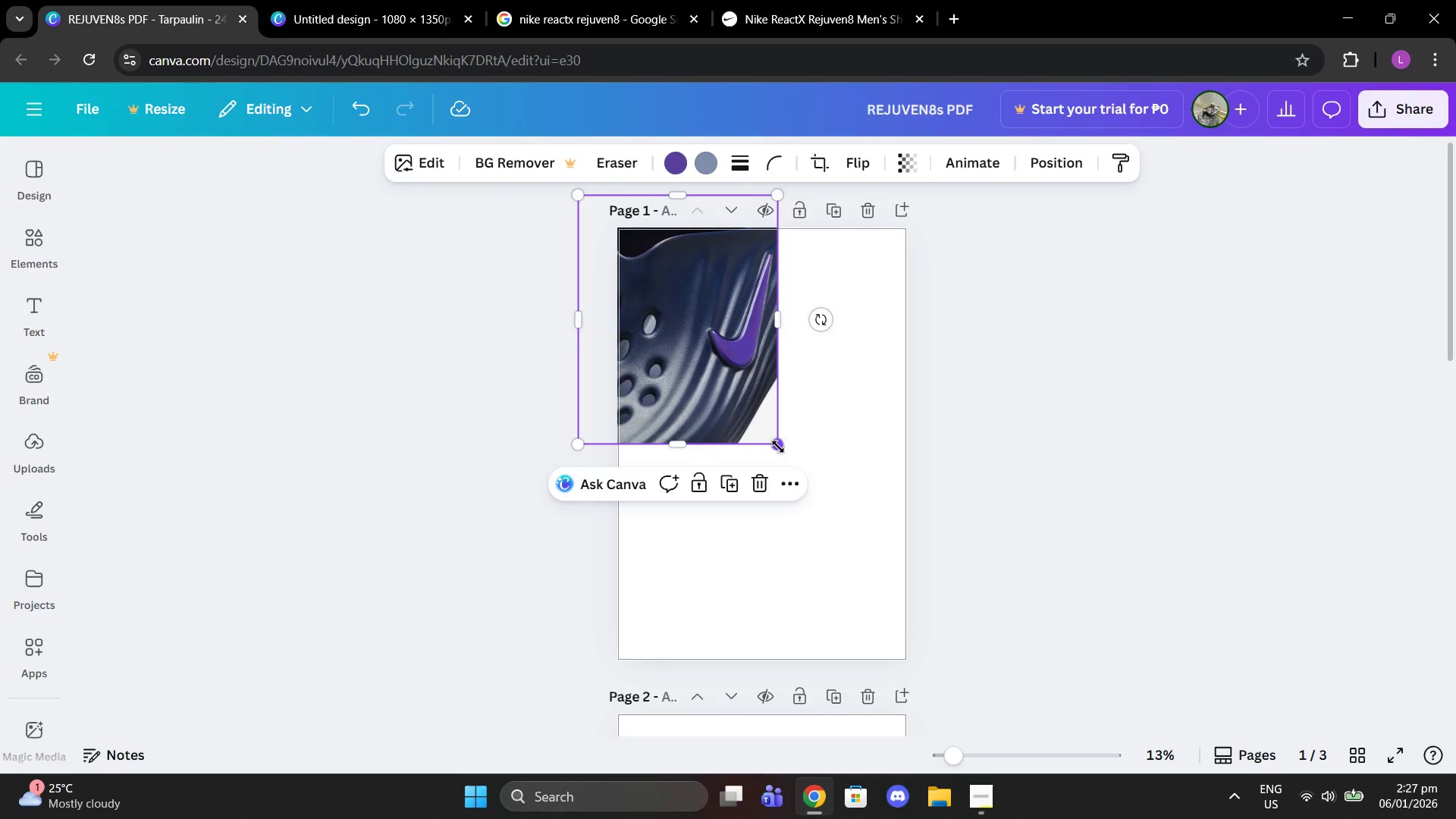 
left_click_drag(start_coordinate=[778, 447], to_coordinate=[819, 508])
 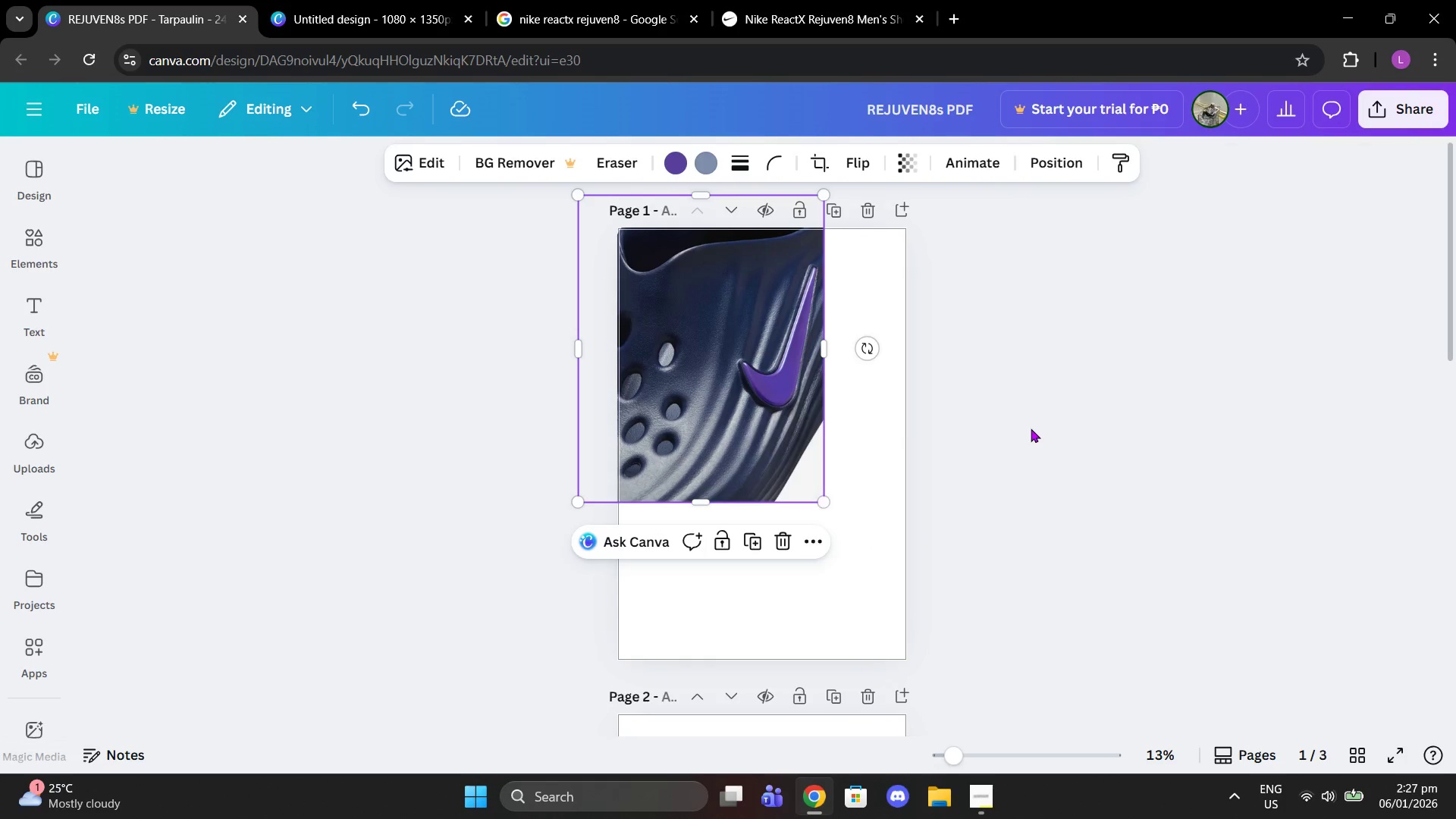 
scroll: coordinate [986, 431], scroll_direction: down, amount: 5.0
 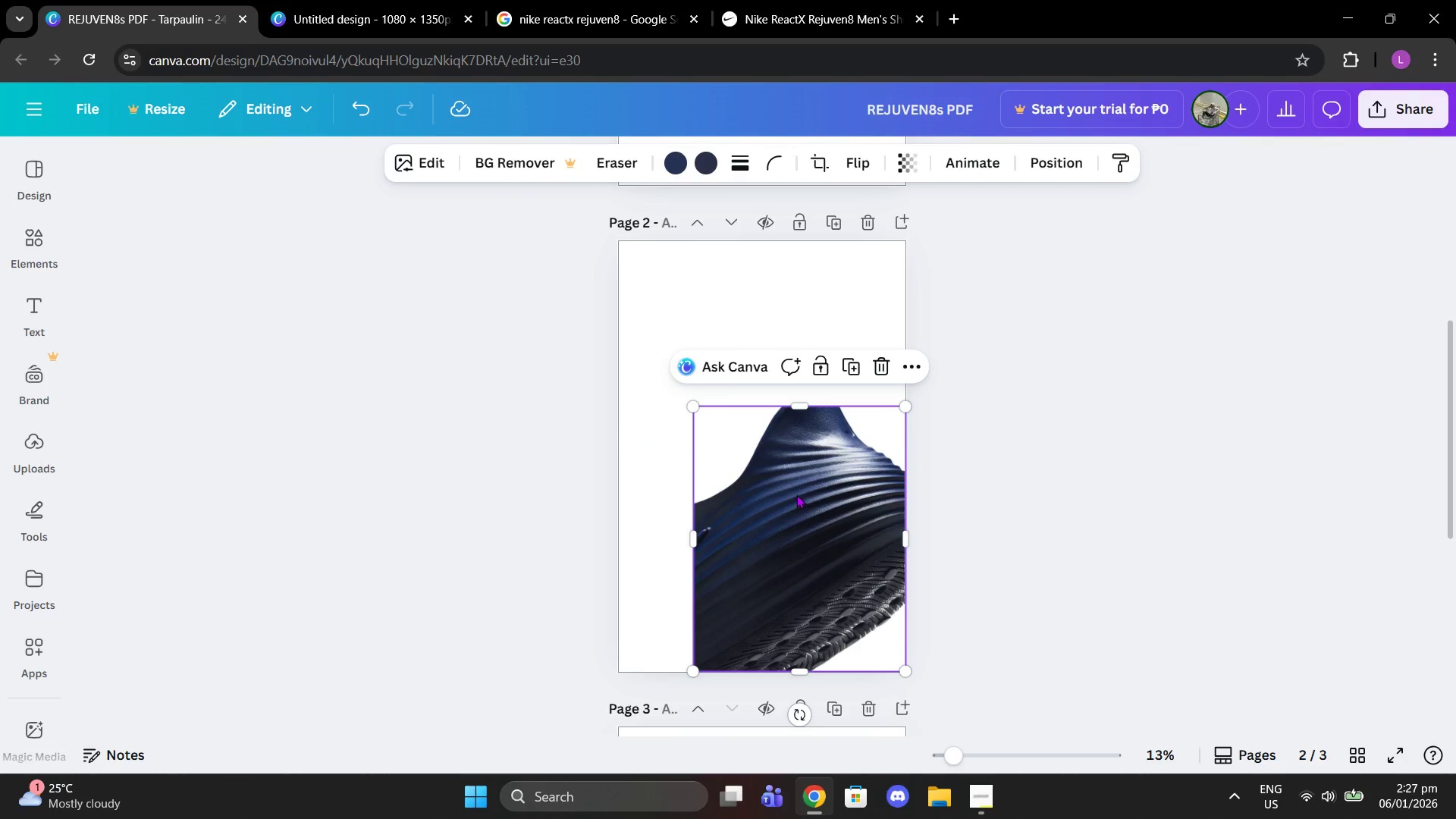 
left_click_drag(start_coordinate=[796, 495], to_coordinate=[827, 258])
 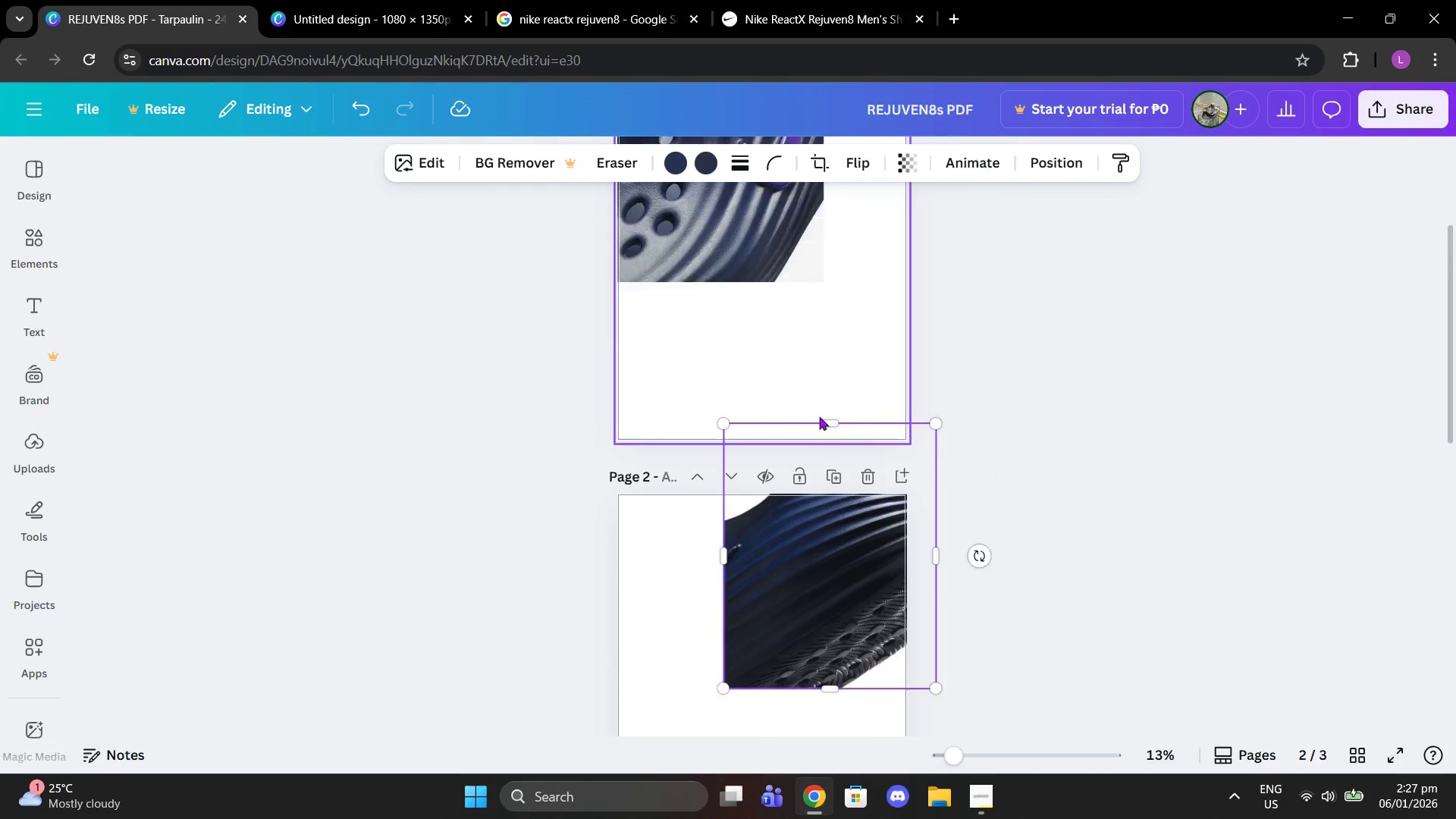 
scroll: coordinate [817, 278], scroll_direction: up, amount: 6.0
 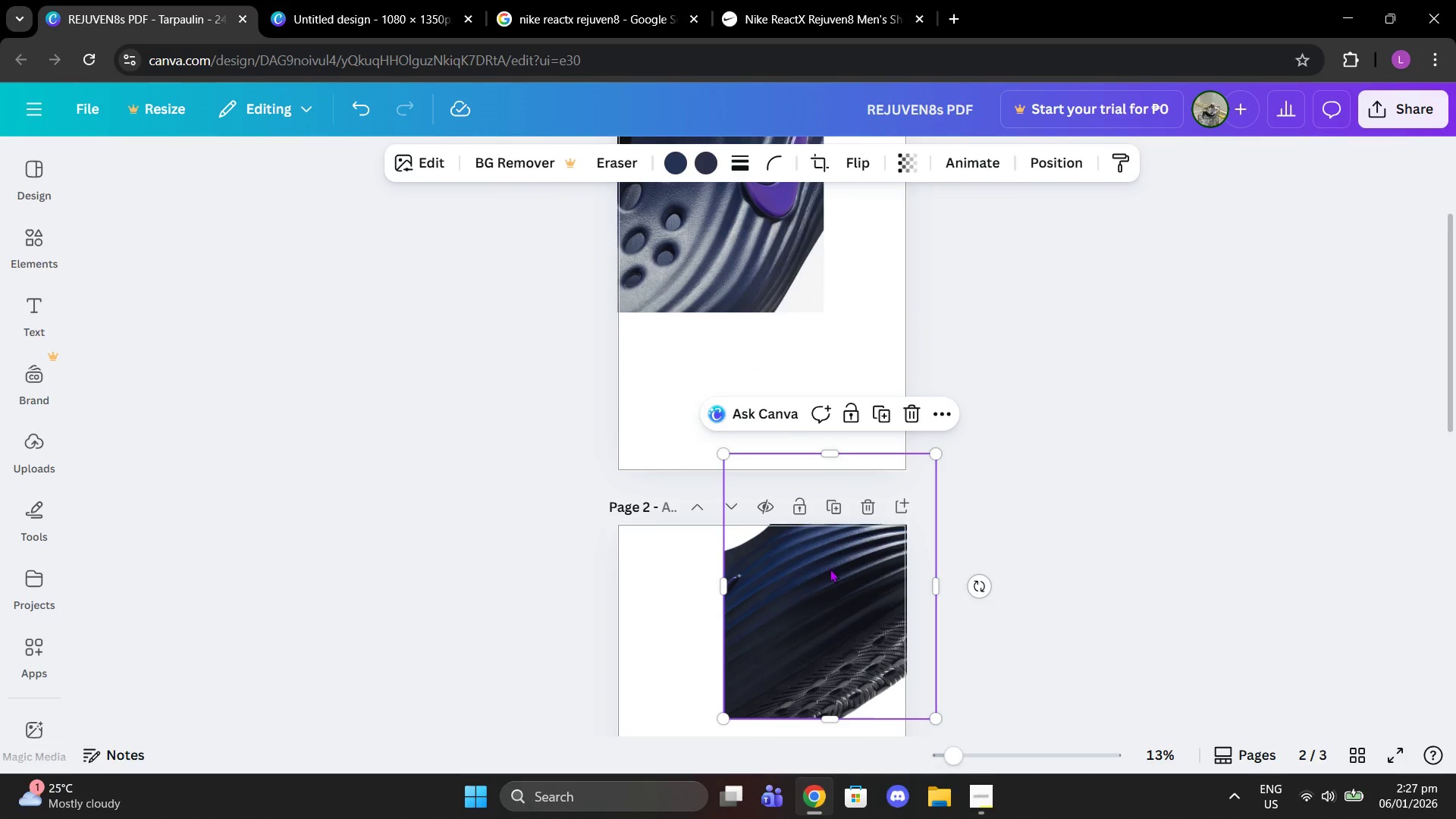 
left_click_drag(start_coordinate=[833, 613], to_coordinate=[804, 371])
 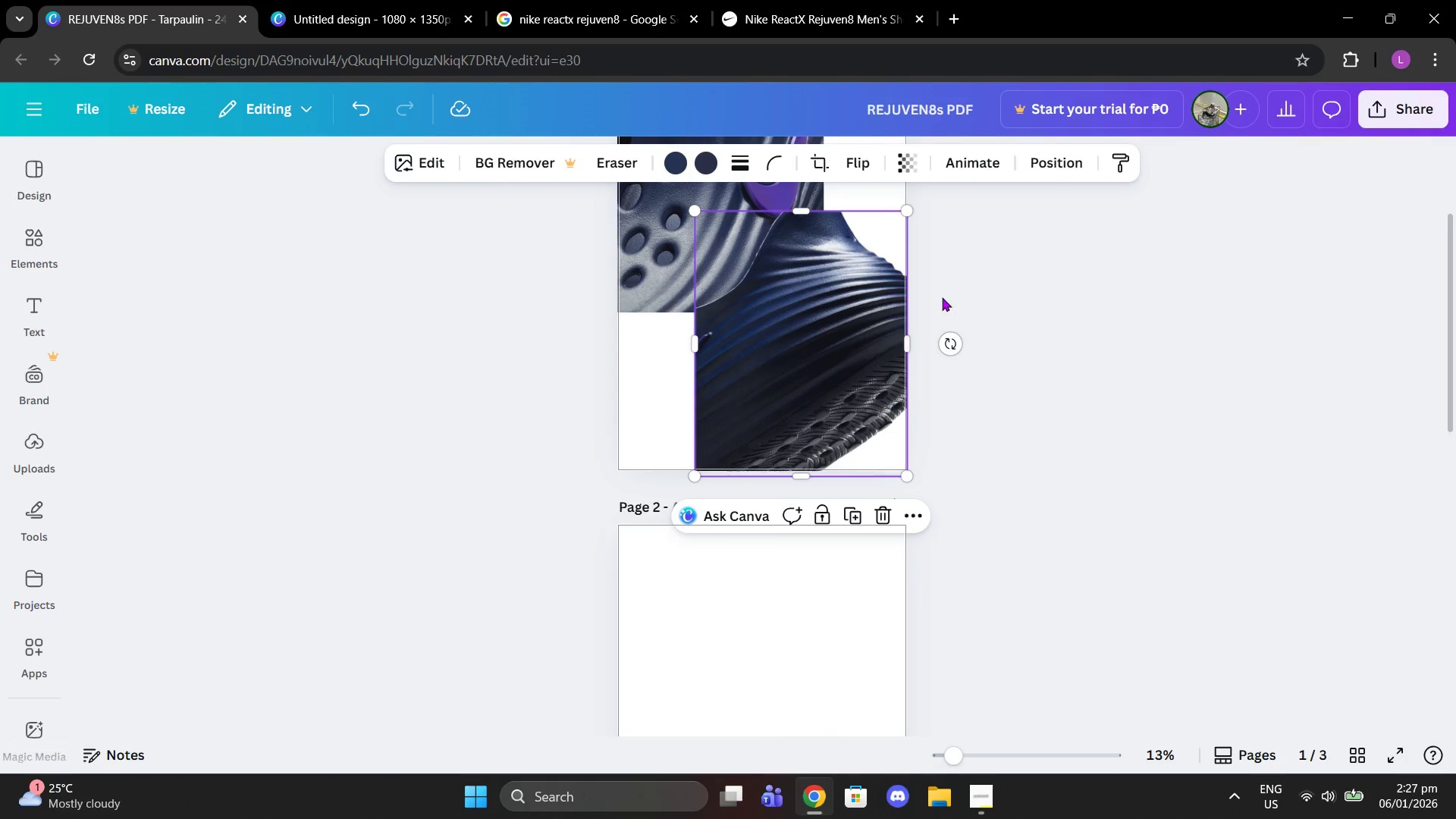 
scroll: coordinate [946, 290], scroll_direction: up, amount: 1.0
 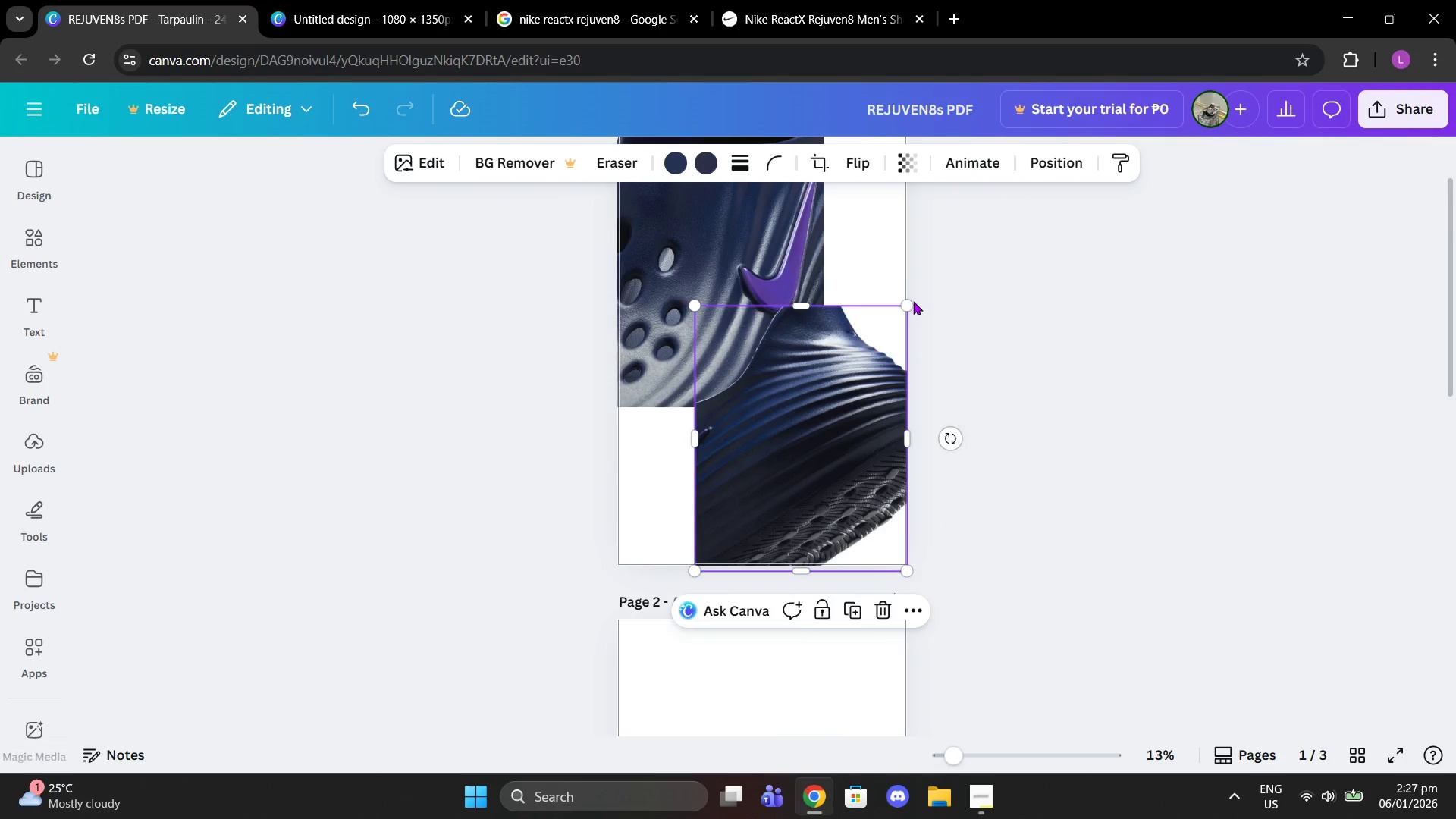 
left_click_drag(start_coordinate=[909, 302], to_coordinate=[996, 261])
 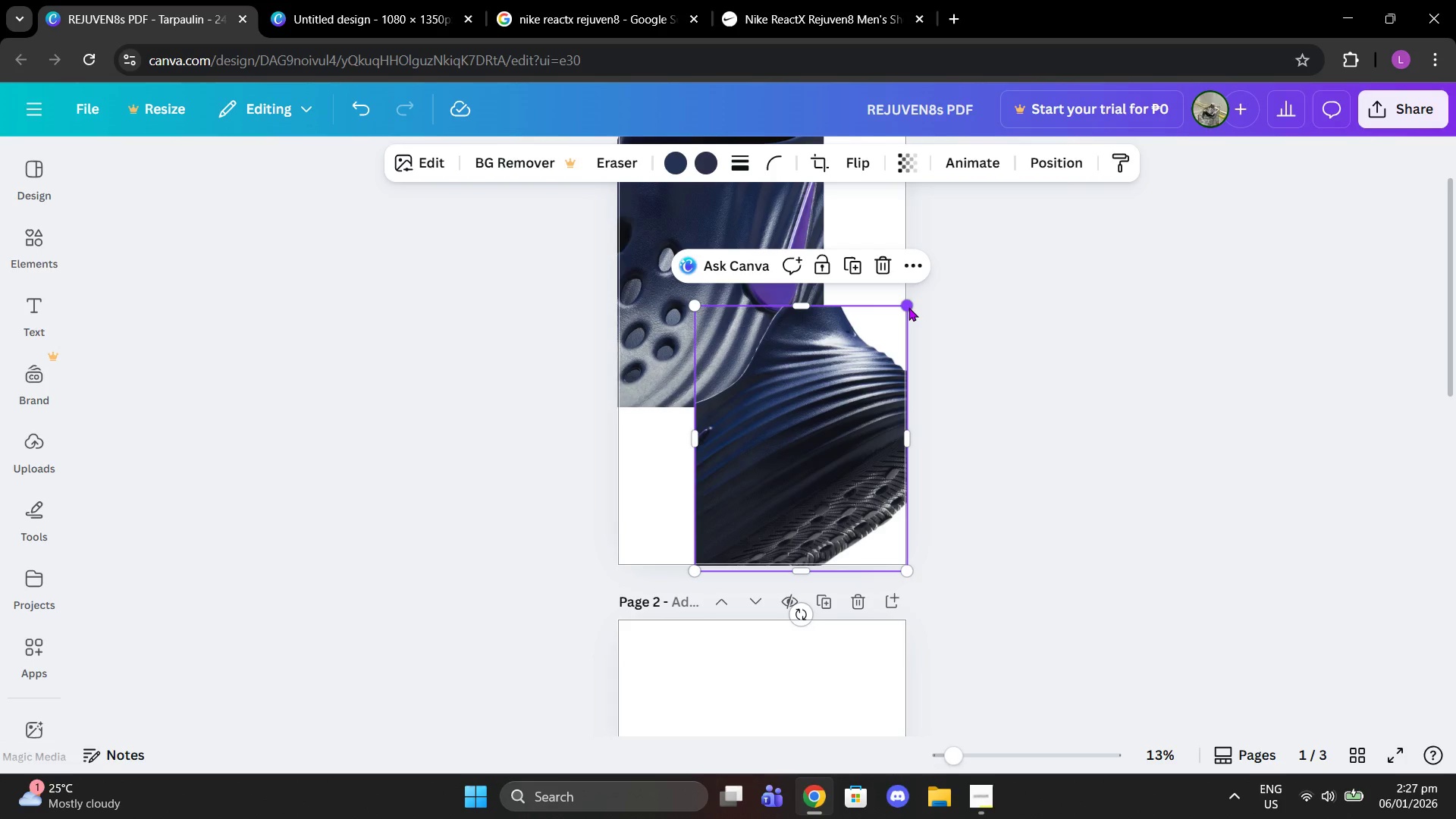 
left_click([908, 306])
 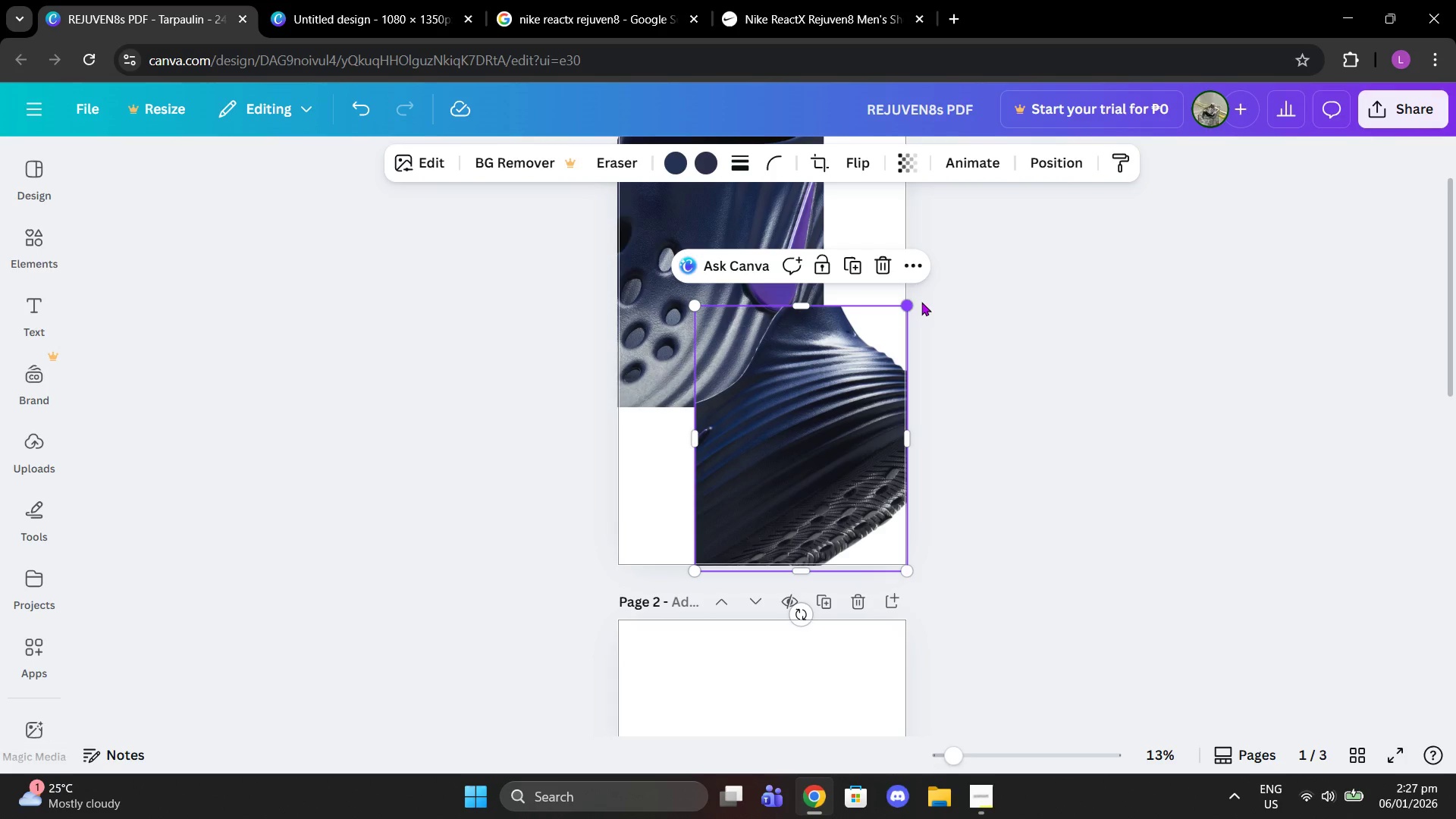 
left_click([949, 301])
 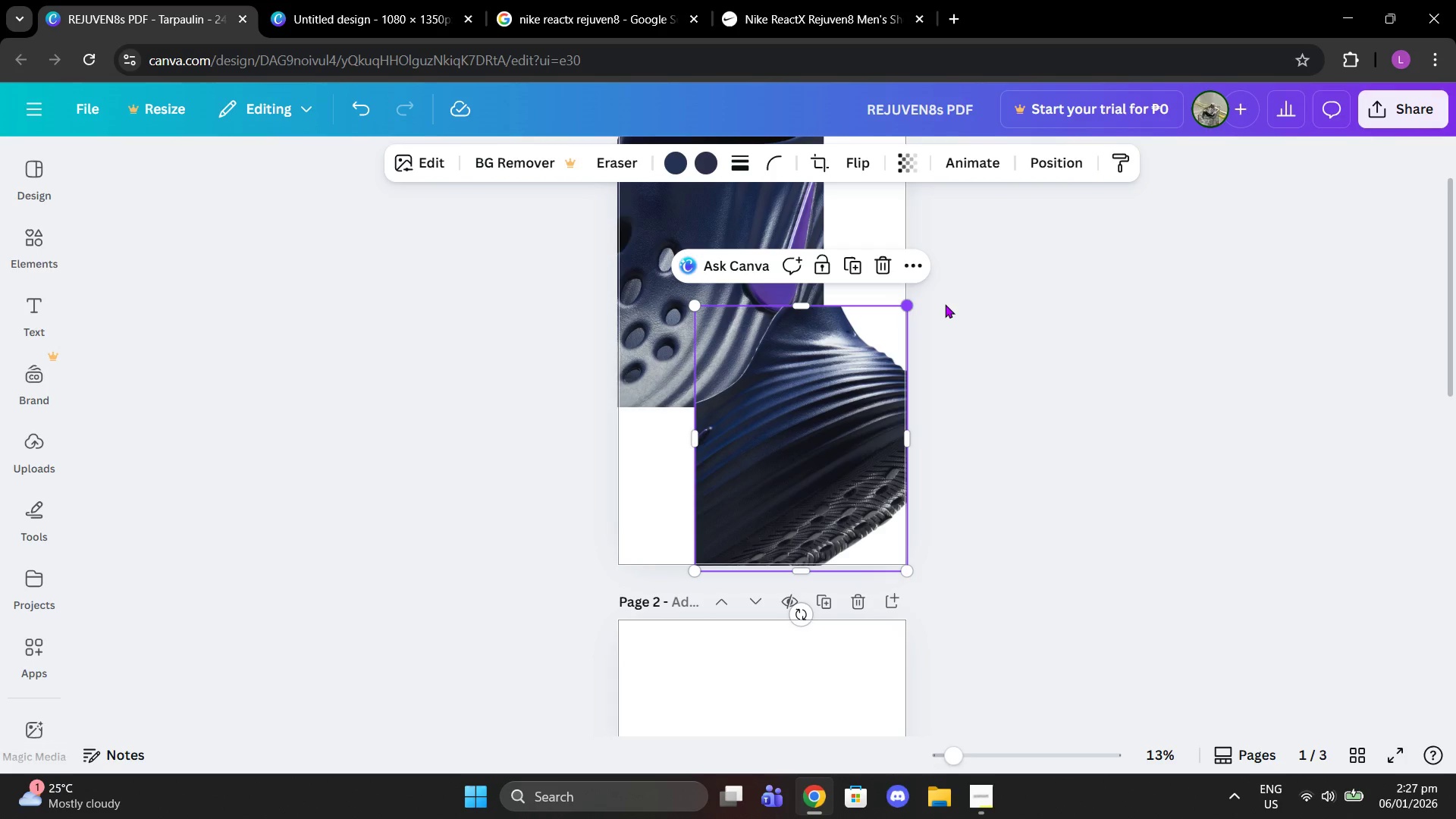 
left_click([880, 347])
 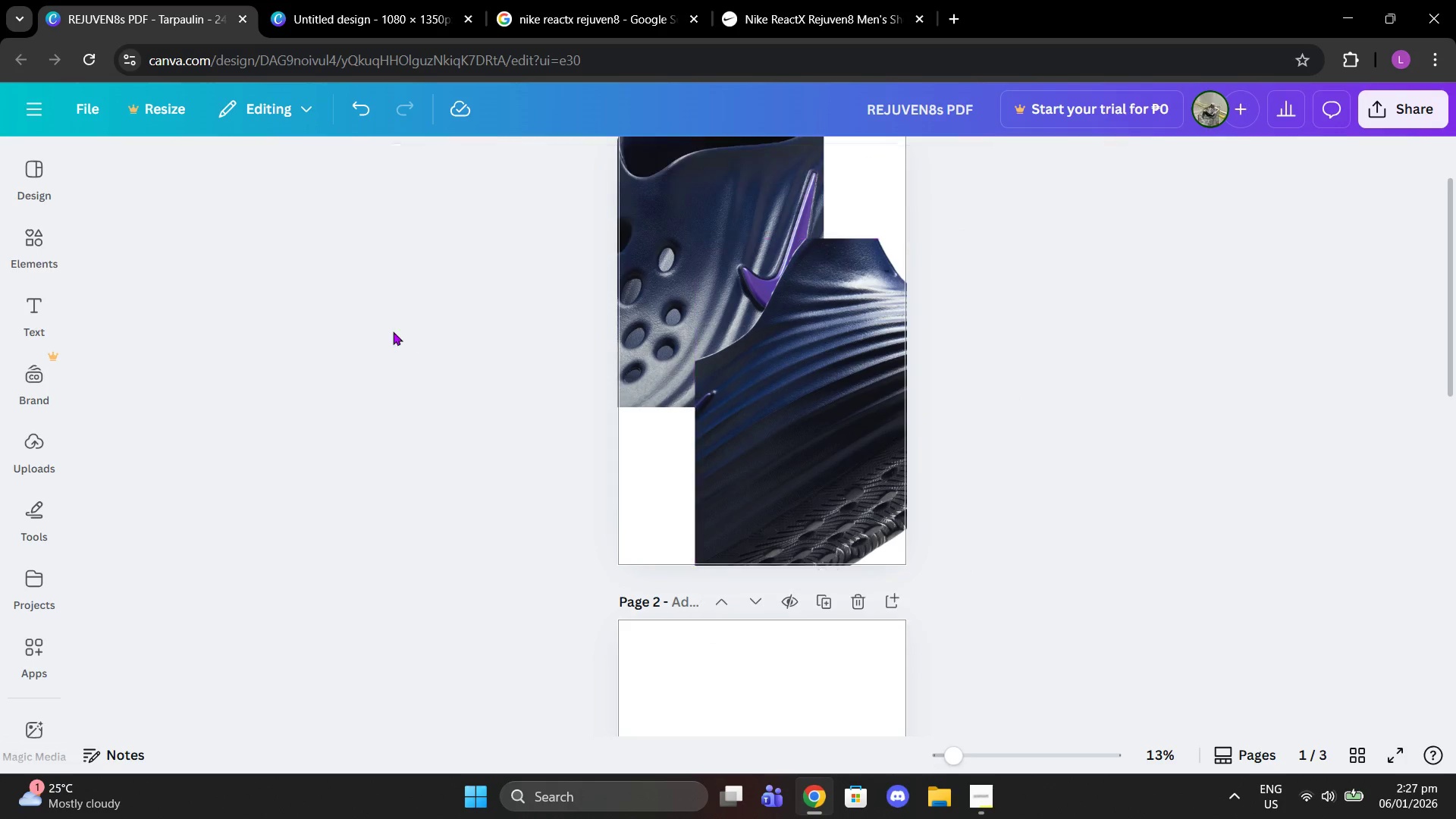 
scroll: coordinate [1116, 318], scroll_direction: up, amount: 2.0
 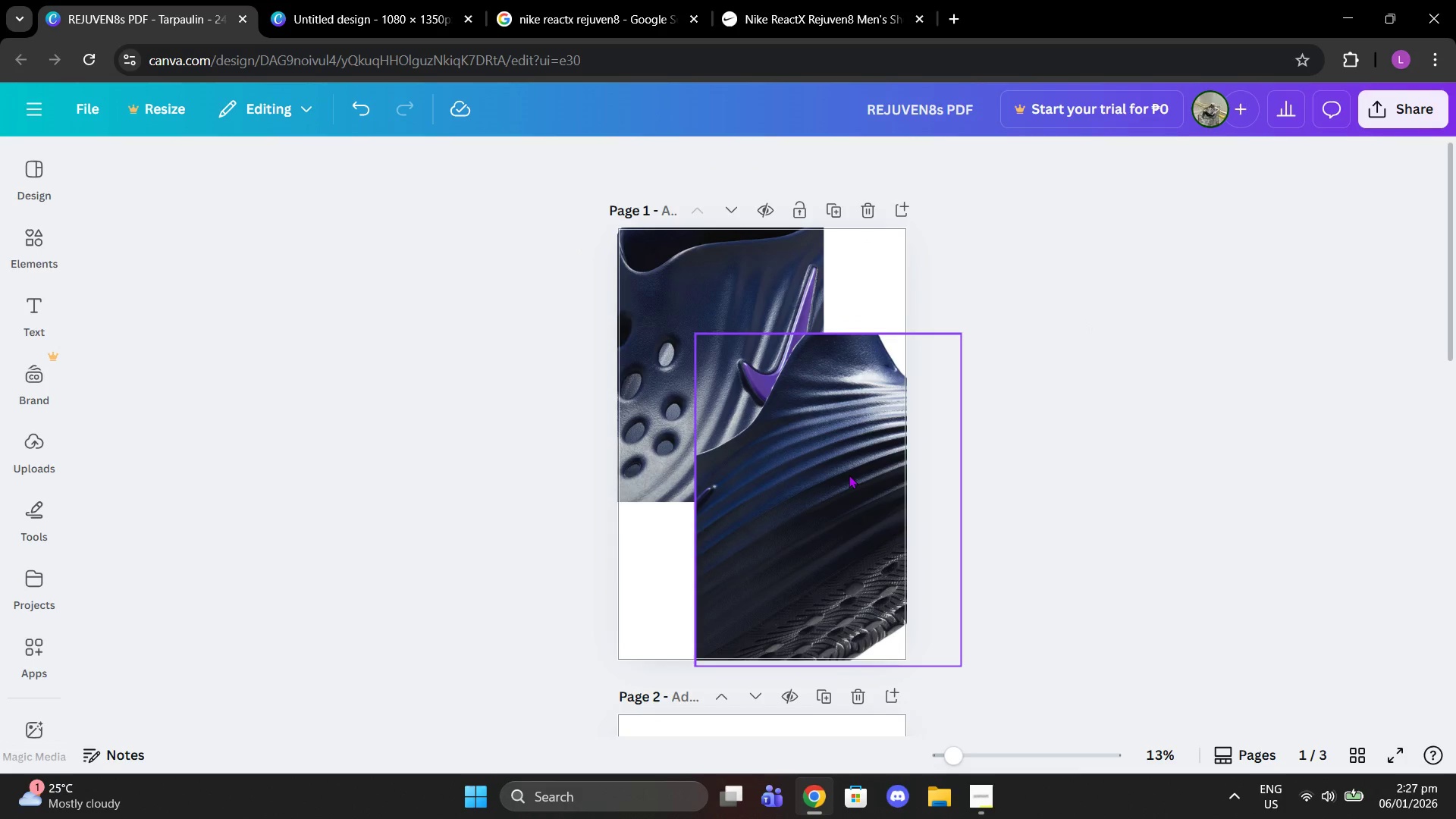 
left_click_drag(start_coordinate=[848, 475], to_coordinate=[726, 482])
 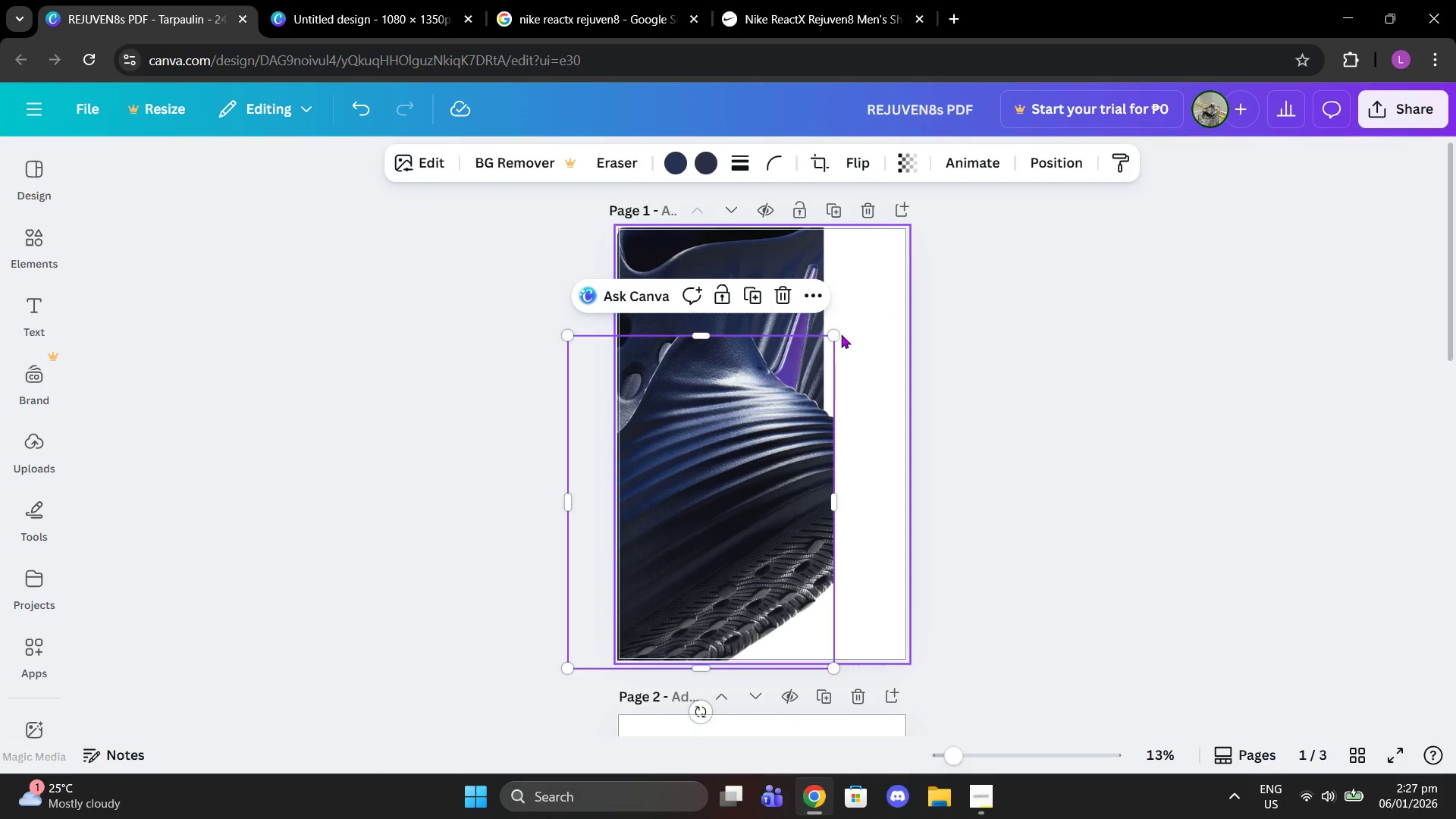 
left_click_drag(start_coordinate=[837, 332], to_coordinate=[1001, 271])
 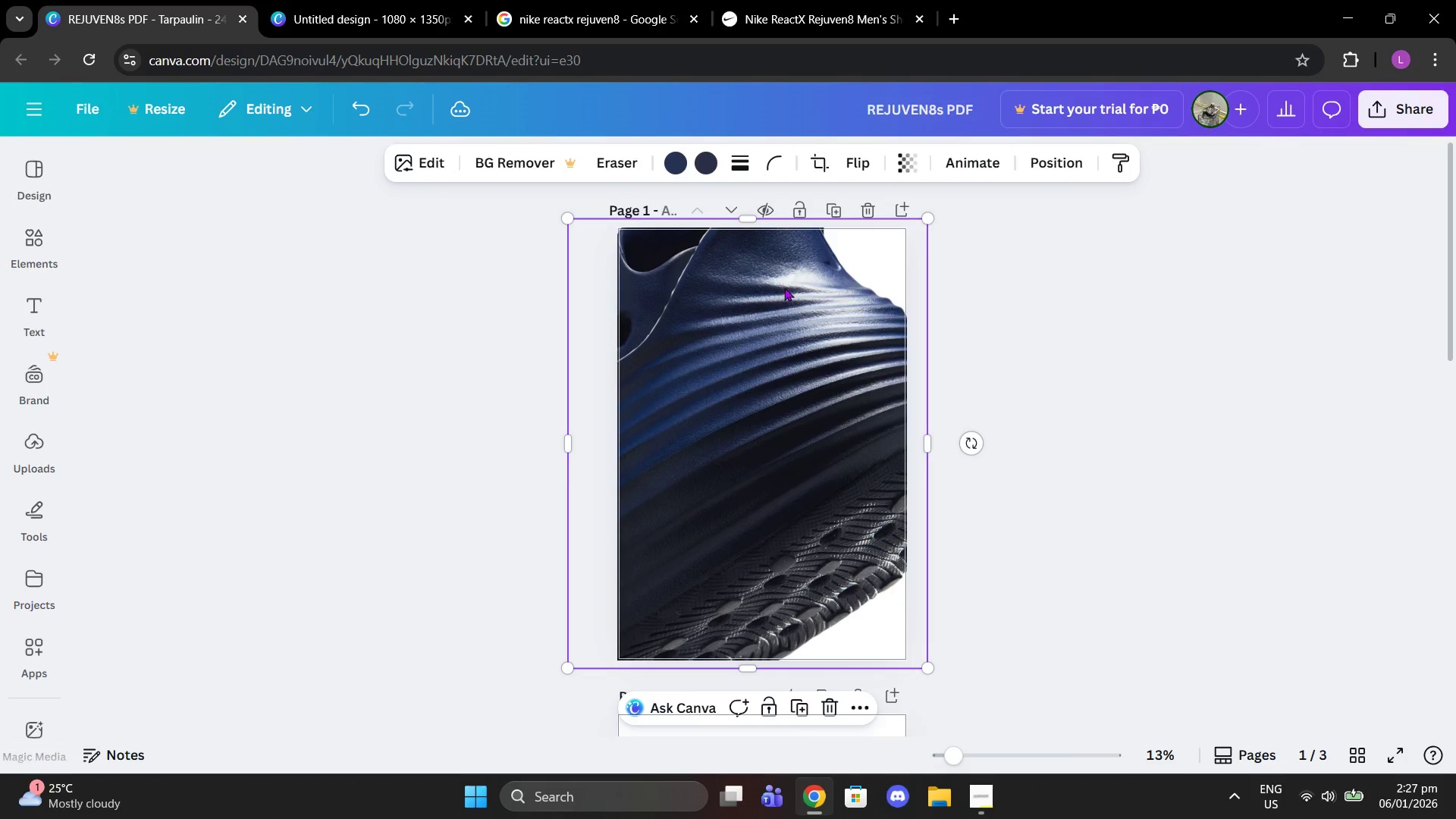 
left_click_drag(start_coordinate=[774, 309], to_coordinate=[820, 430])
 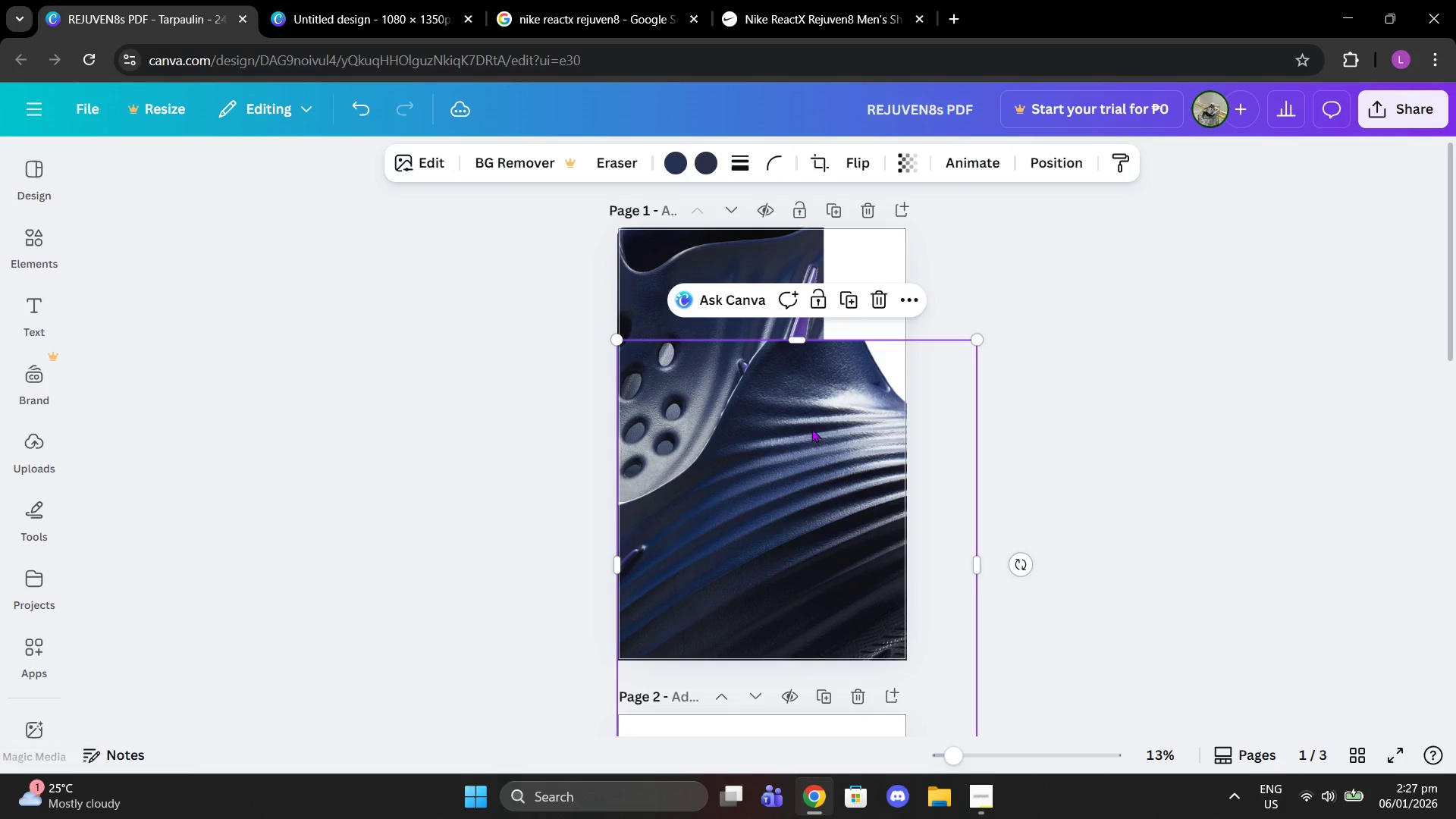 
left_click_drag(start_coordinate=[802, 441], to_coordinate=[1075, 402])
 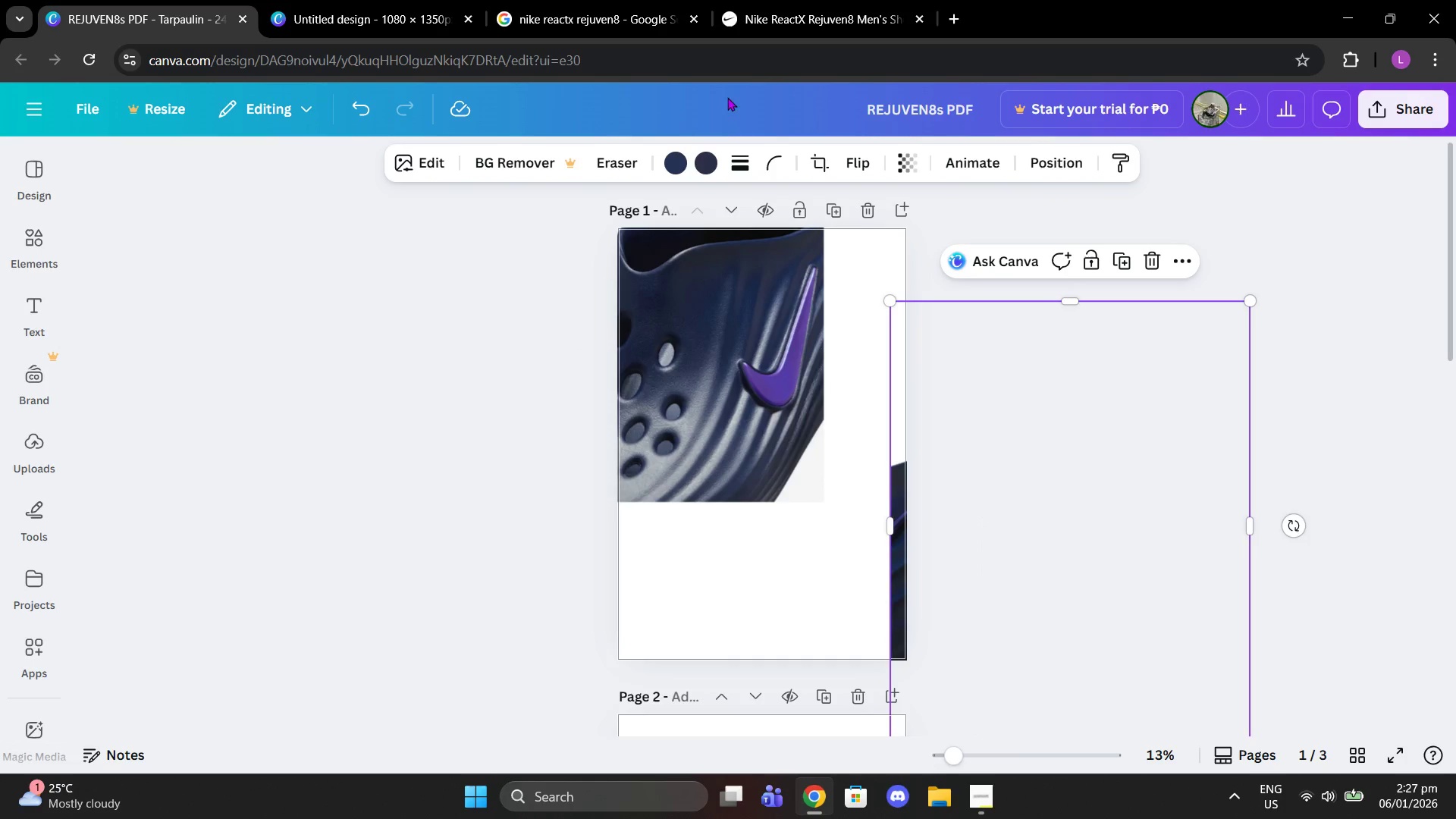 
left_click_drag(start_coordinate=[733, 451], to_coordinate=[747, 447])
 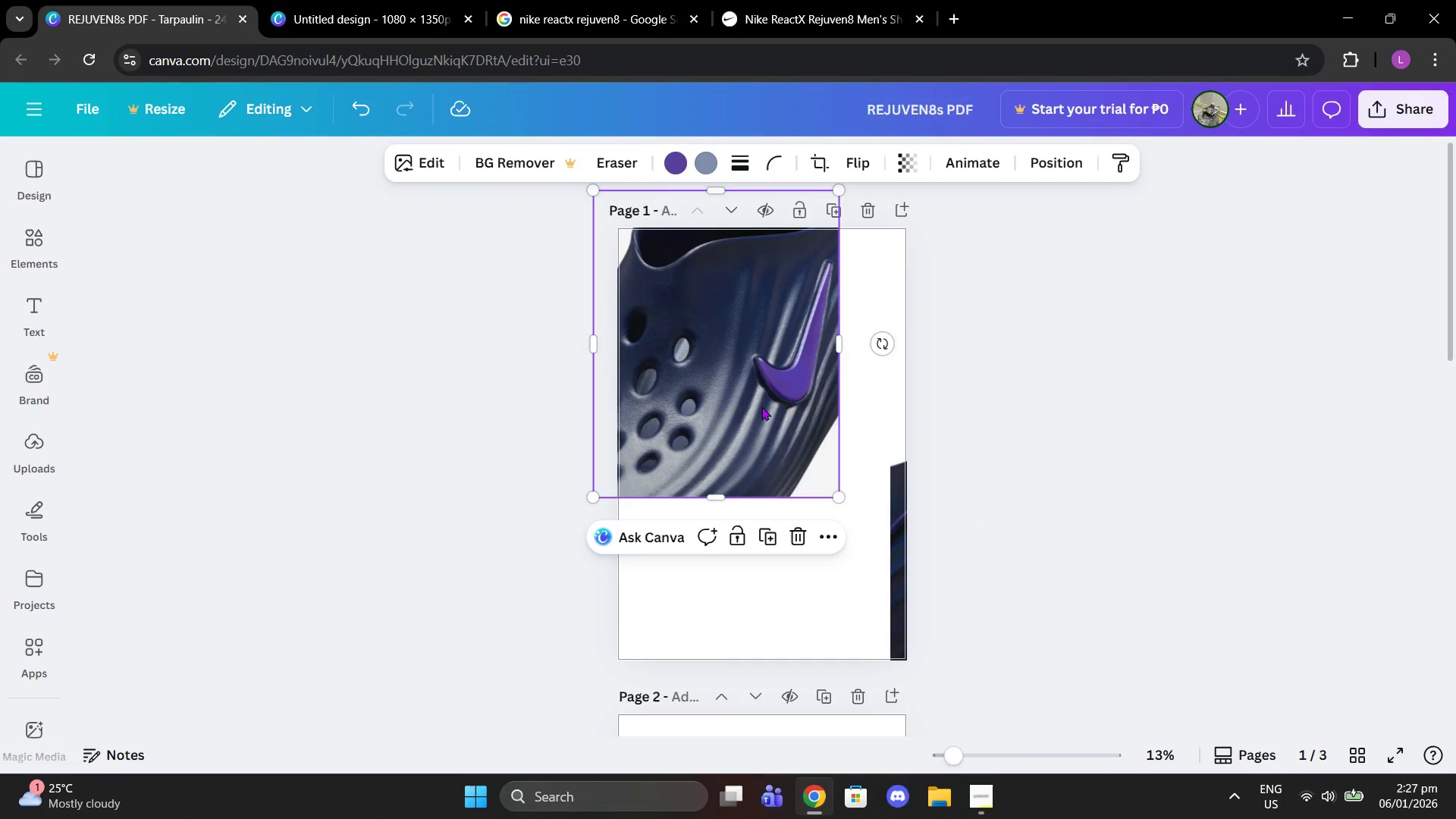 
left_click_drag(start_coordinate=[761, 406], to_coordinate=[785, 442])
 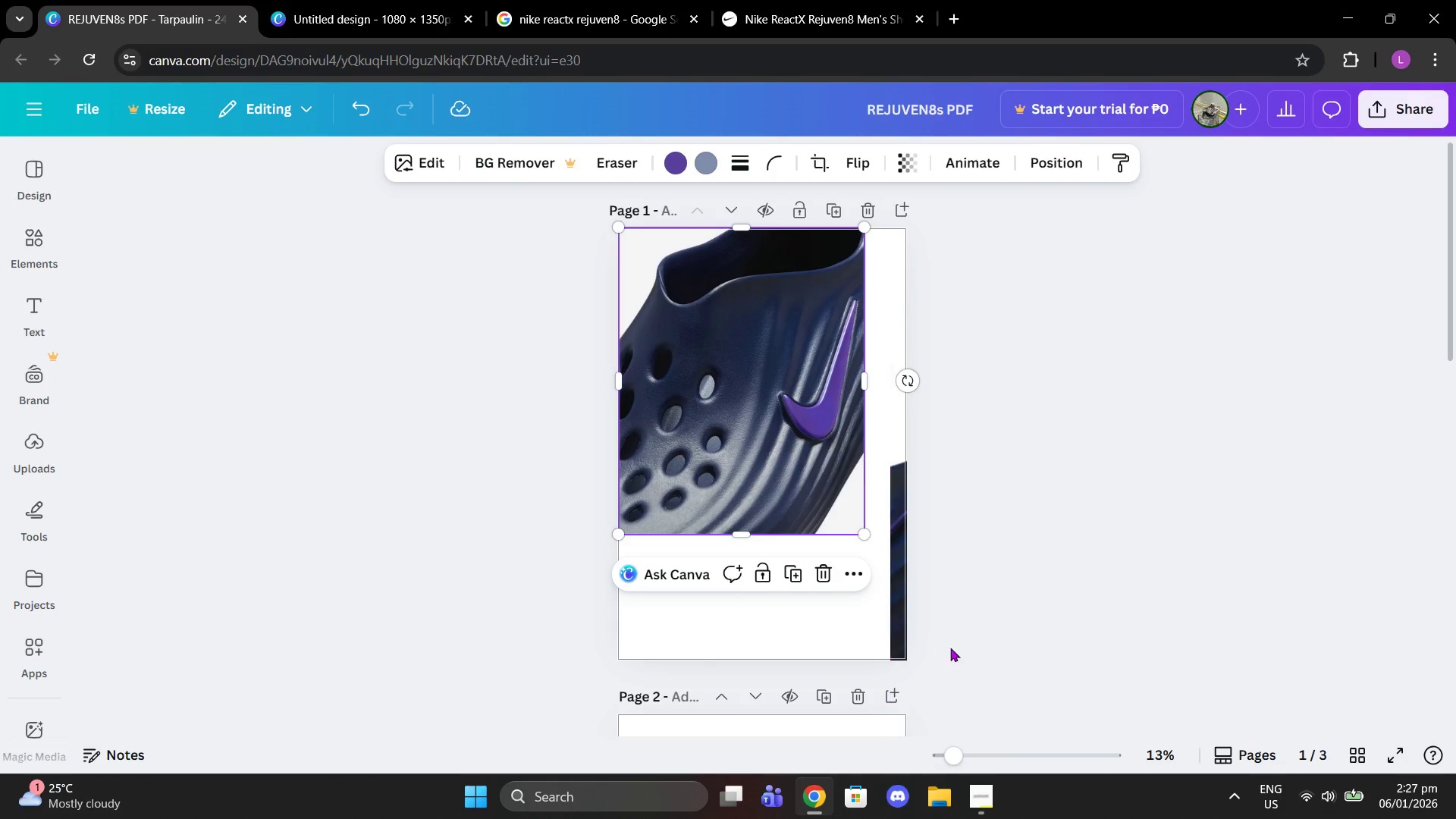 
left_click_drag(start_coordinate=[1149, 600], to_coordinate=[1153, 600])
 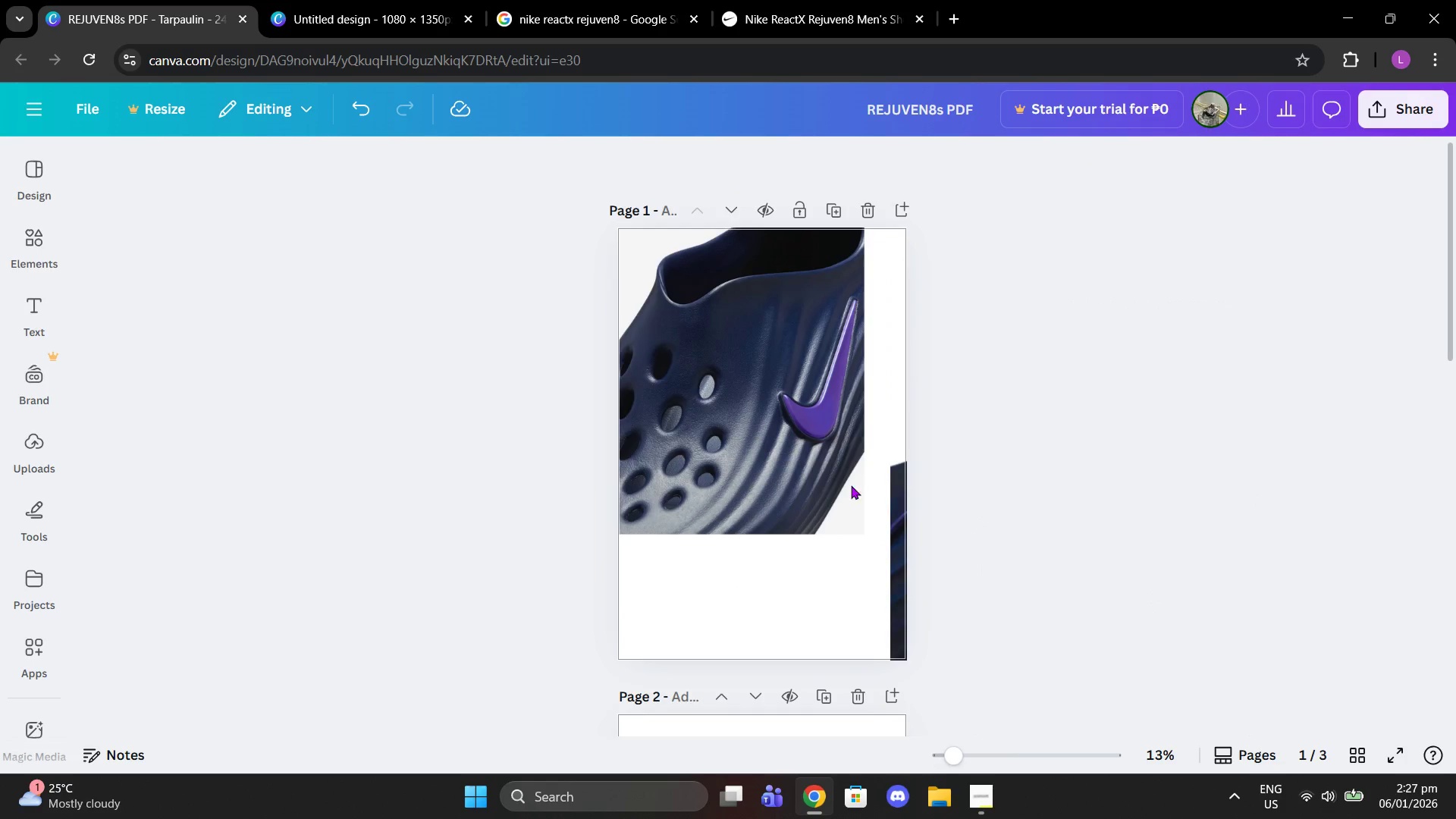 
left_click_drag(start_coordinate=[698, 391], to_coordinate=[708, 507])
 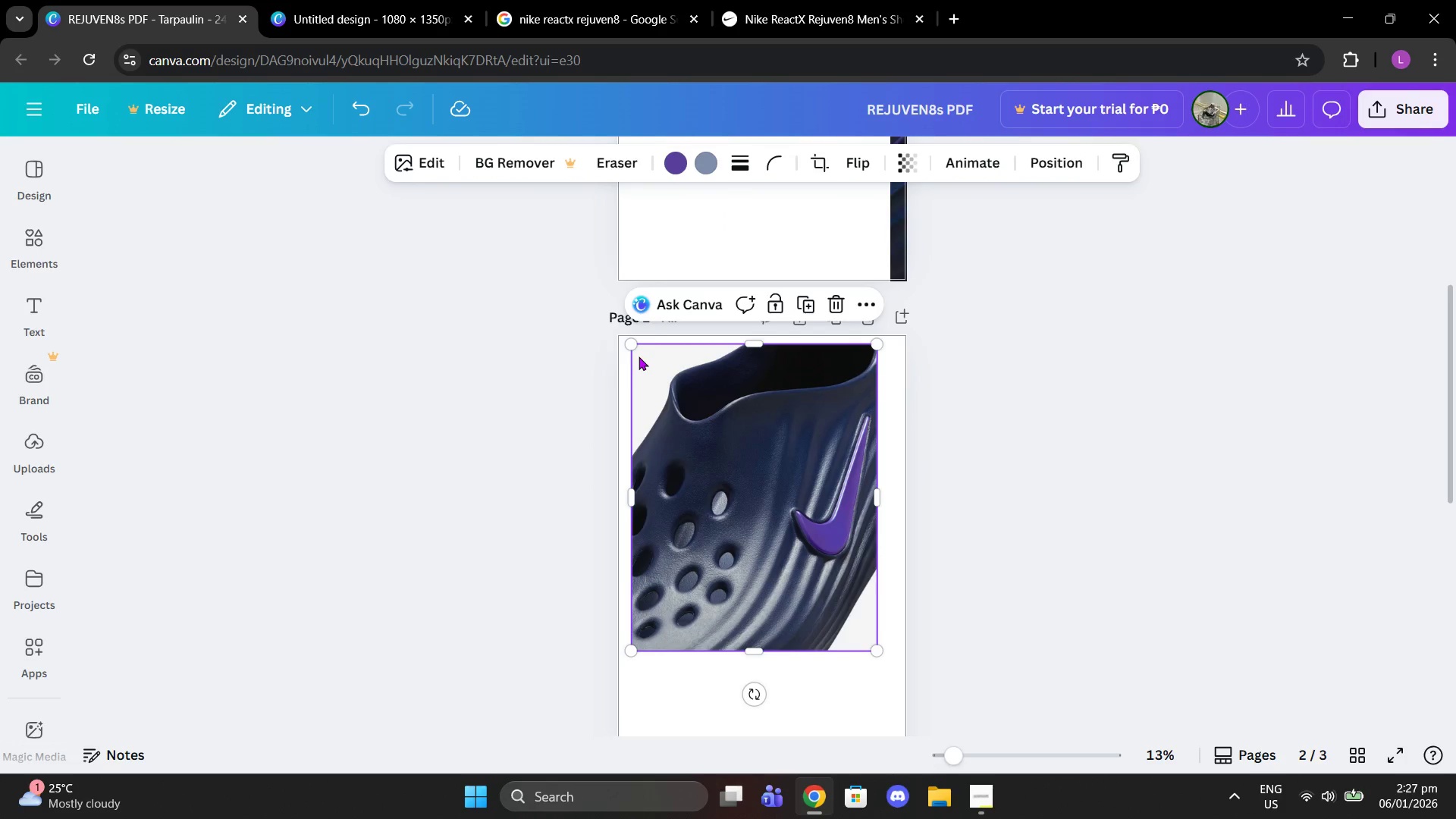 
scroll: coordinate [678, 538], scroll_direction: down, amount: 4.0
 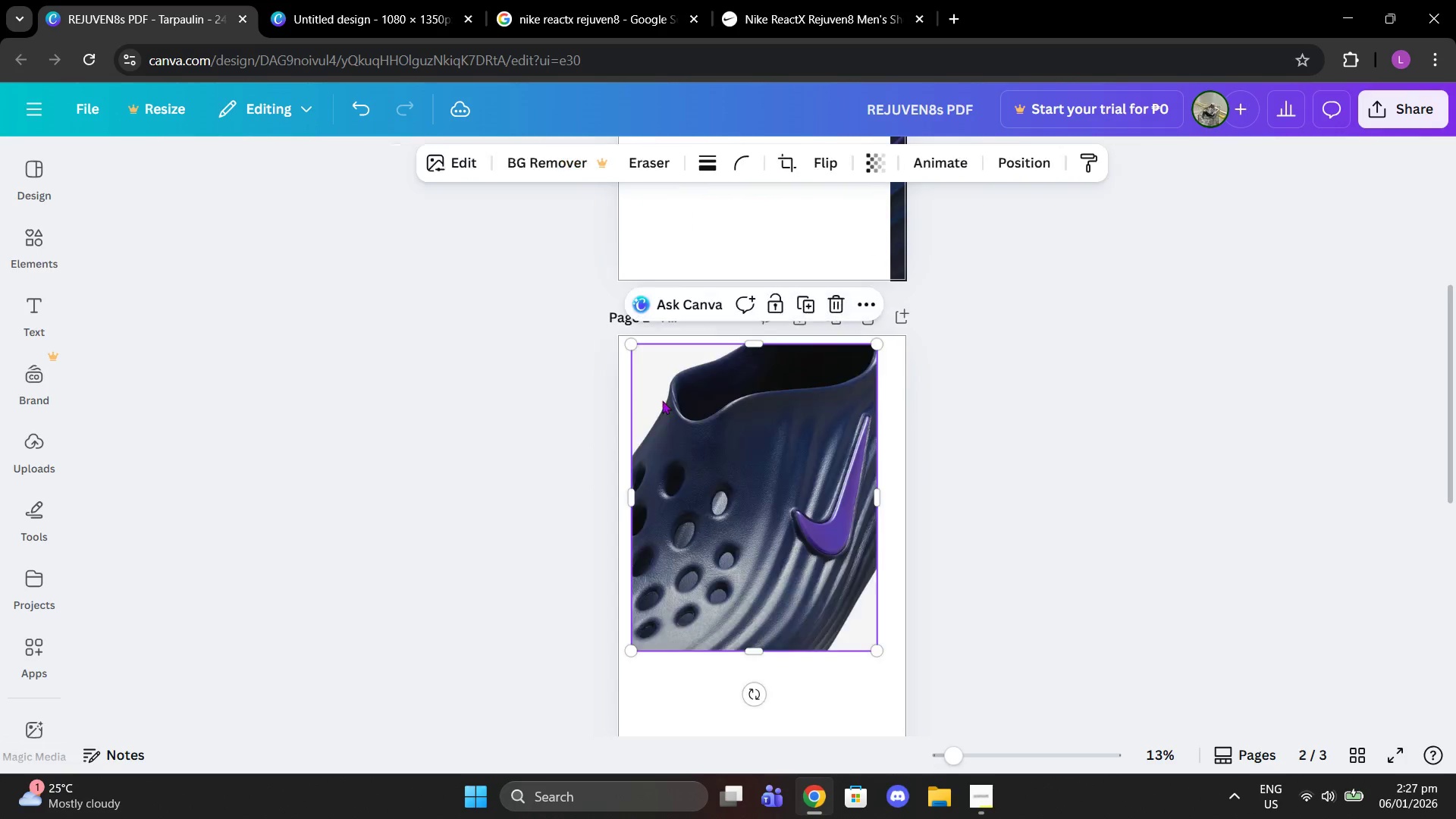 
left_click_drag(start_coordinate=[634, 349], to_coordinate=[731, 511])
 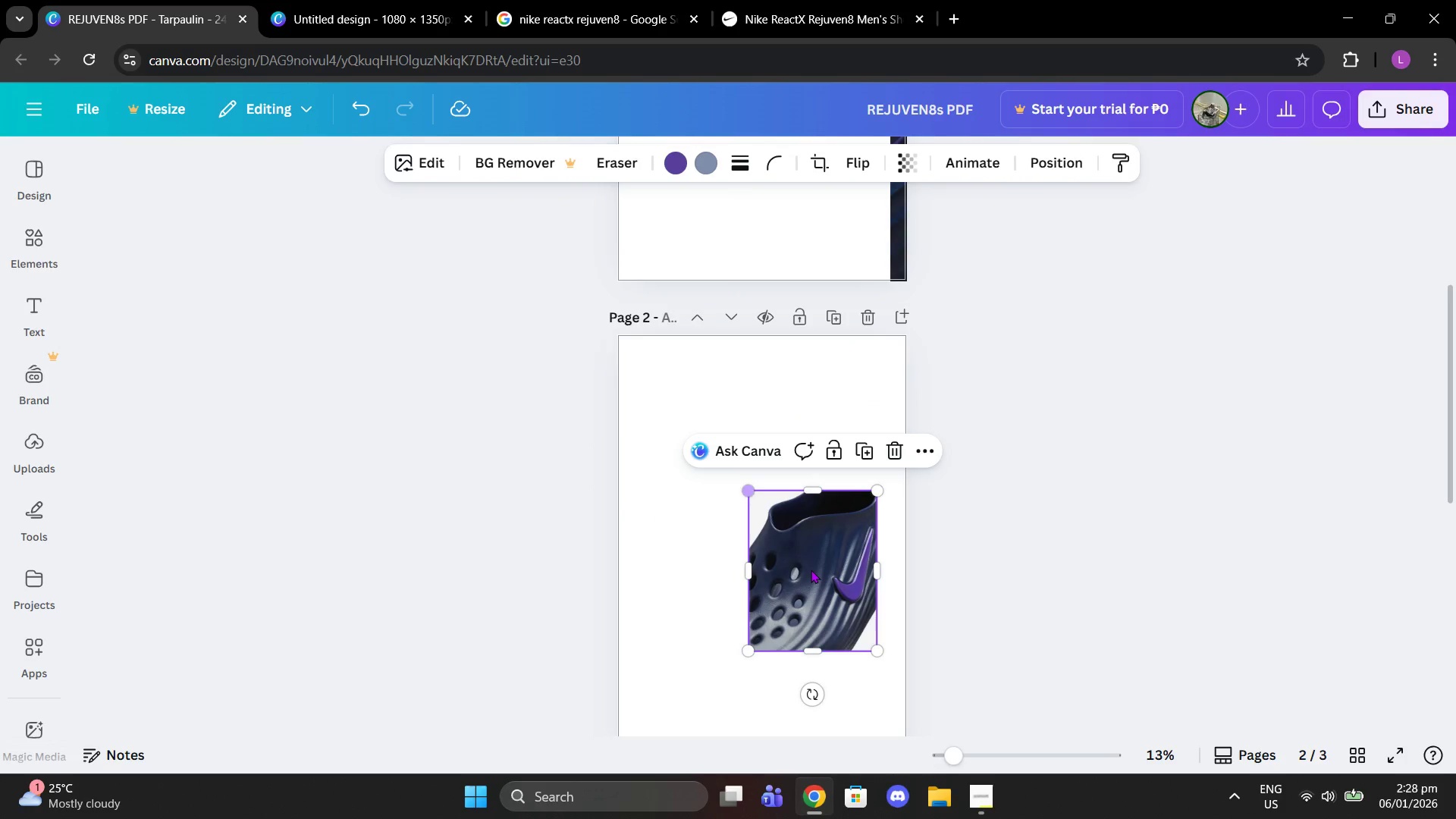 
left_click_drag(start_coordinate=[811, 570], to_coordinate=[692, 435])
 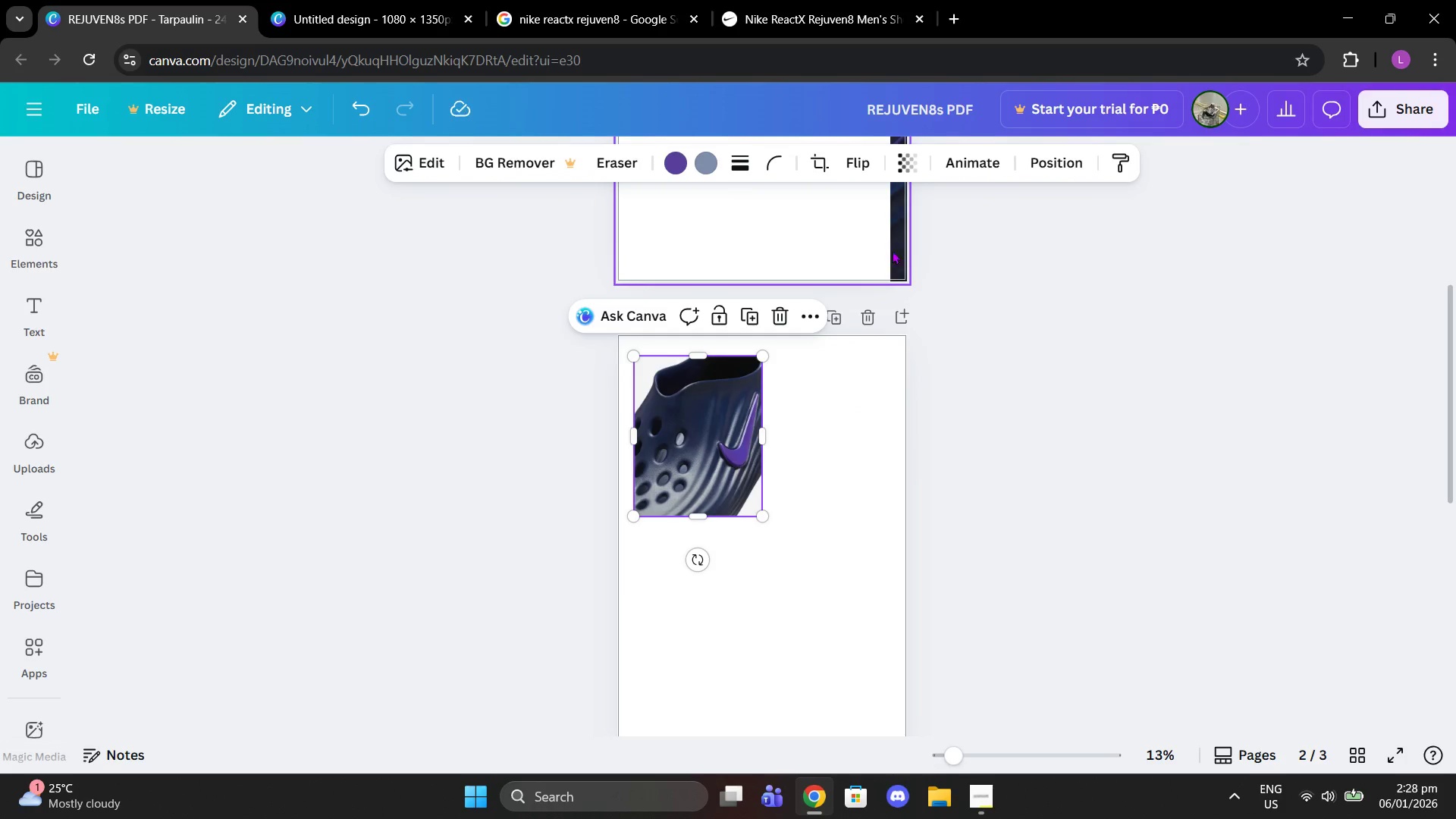 
left_click_drag(start_coordinate=[893, 249], to_coordinate=[661, 440])
 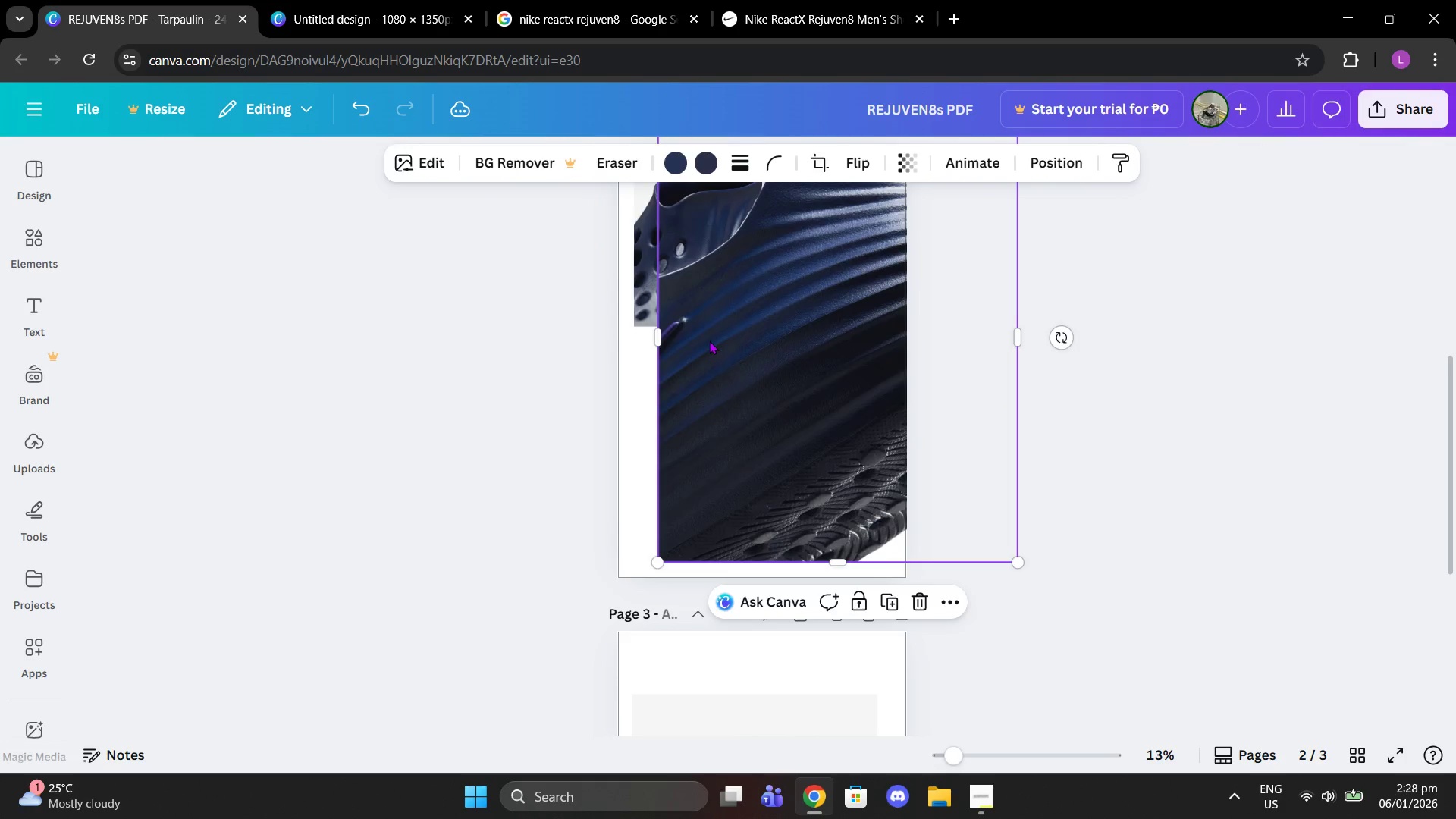 
scroll: coordinate [679, 390], scroll_direction: down, amount: 2.0
 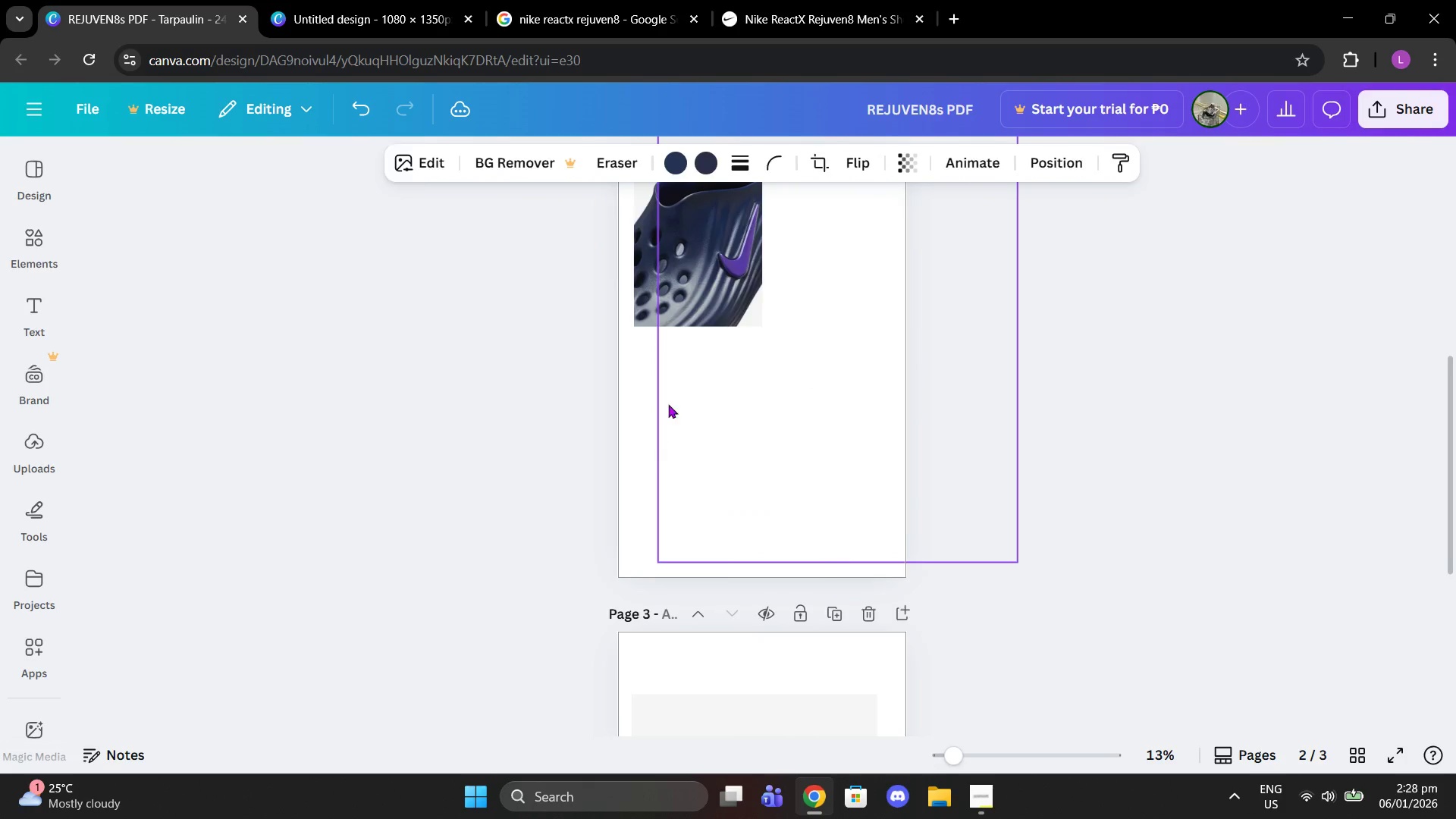 
scroll: coordinate [709, 340], scroll_direction: up, amount: 2.0
 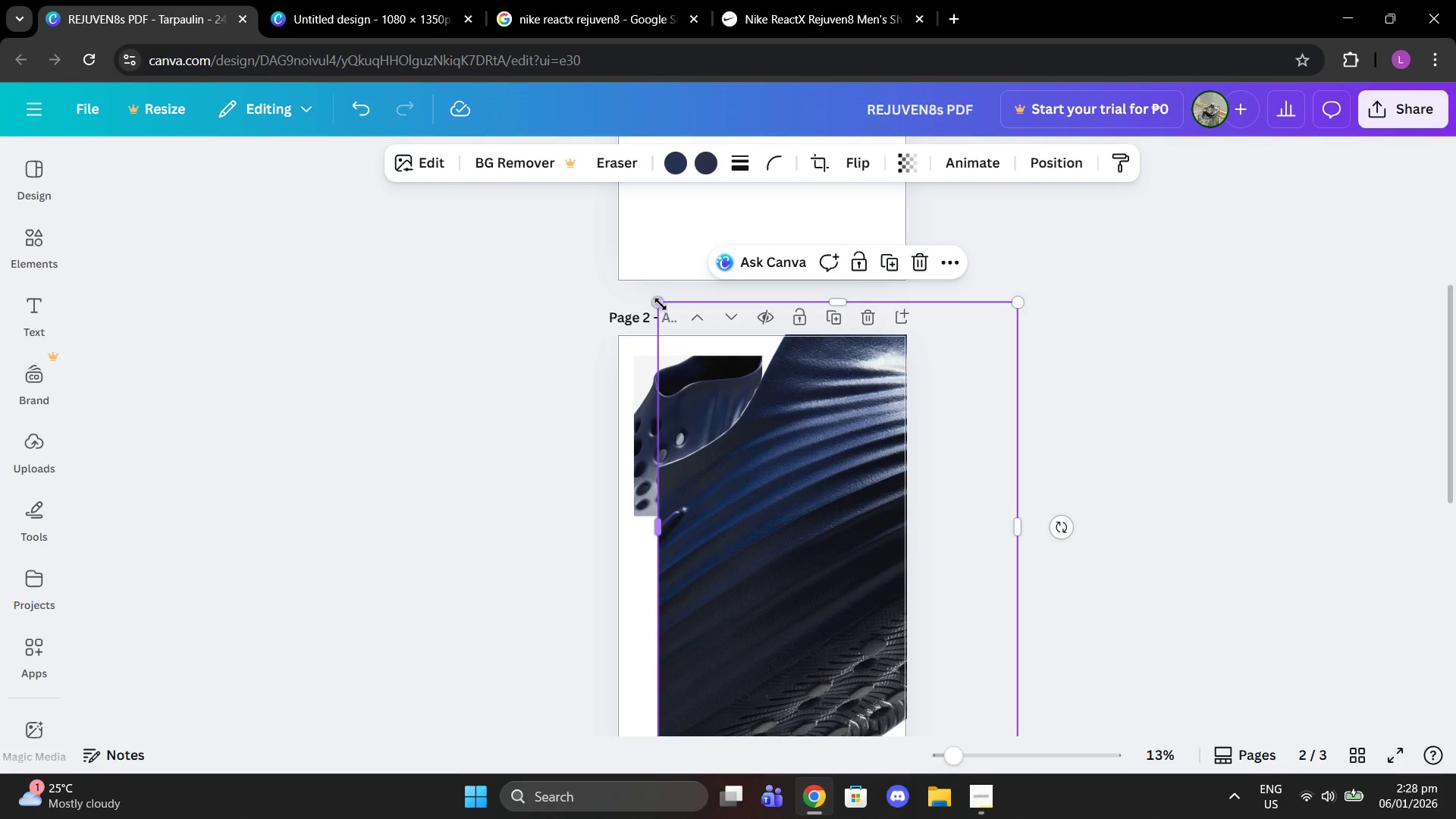 
left_click_drag(start_coordinate=[661, 303], to_coordinate=[862, 548])
 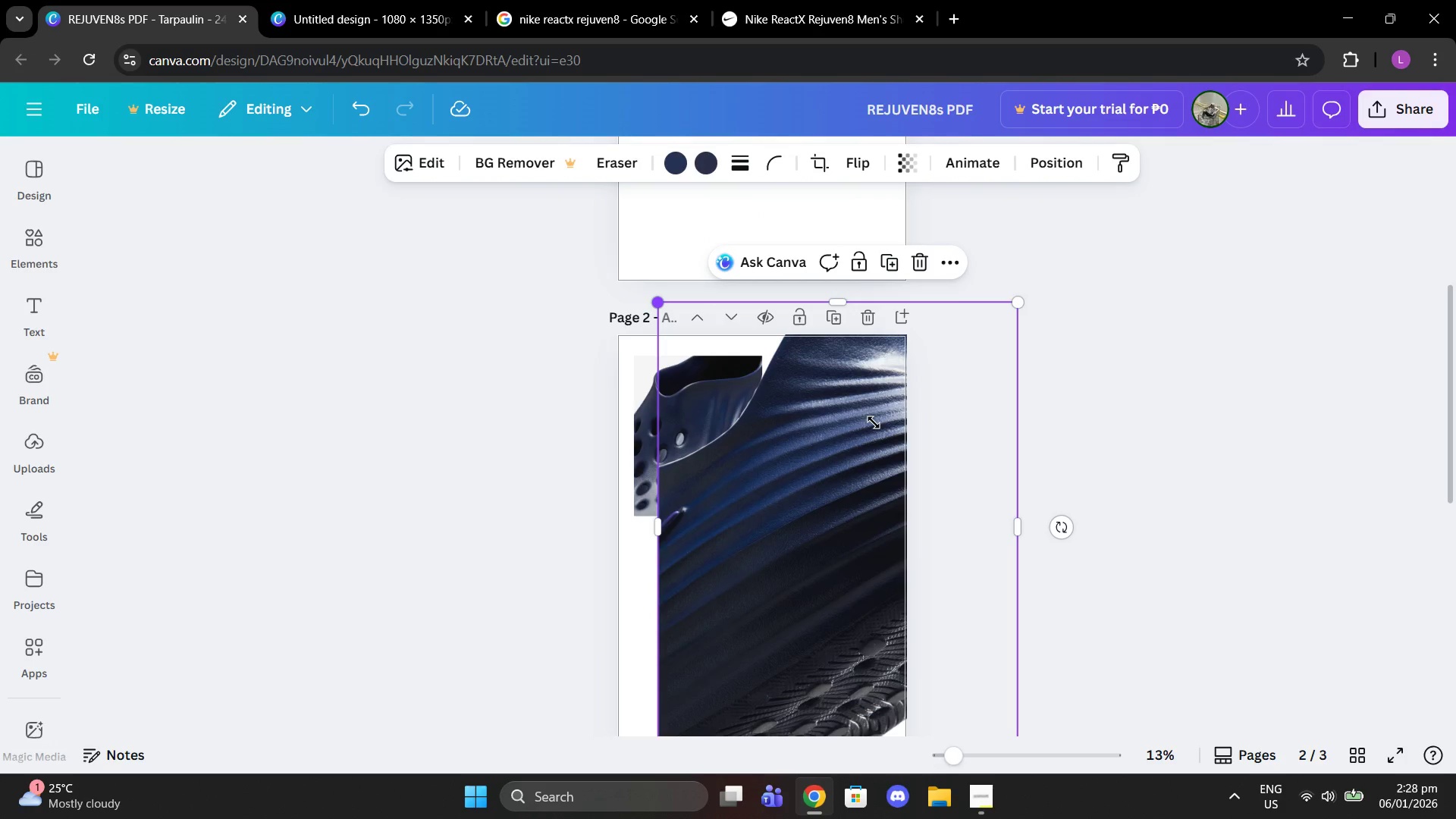 
scroll: coordinate [876, 421], scroll_direction: down, amount: 2.0
 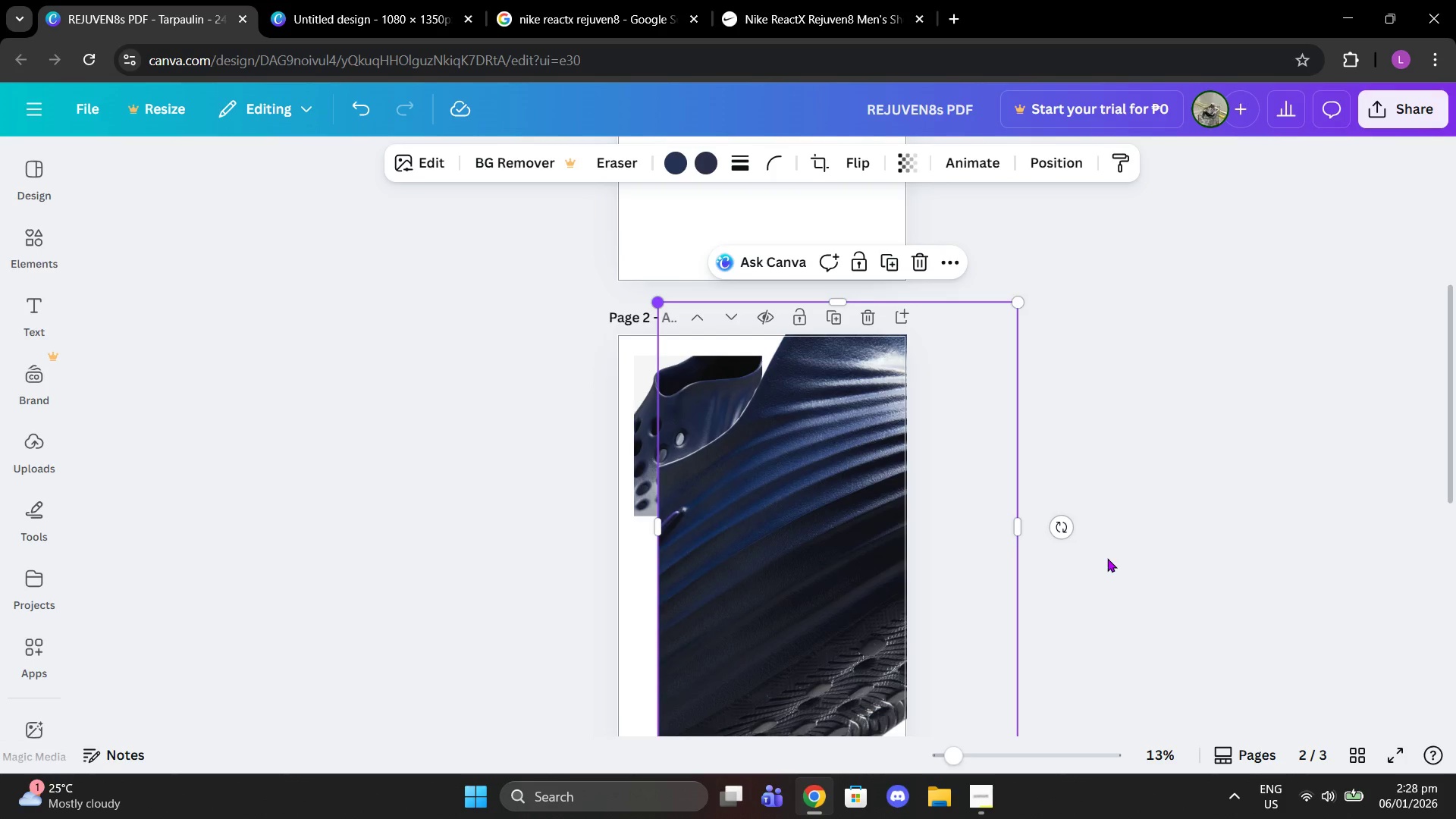 
left_click([1122, 556])
 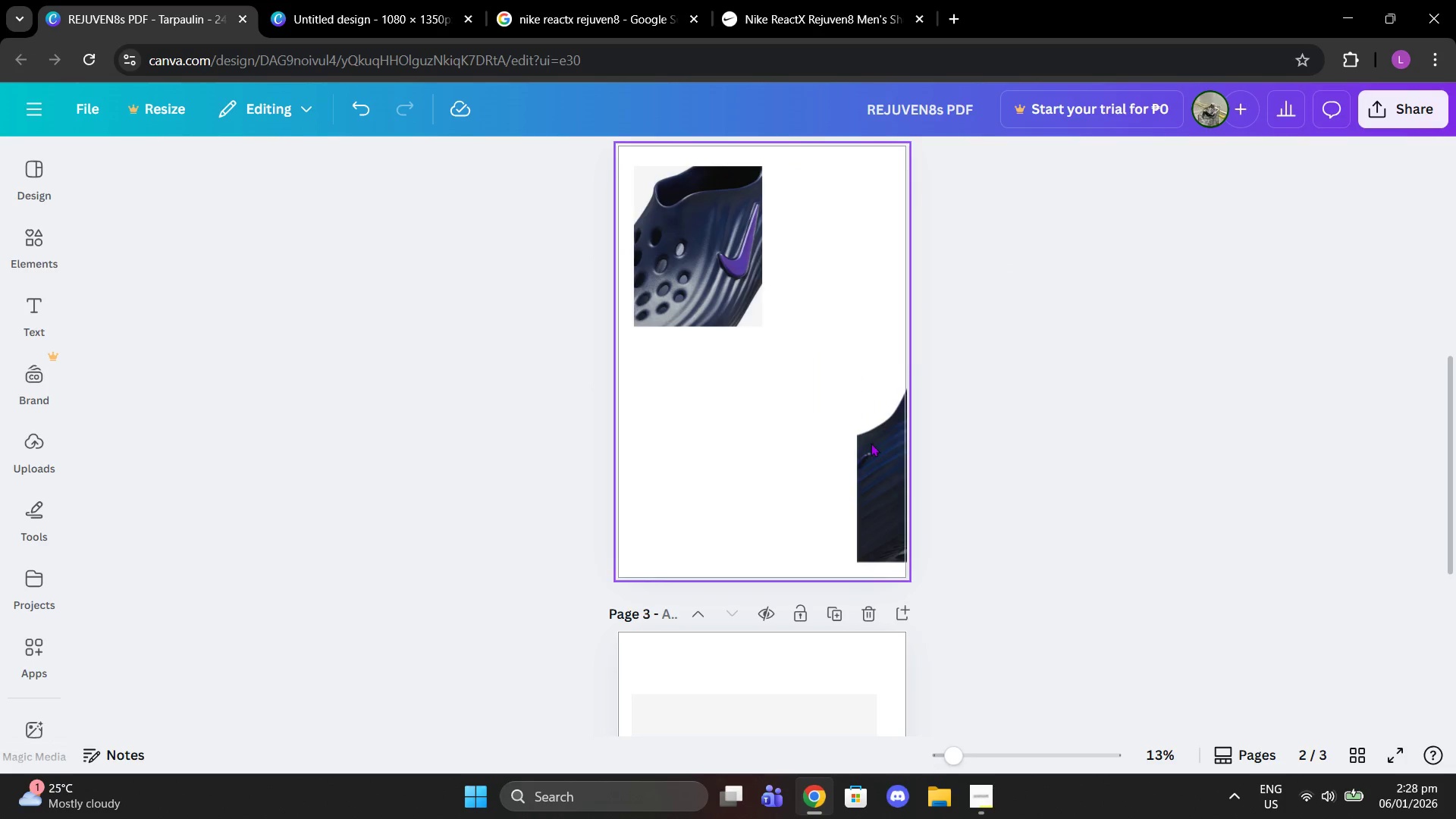 
left_click_drag(start_coordinate=[870, 471], to_coordinate=[724, 408])
 